 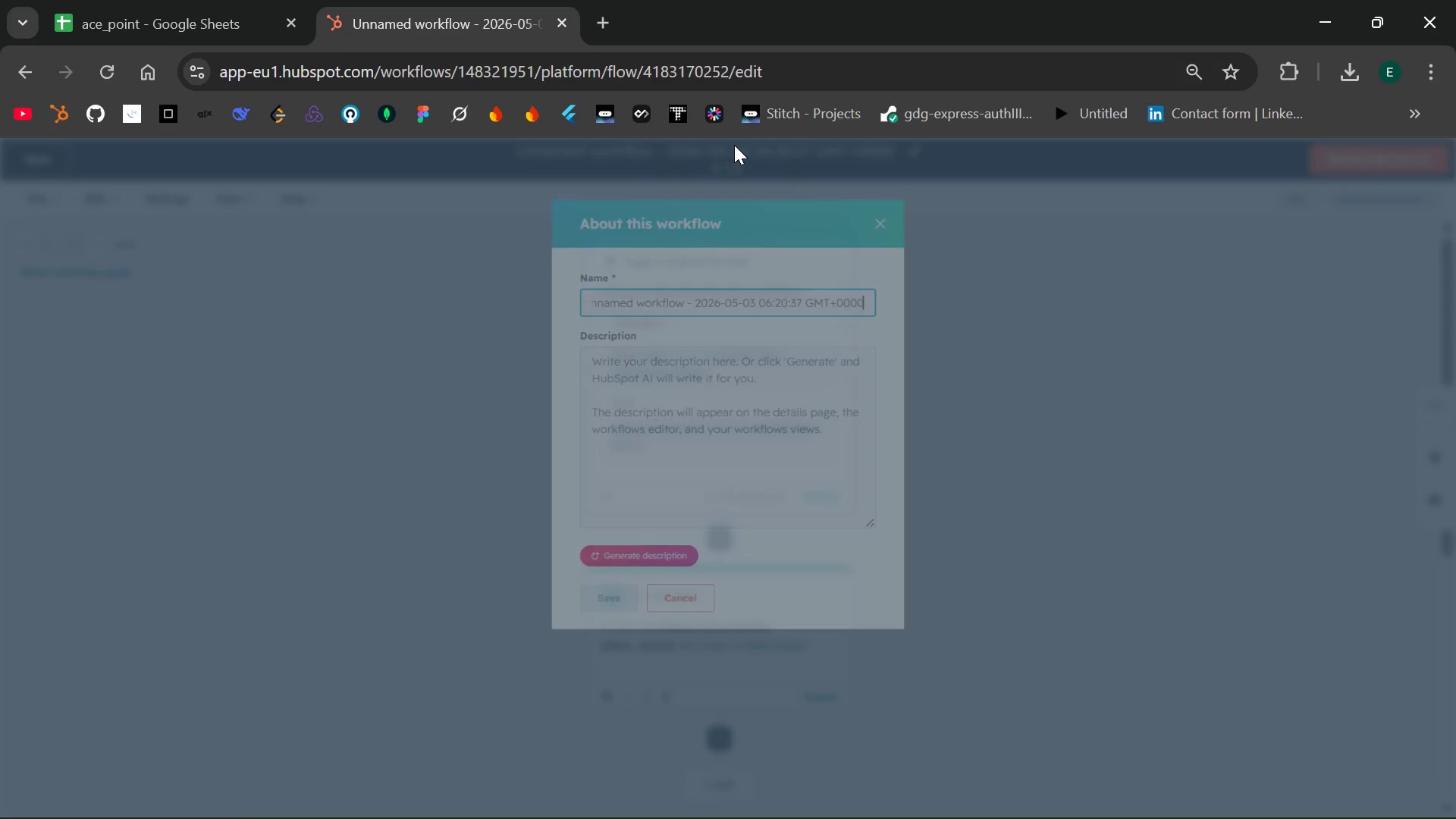 
key(Backspace)
 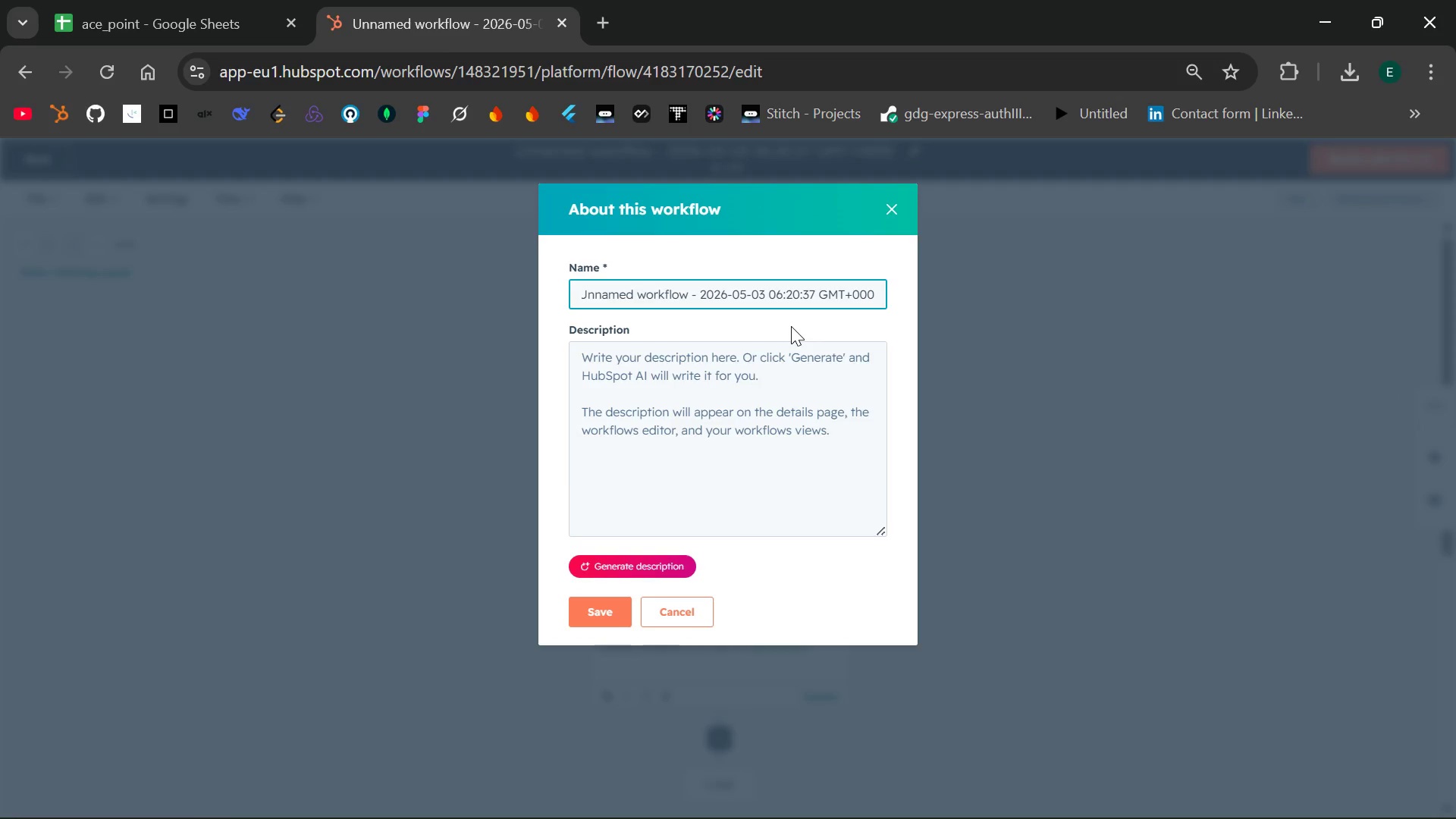 
hold_key(key=Backspace, duration=0.5)
 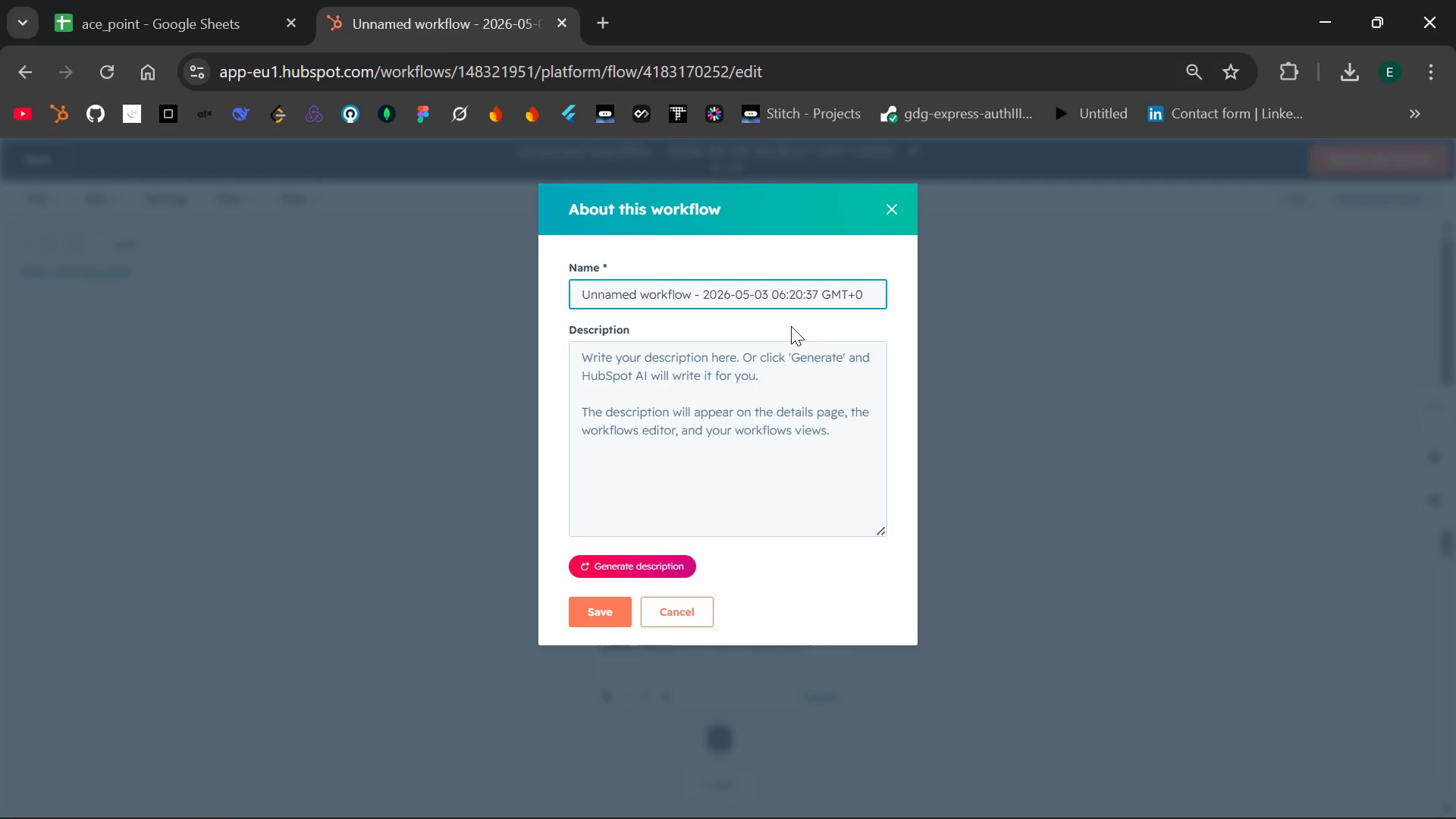 
key(Backspace)
 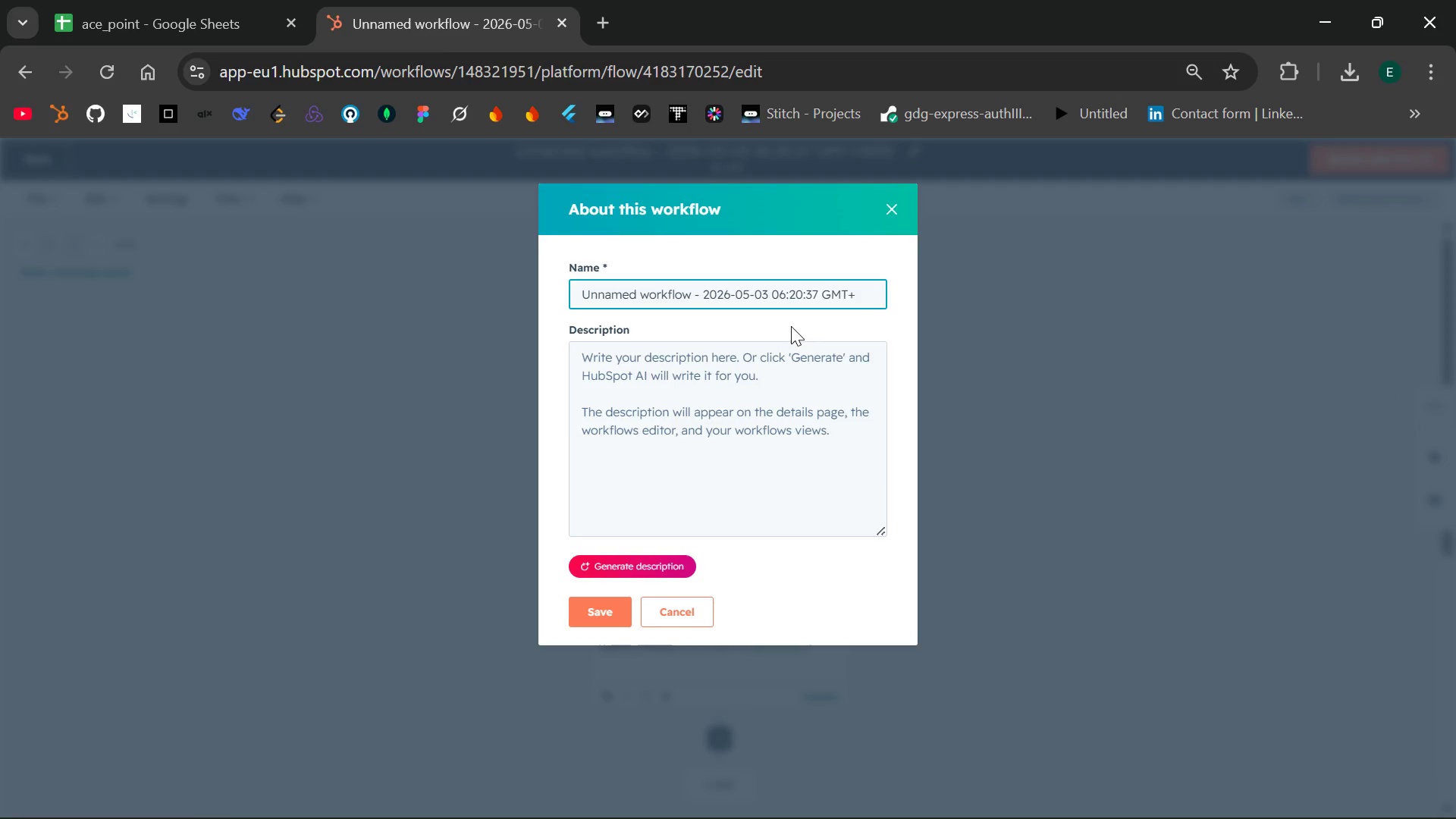 
key(Backspace)
 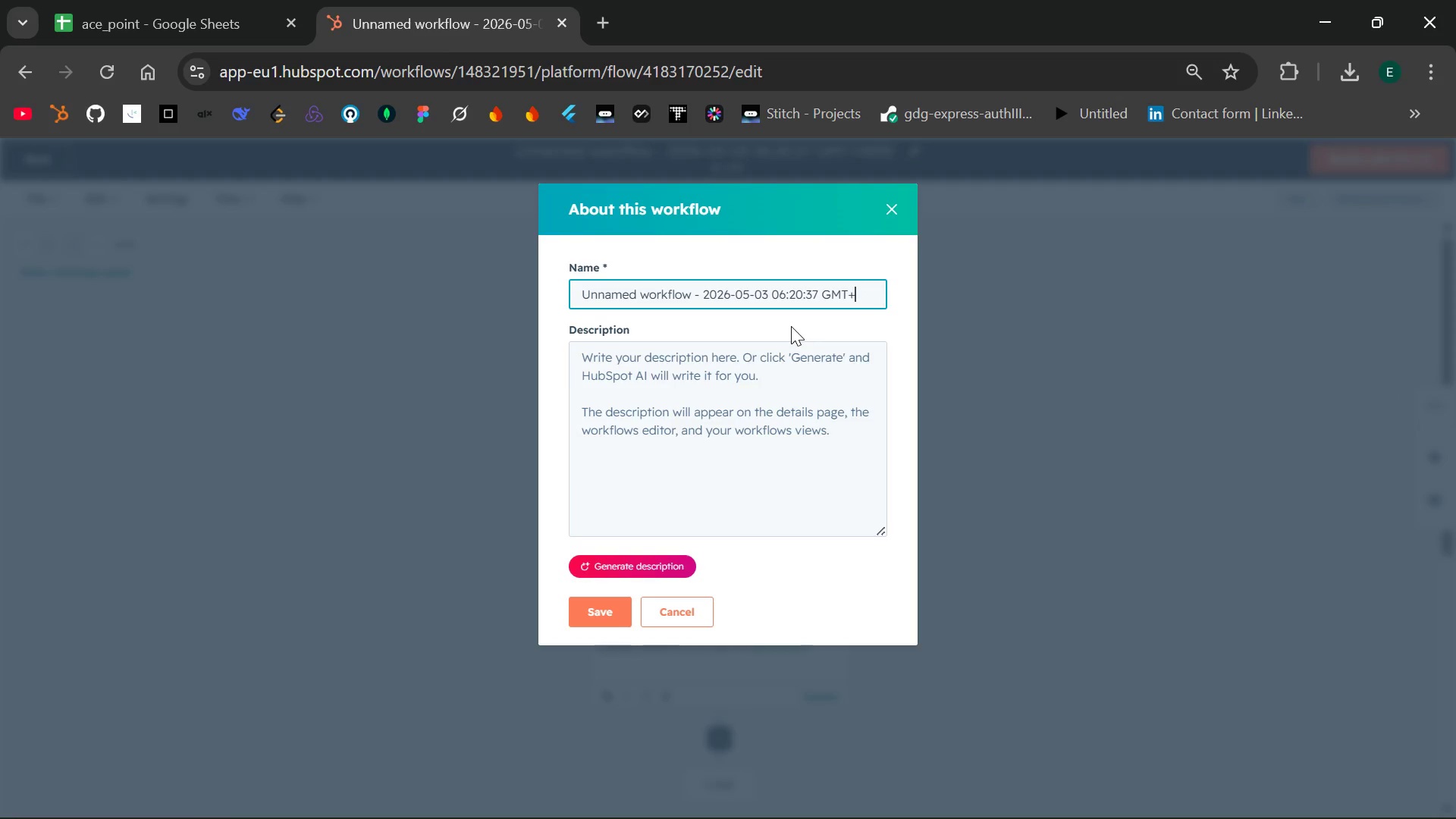 
key(Backspace)
 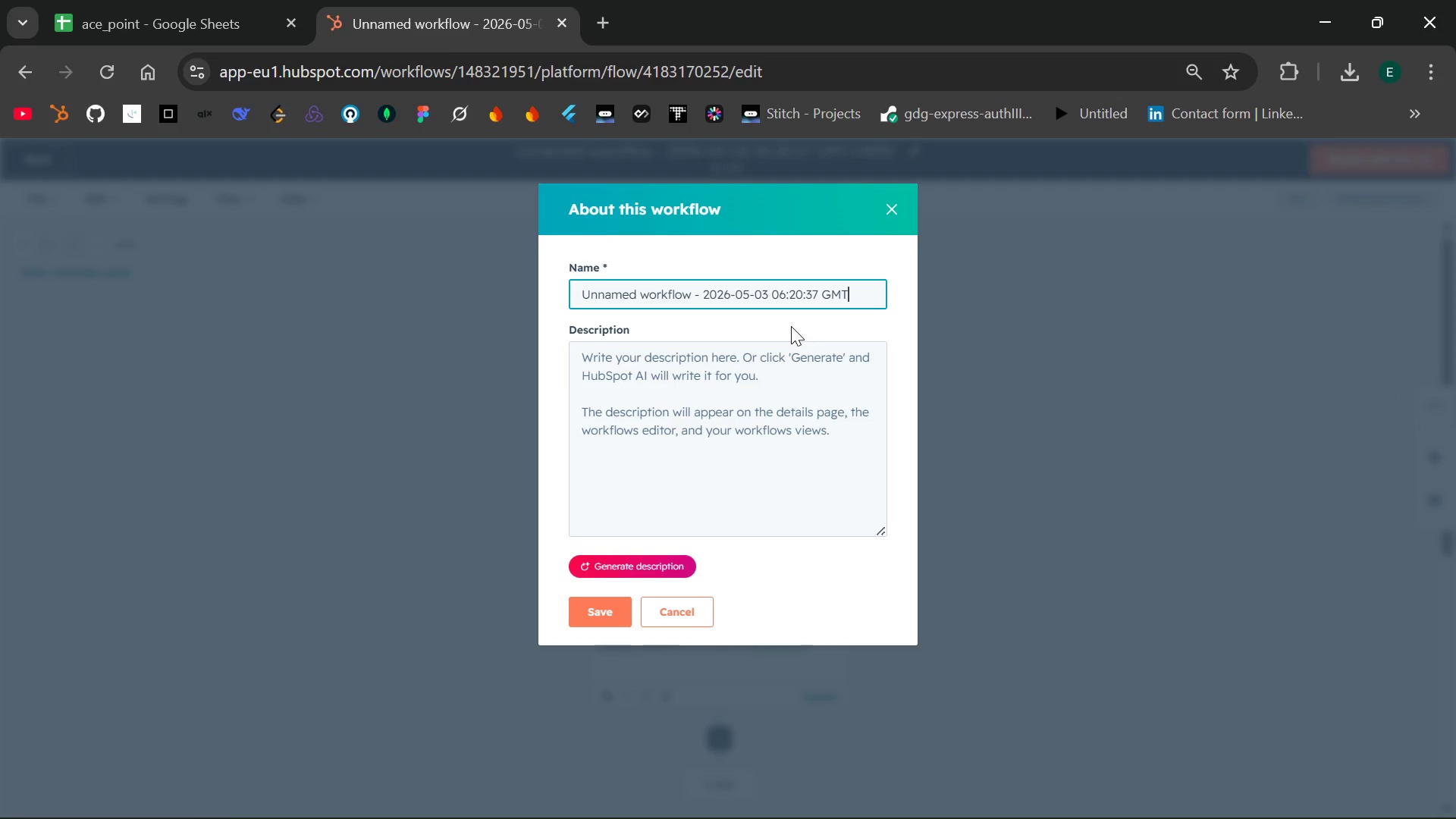 
key(Backspace)
 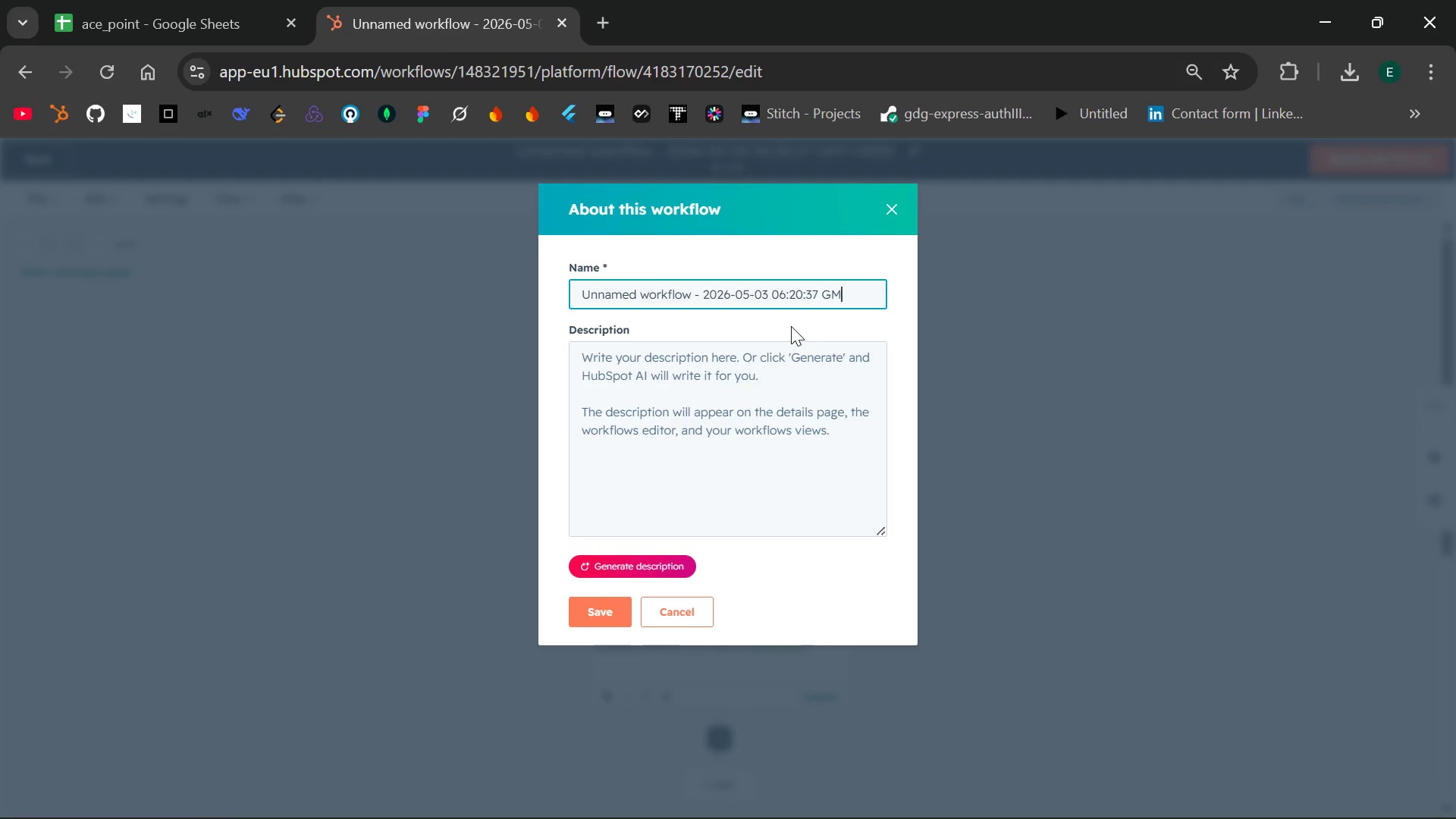 
key(Backspace)
 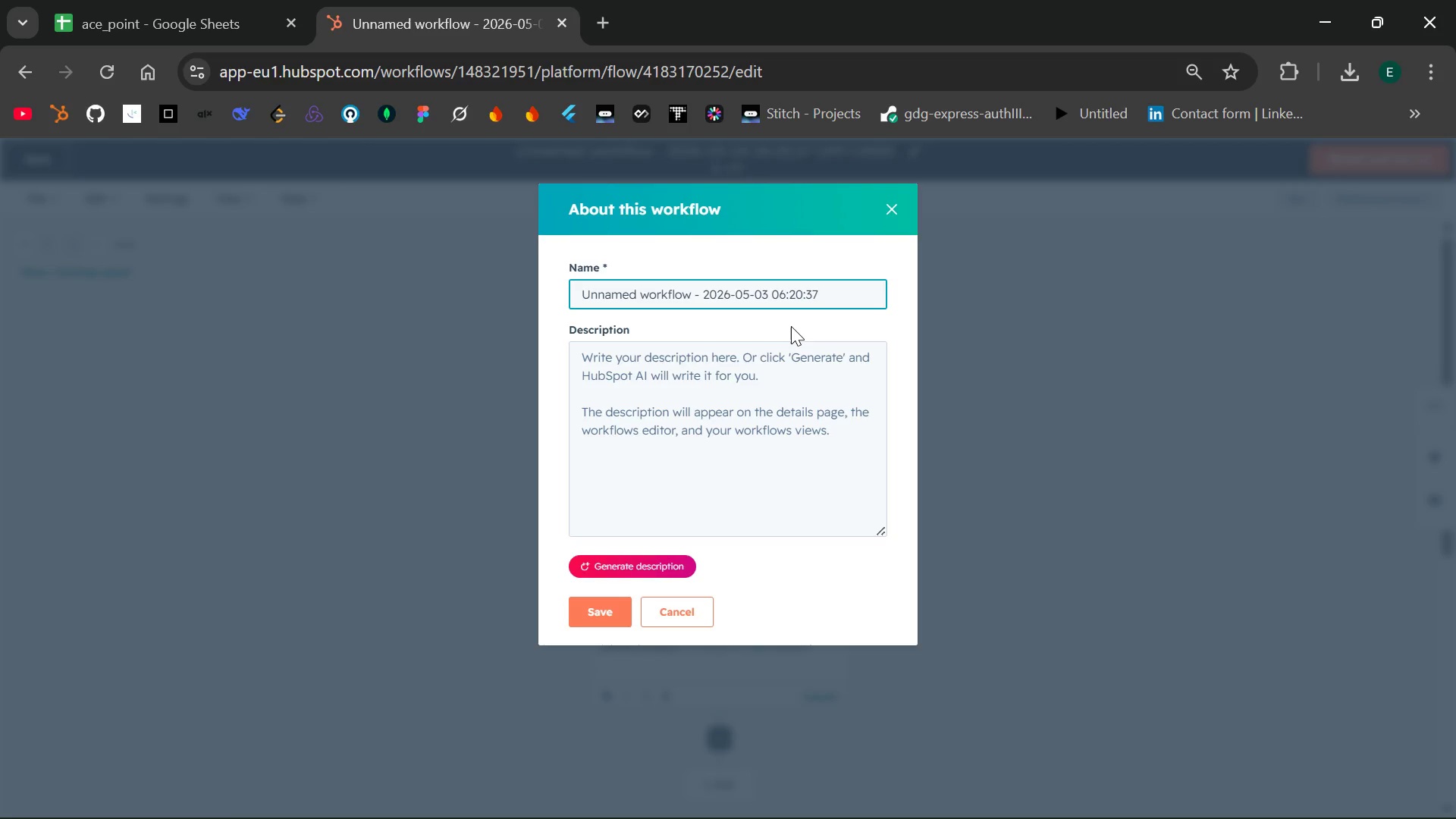 
key(Backspace)
 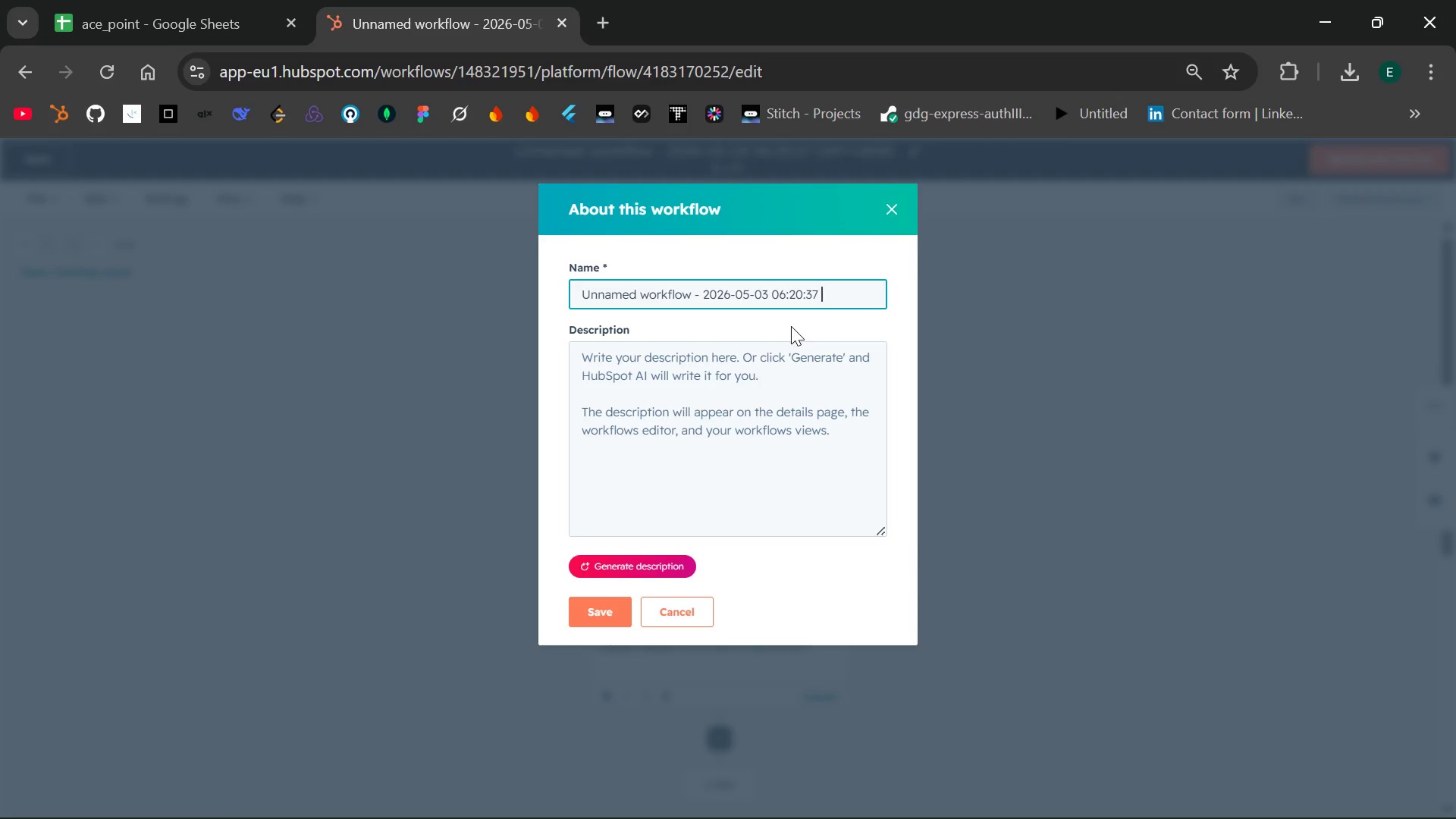 
key(Backspace)
 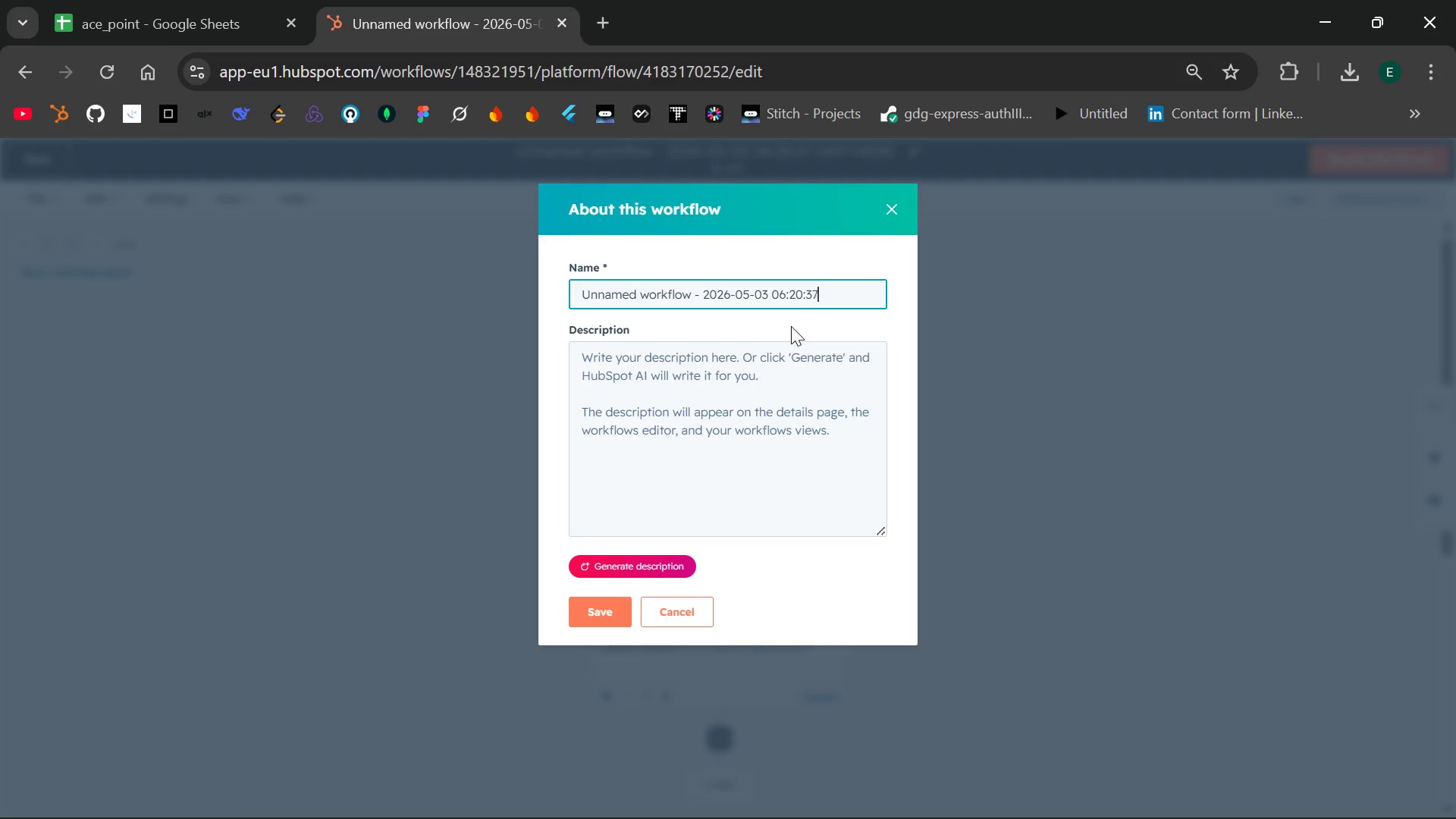 
key(Backspace)
 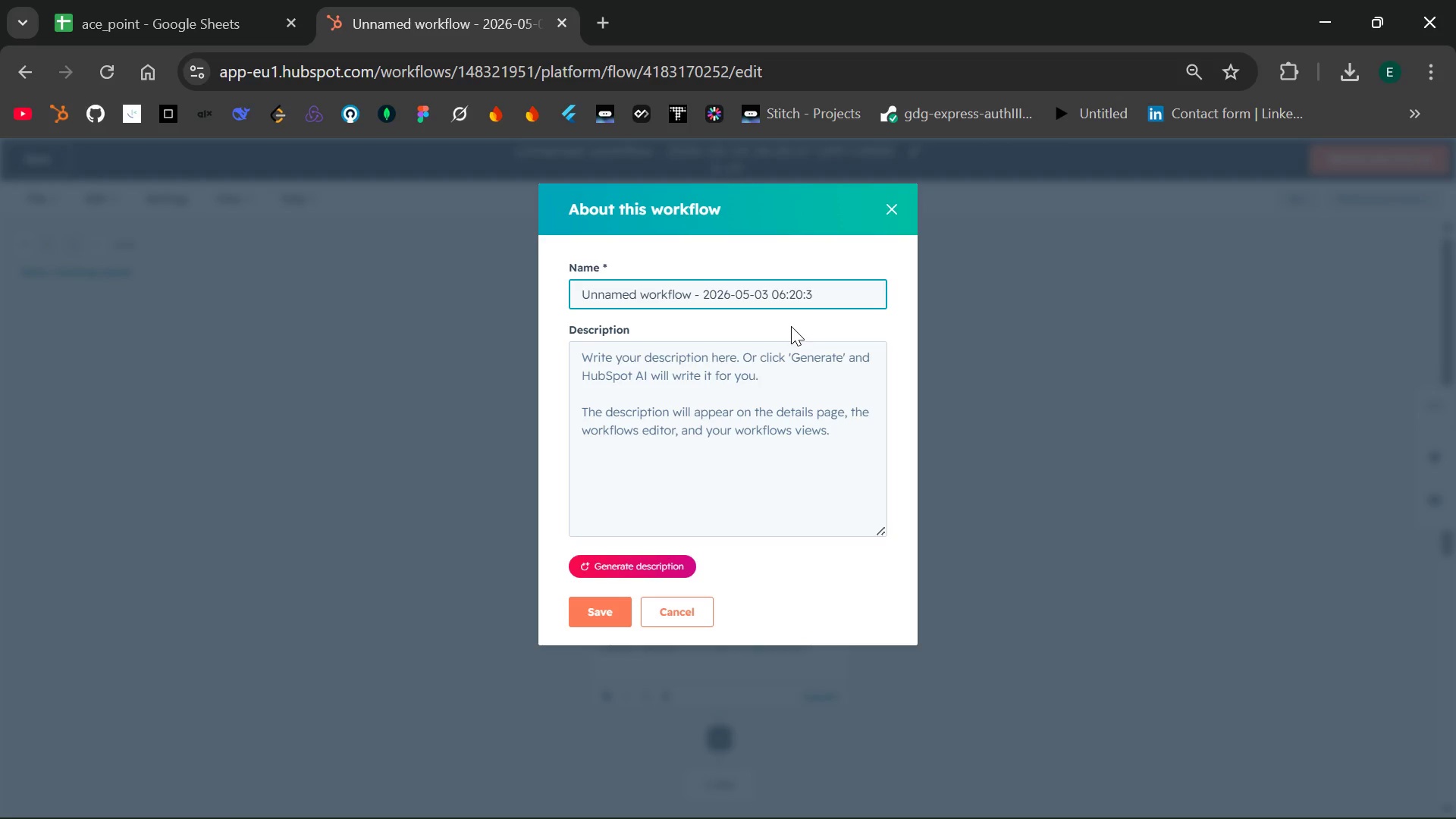 
key(Backspace)
 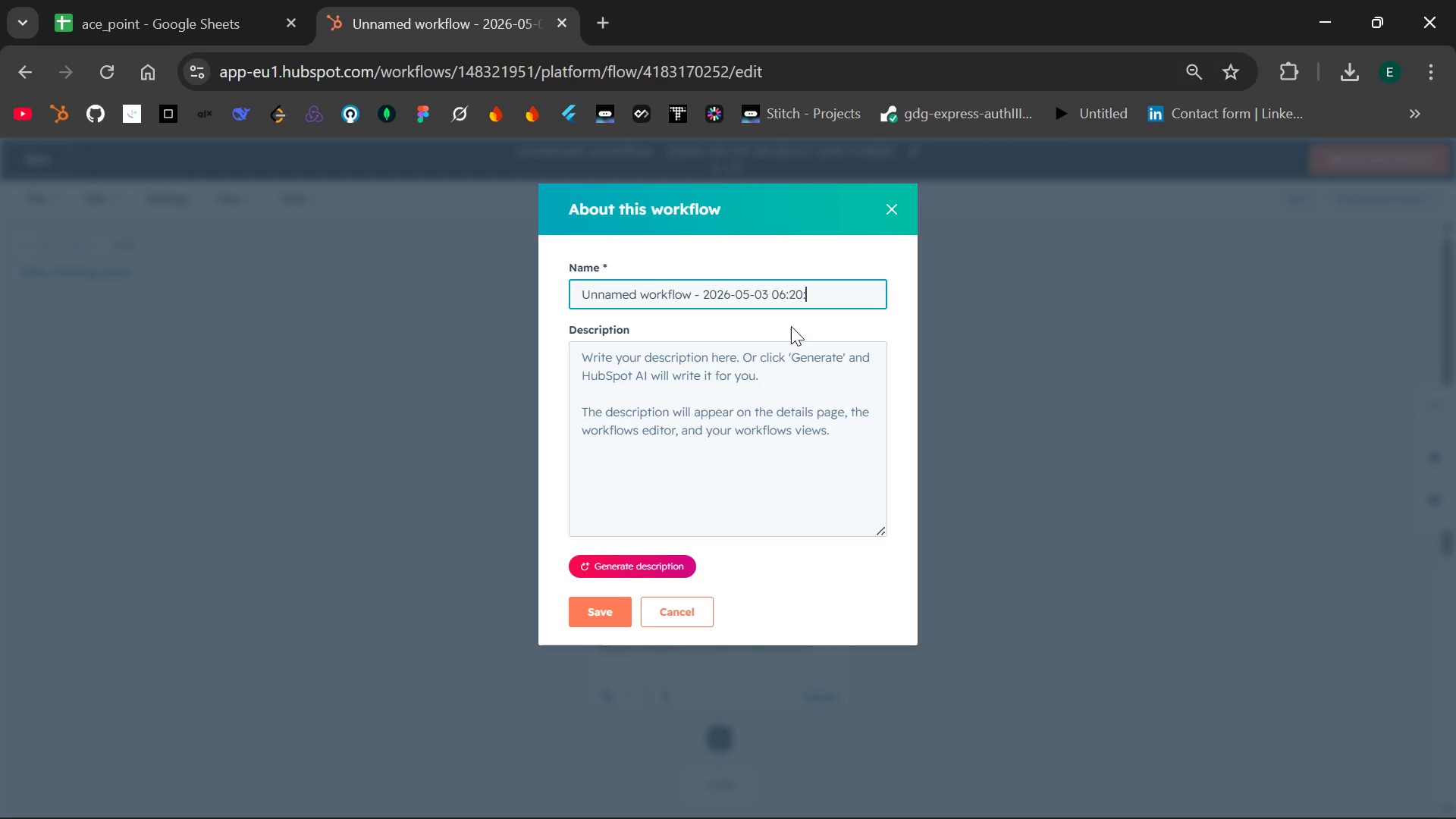 
key(Backspace)
 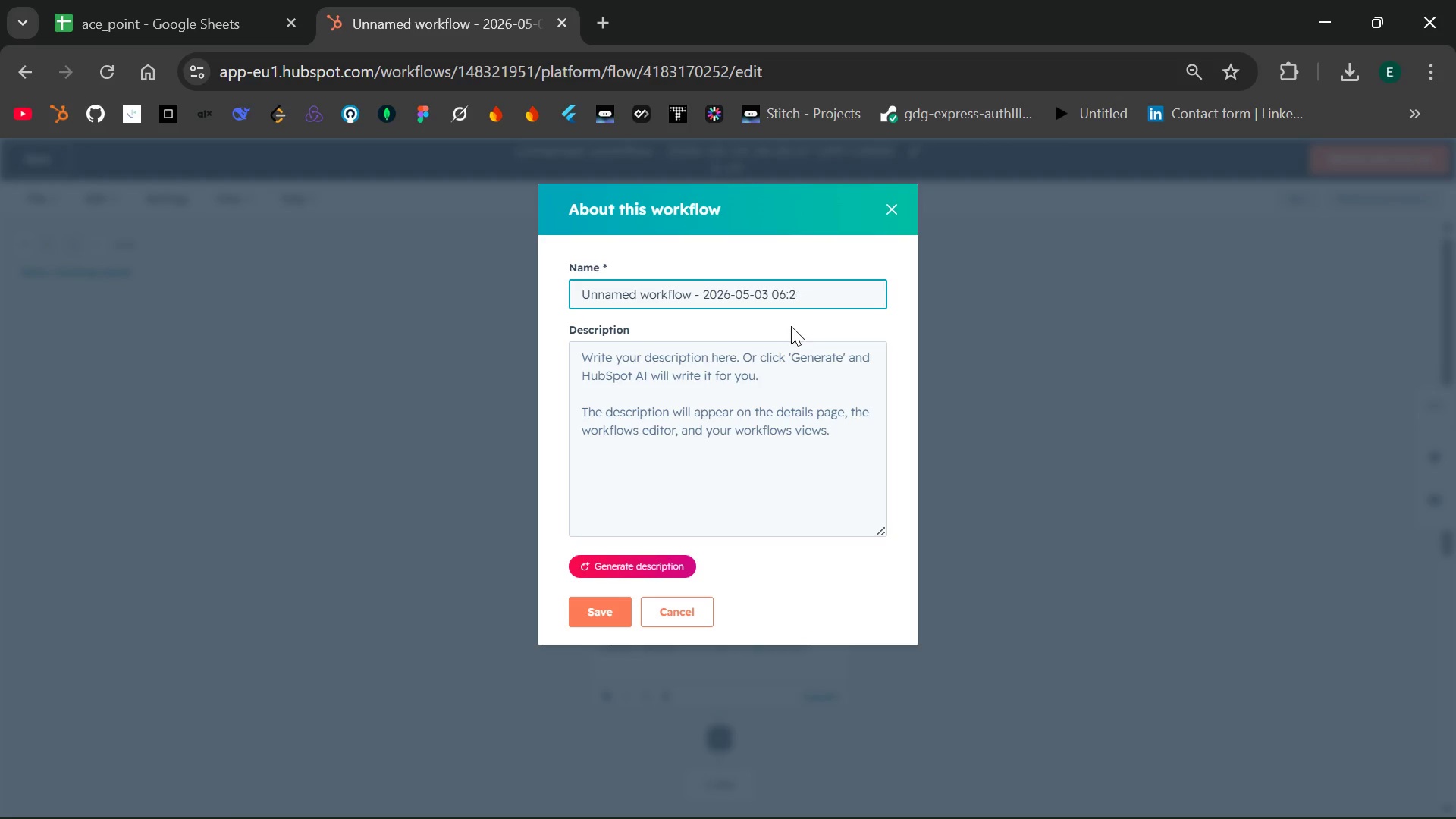 
key(Backspace)
 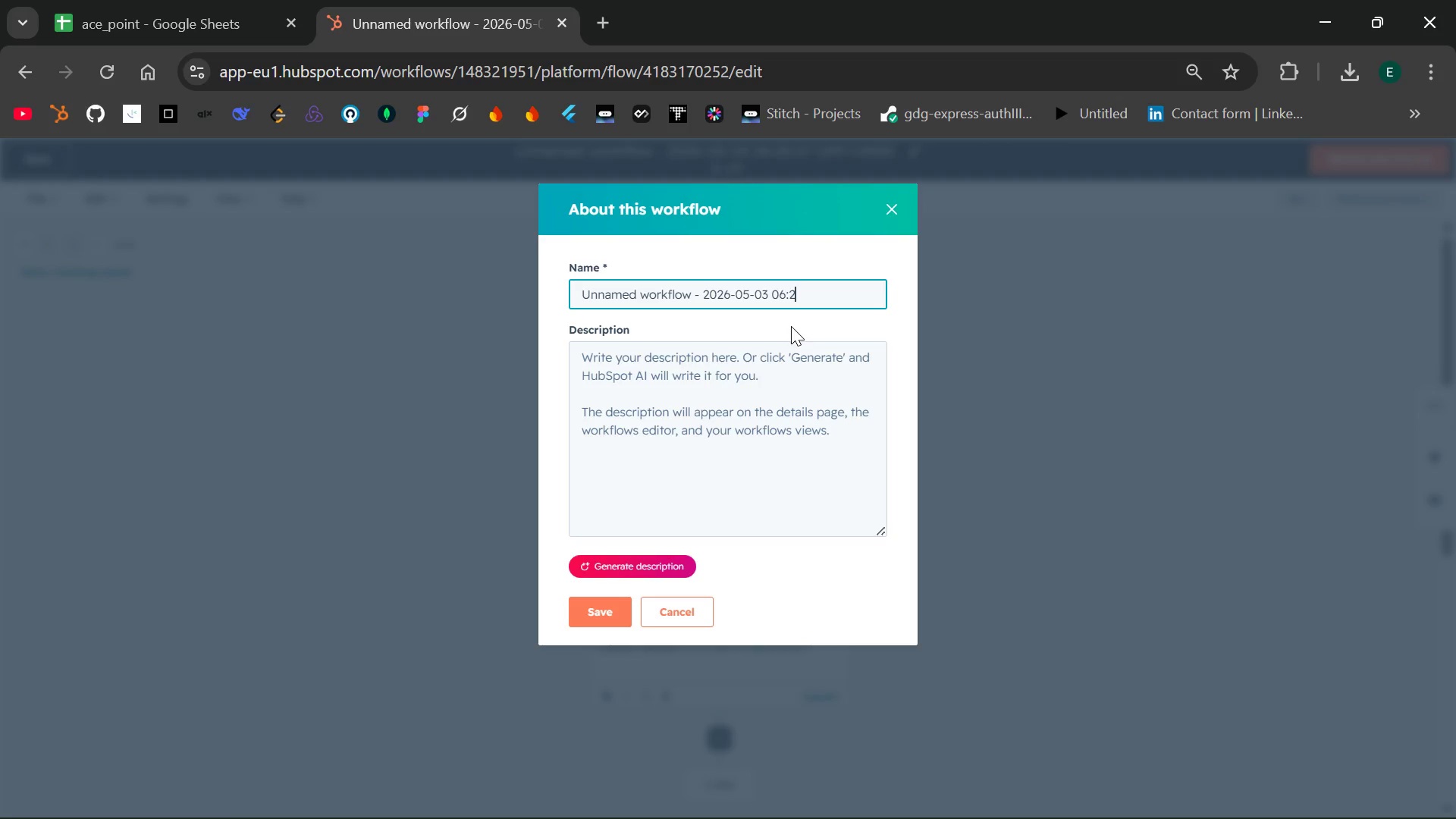 
key(Backspace)
 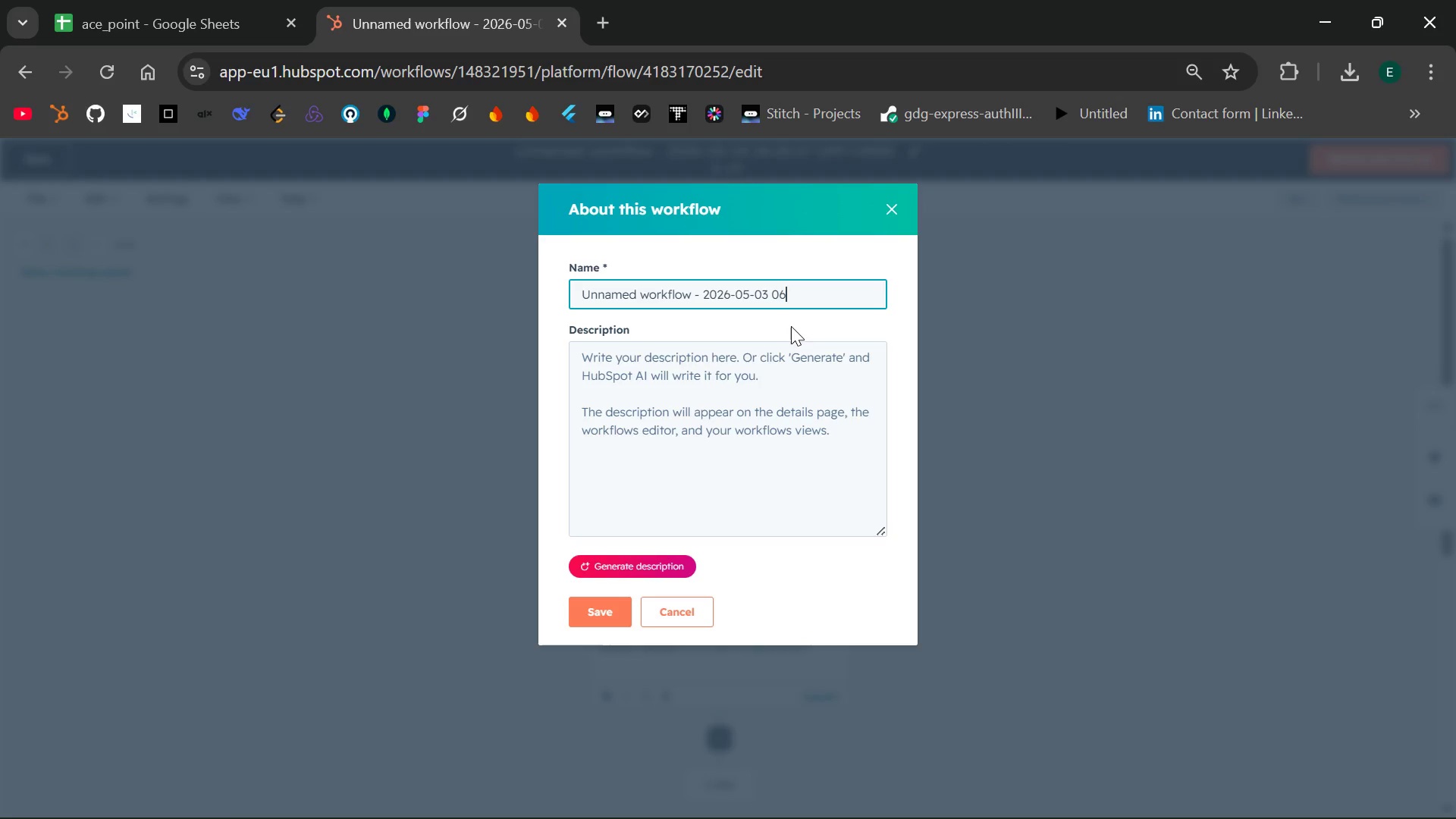 
key(Backspace)
 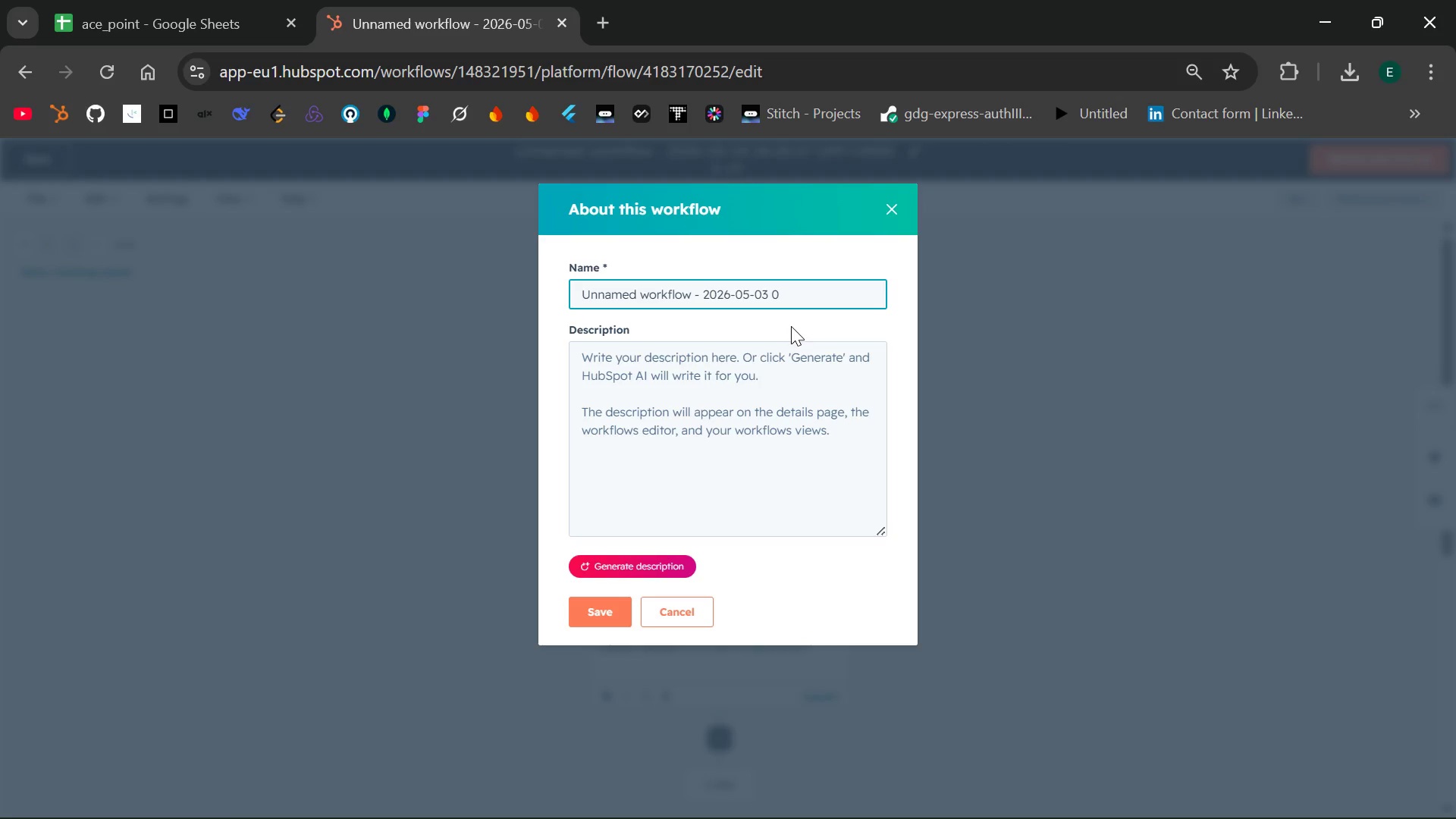 
key(Backspace)
 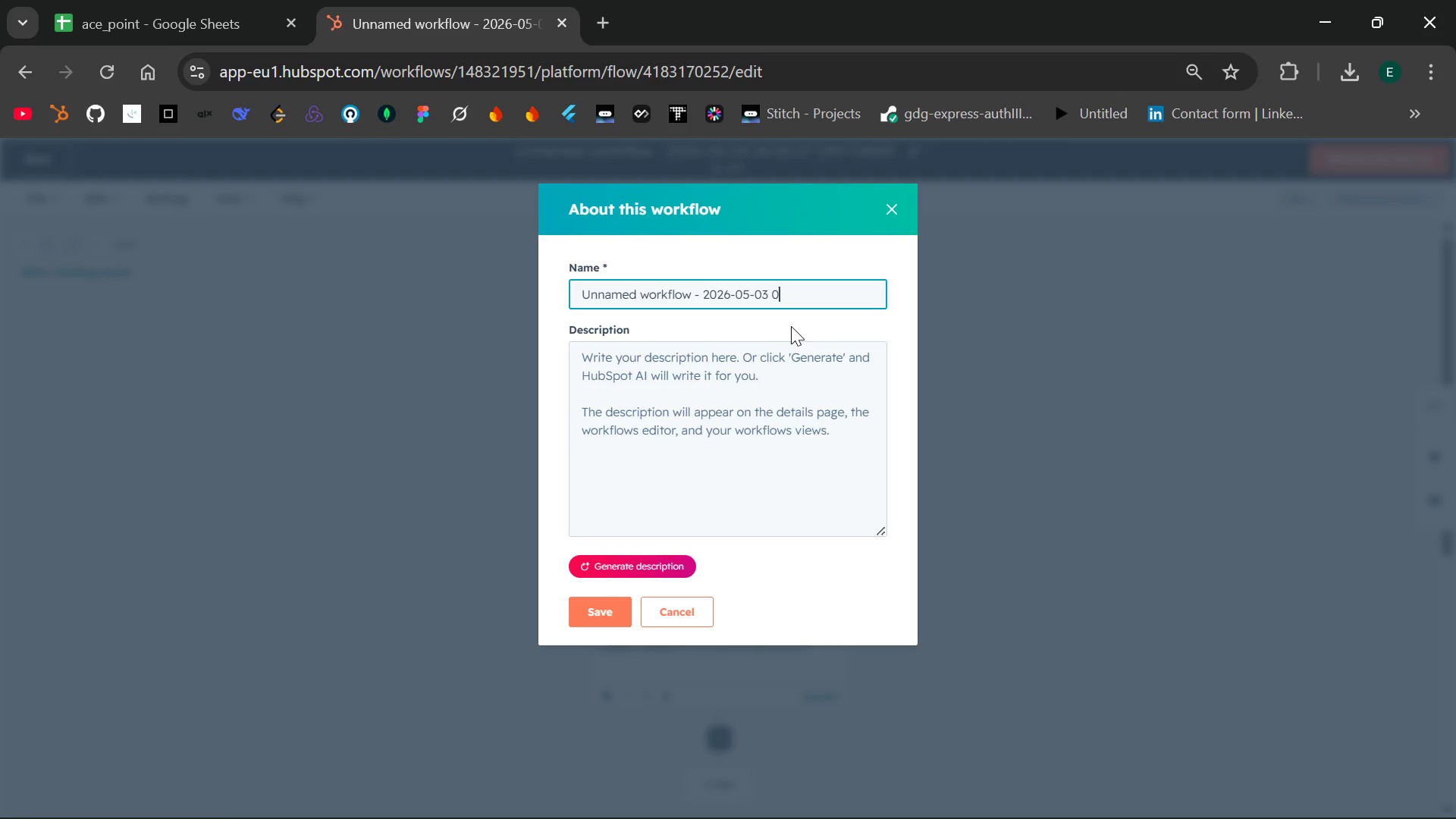 
key(Backspace)
 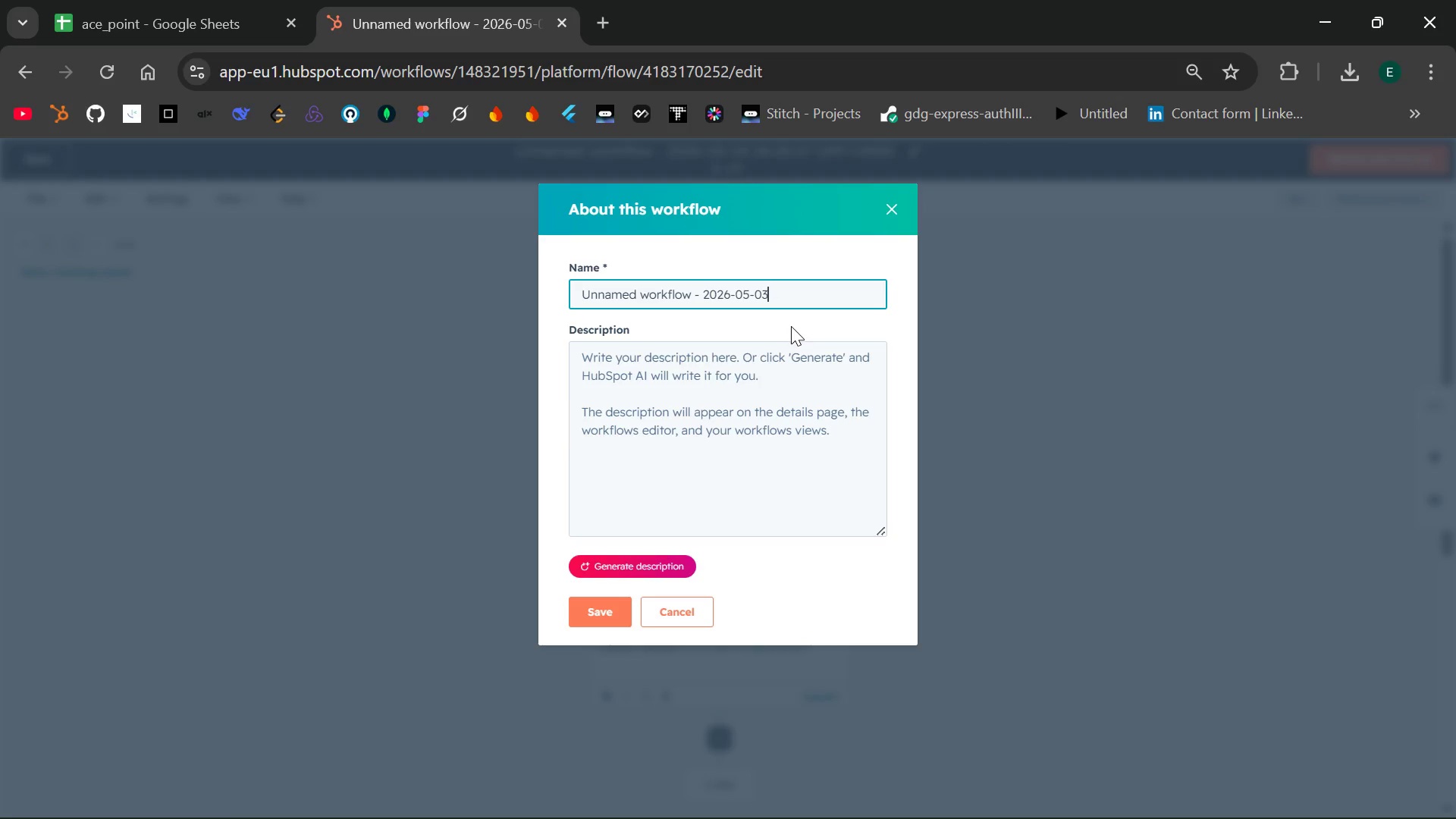 
key(Backspace)
 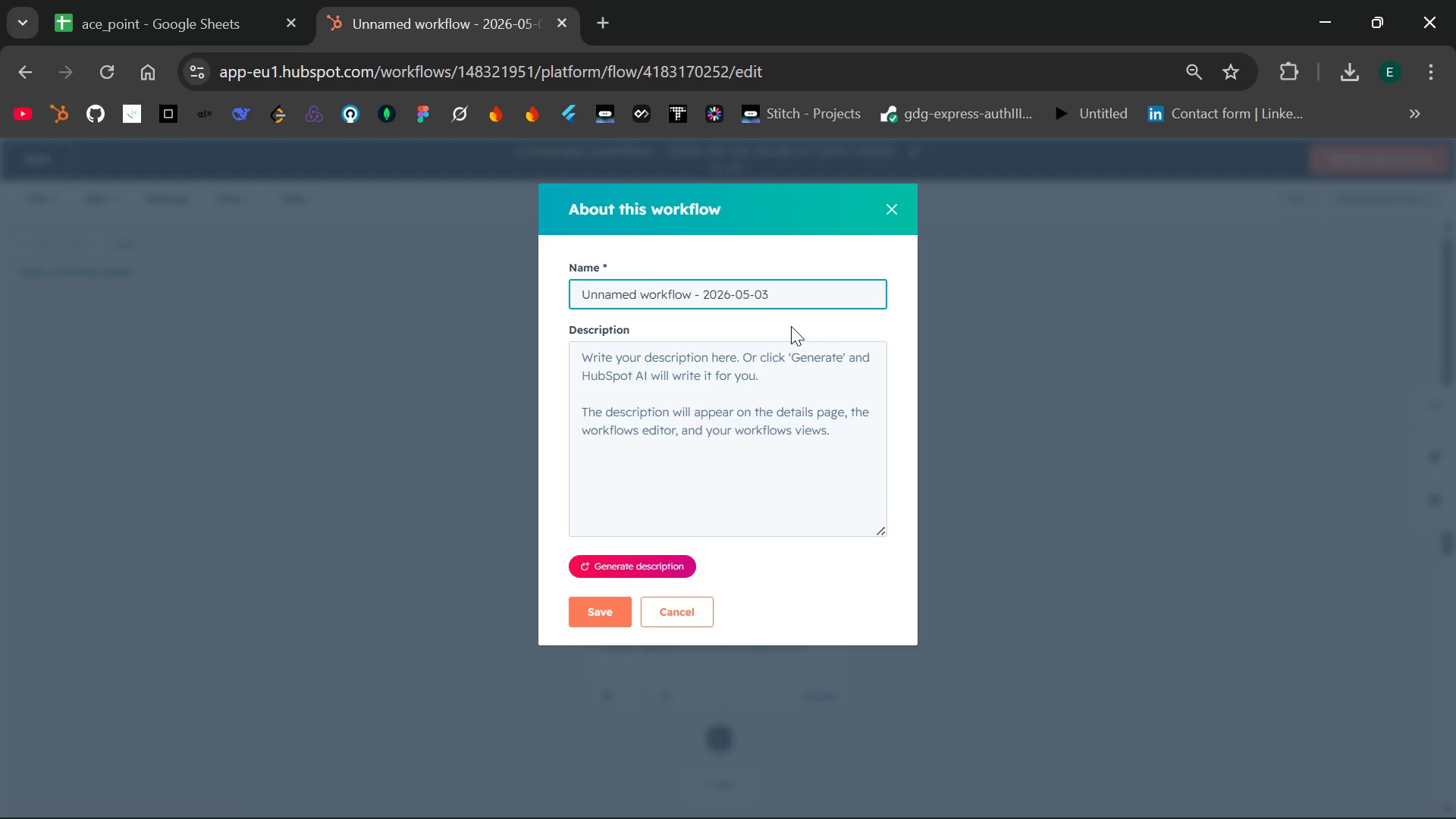 
key(Backspace)
 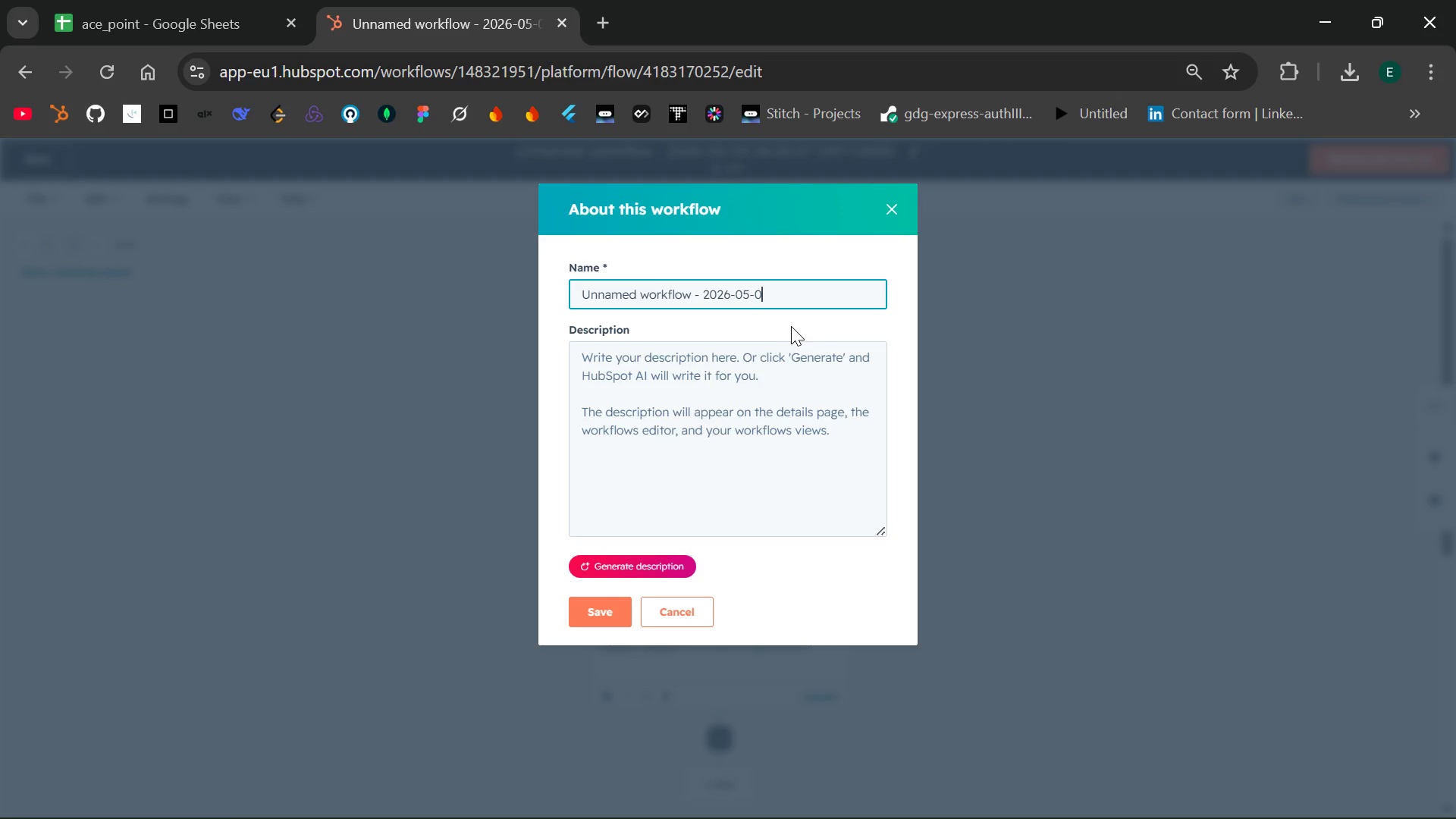 
key(Backspace)
 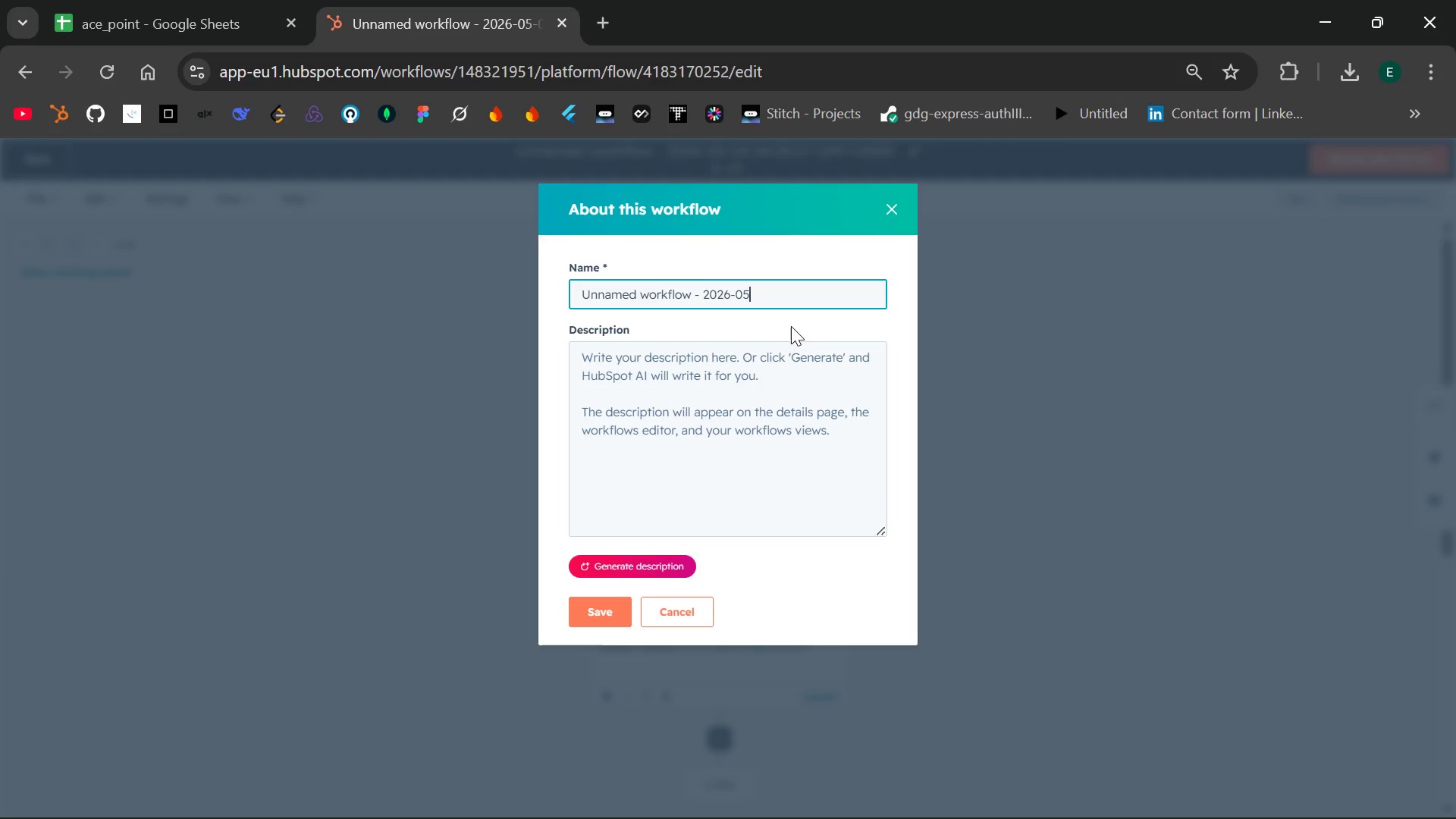 
key(Backspace)
 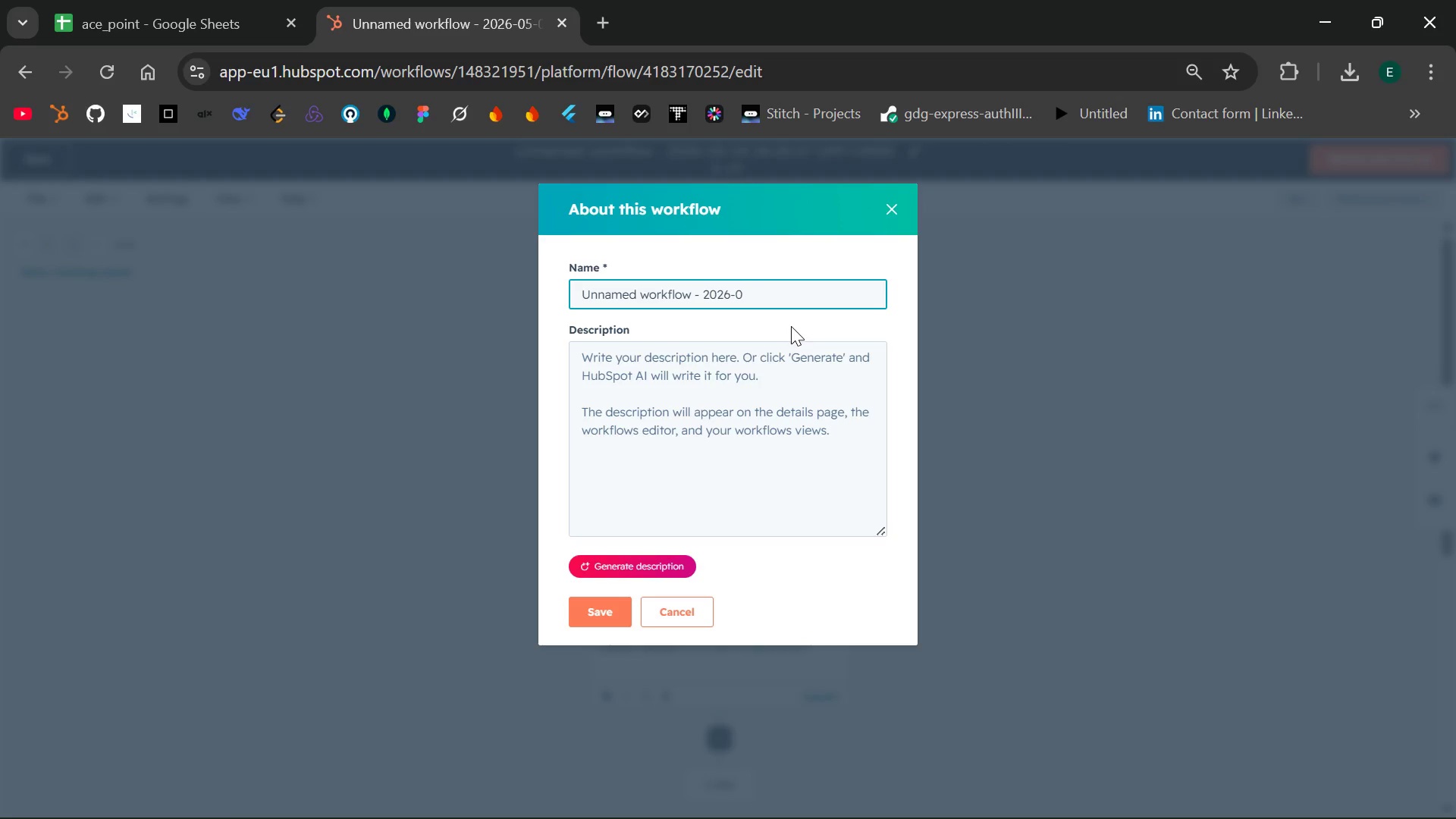 
key(Backspace)
 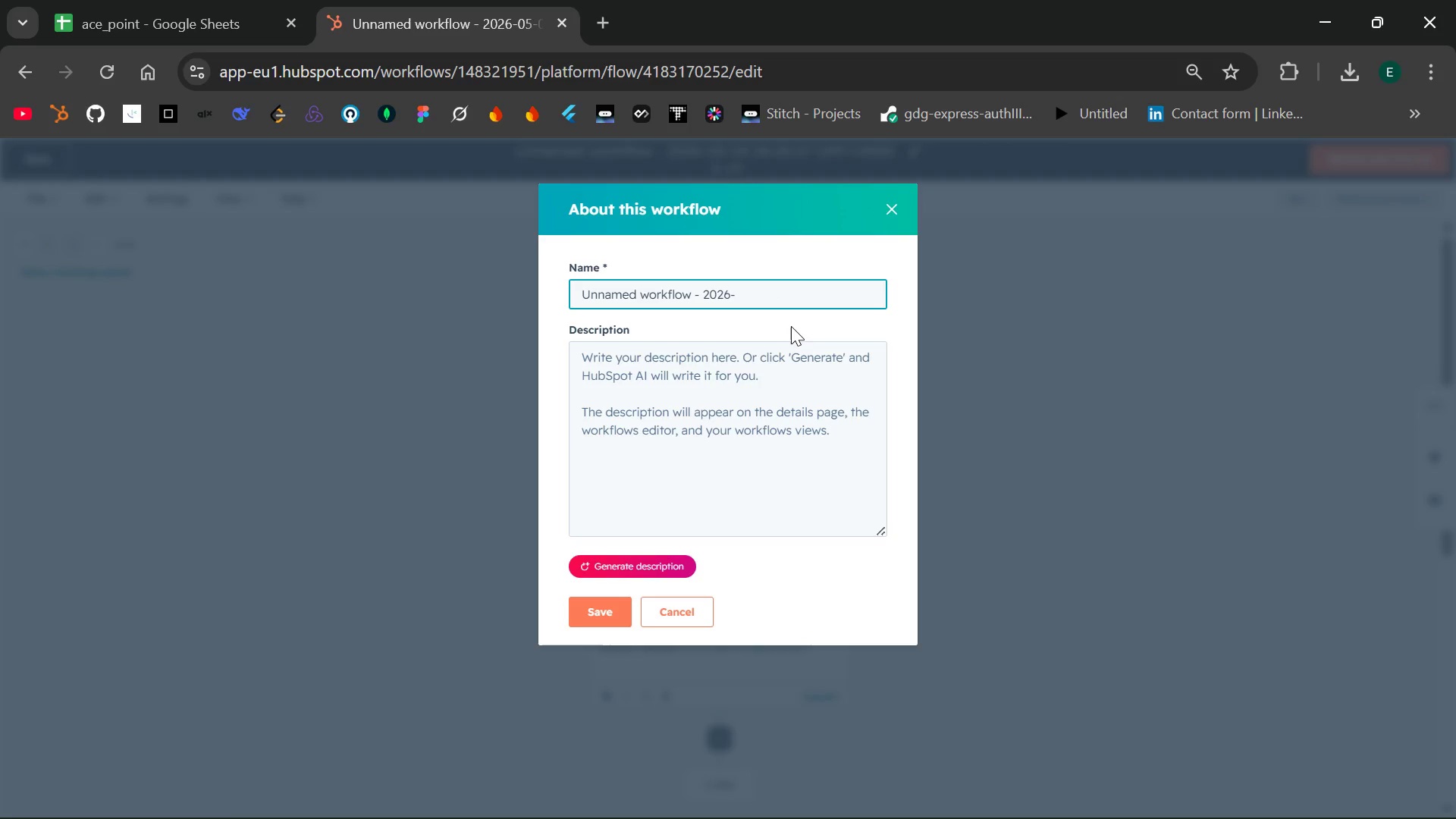 
hold_key(key=Backspace, duration=0.5)
 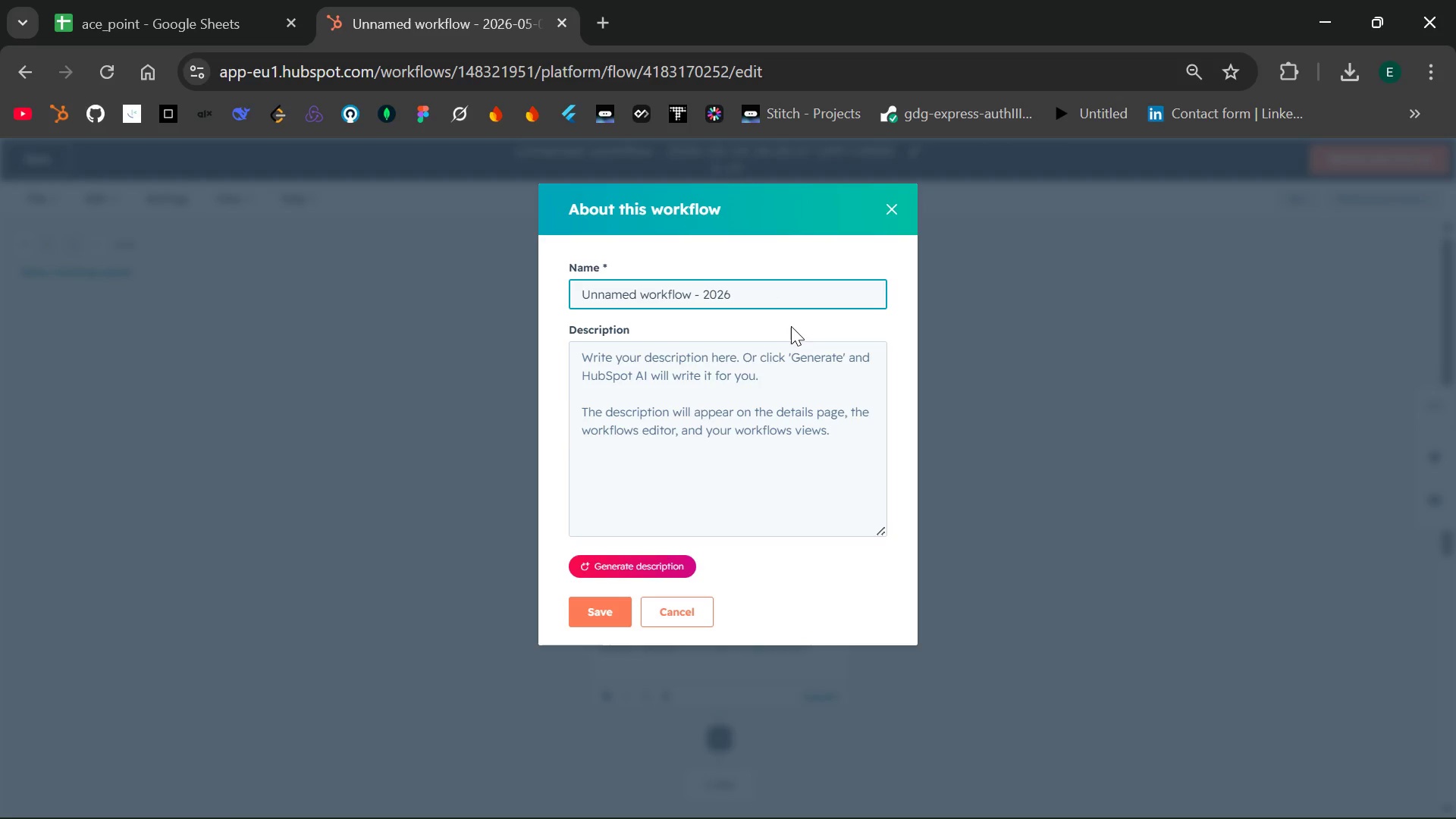 
key(Backspace)
 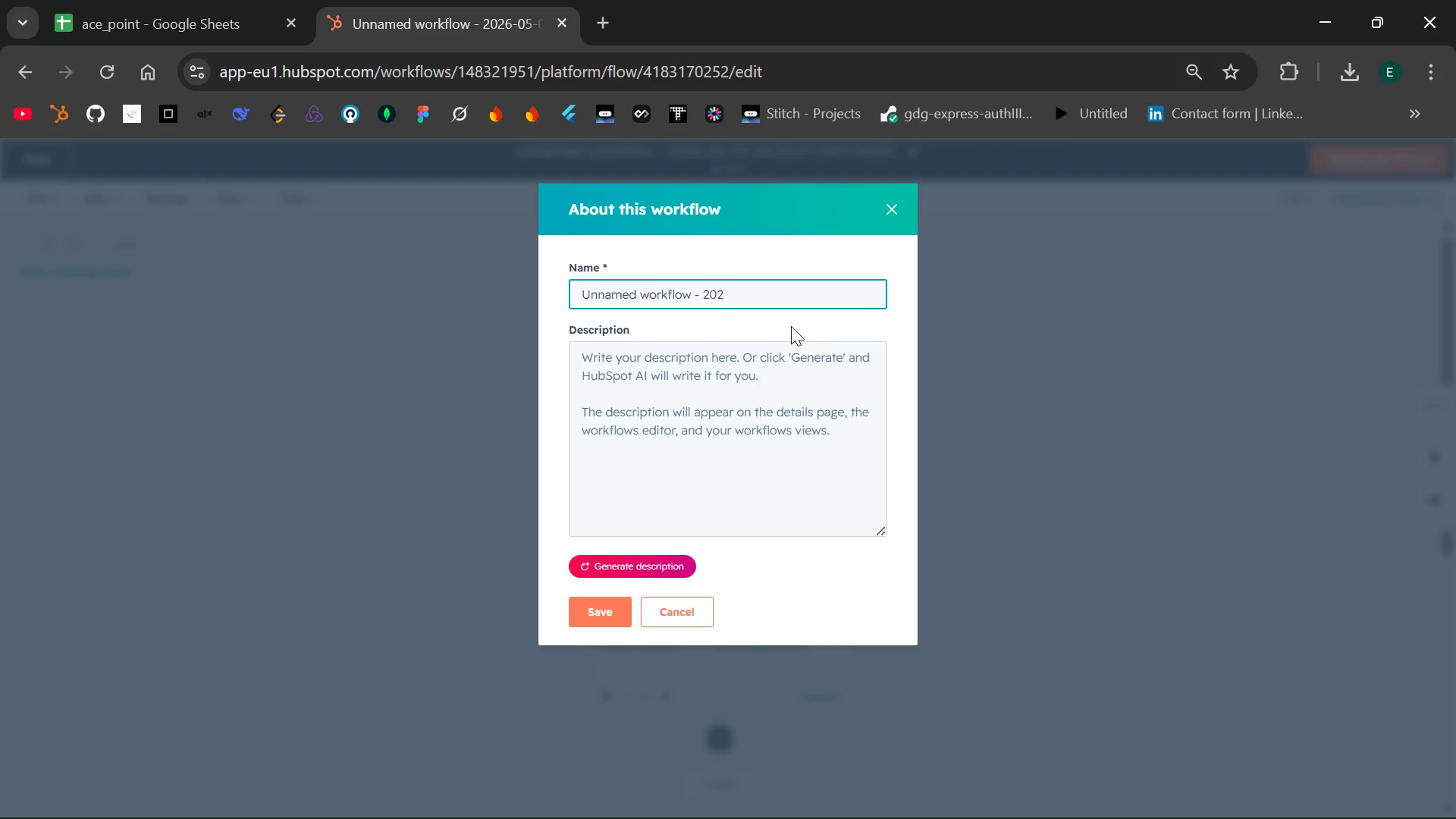 
key(Backspace)
 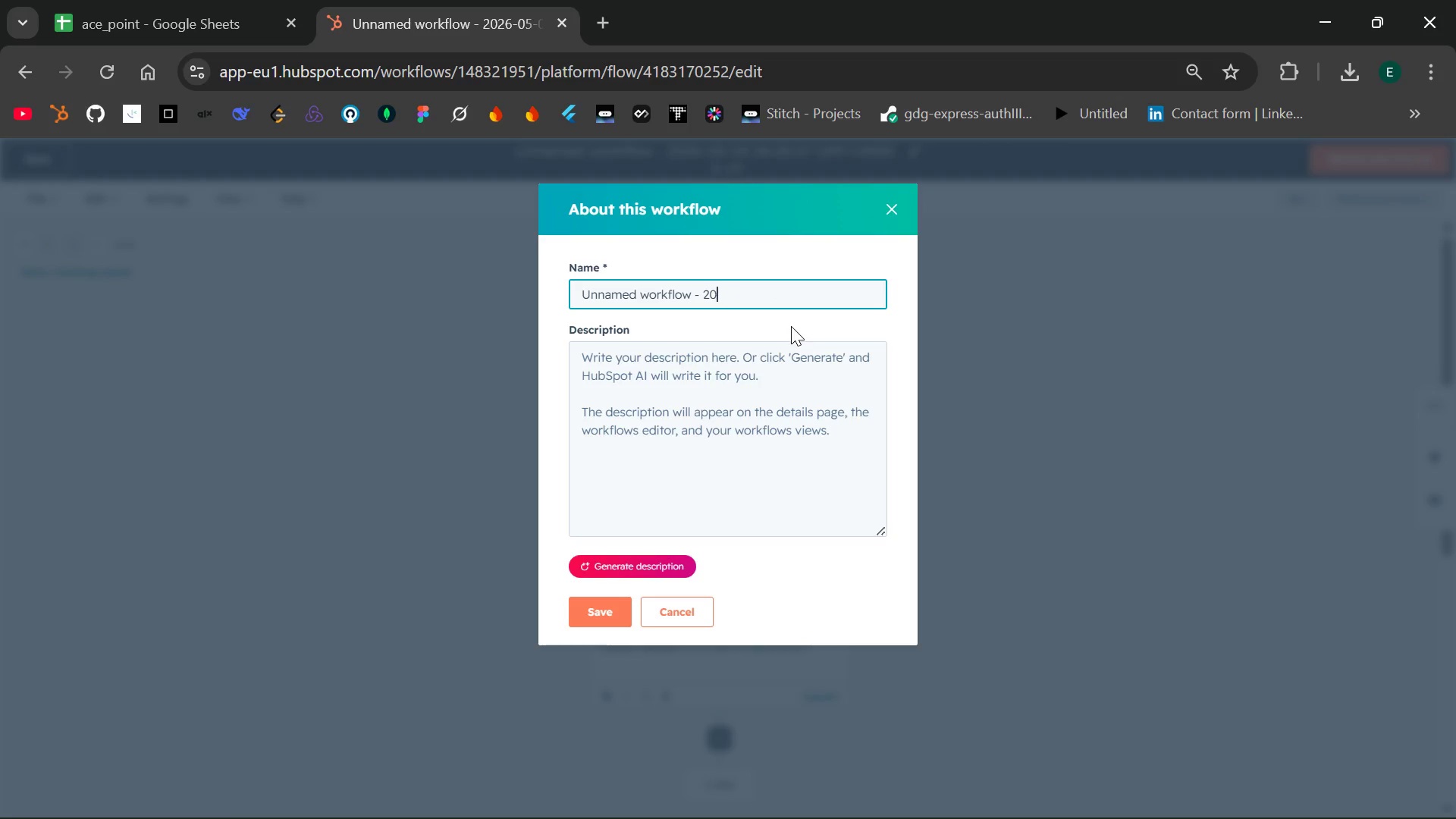 
key(Backspace)
 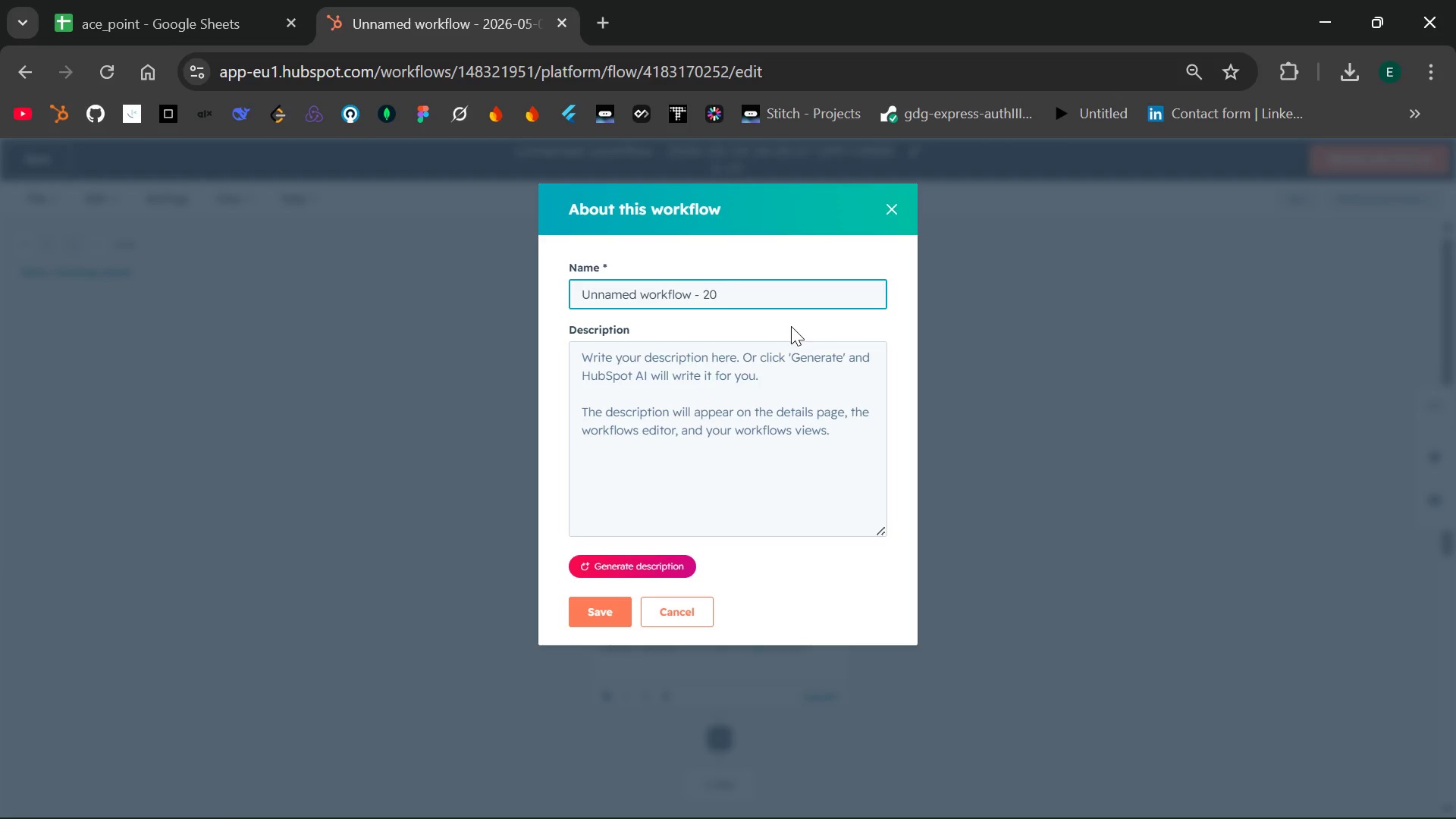 
key(Backspace)
 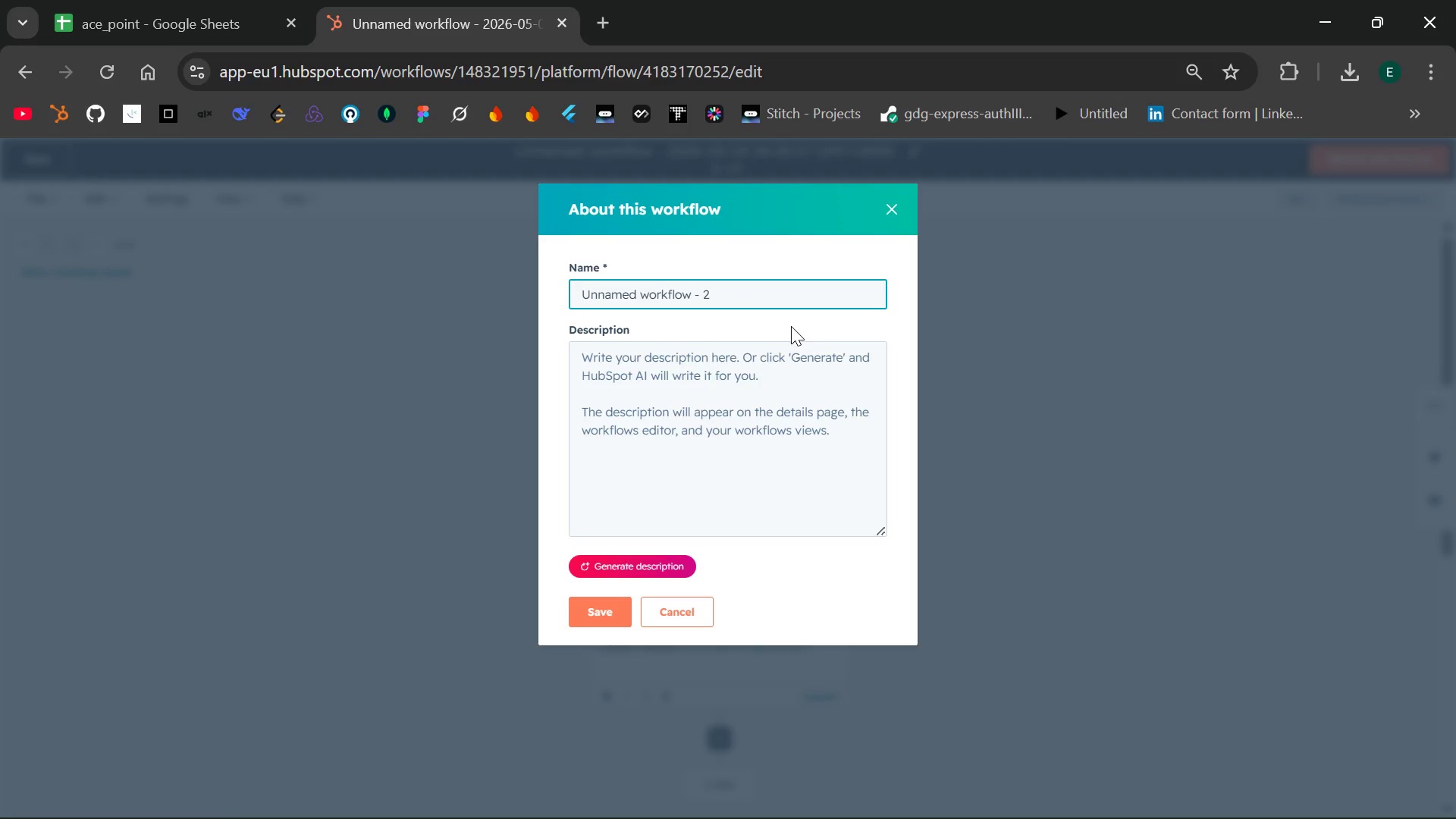 
key(Backspace)
 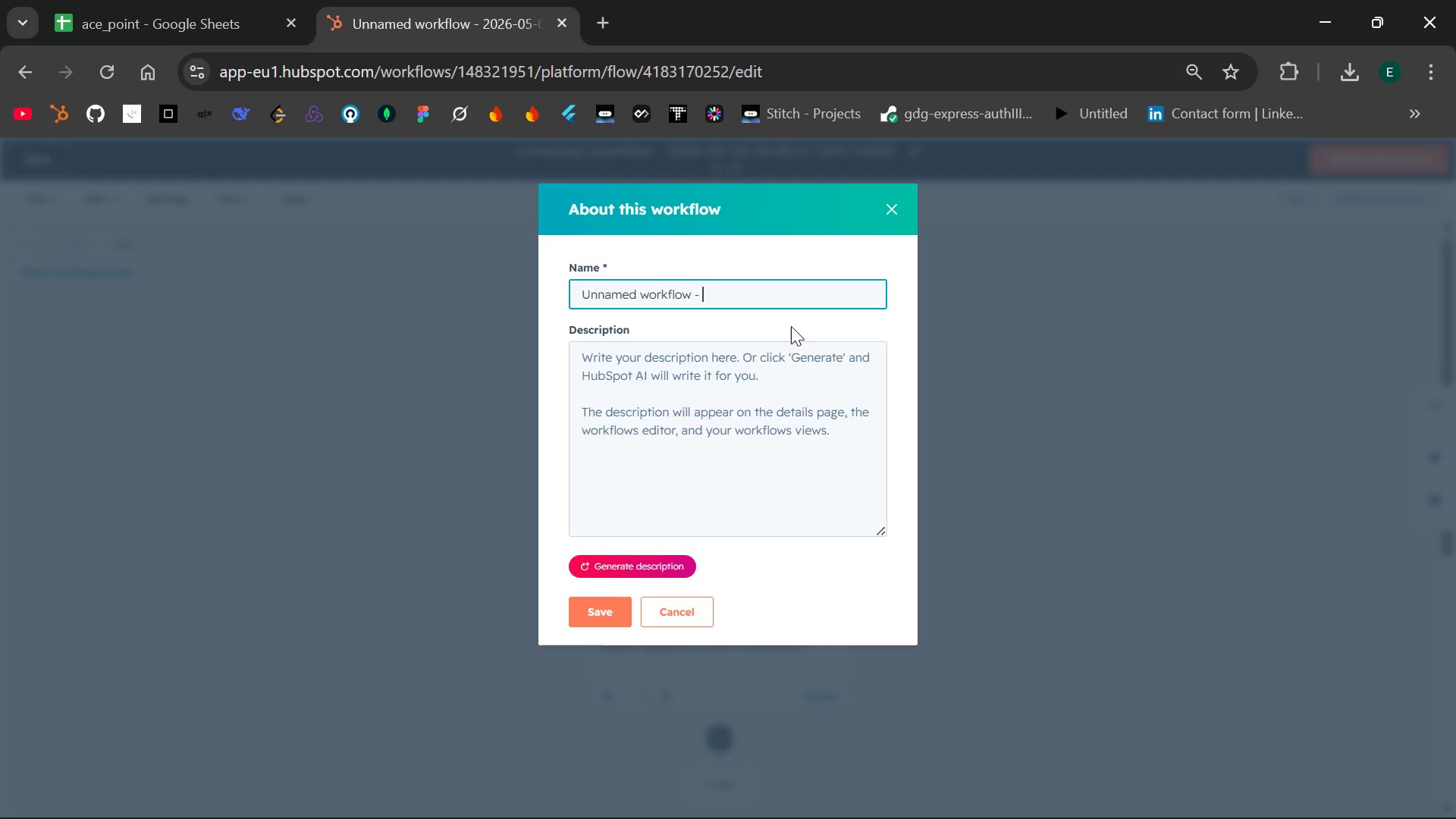 
key(Backspace)
 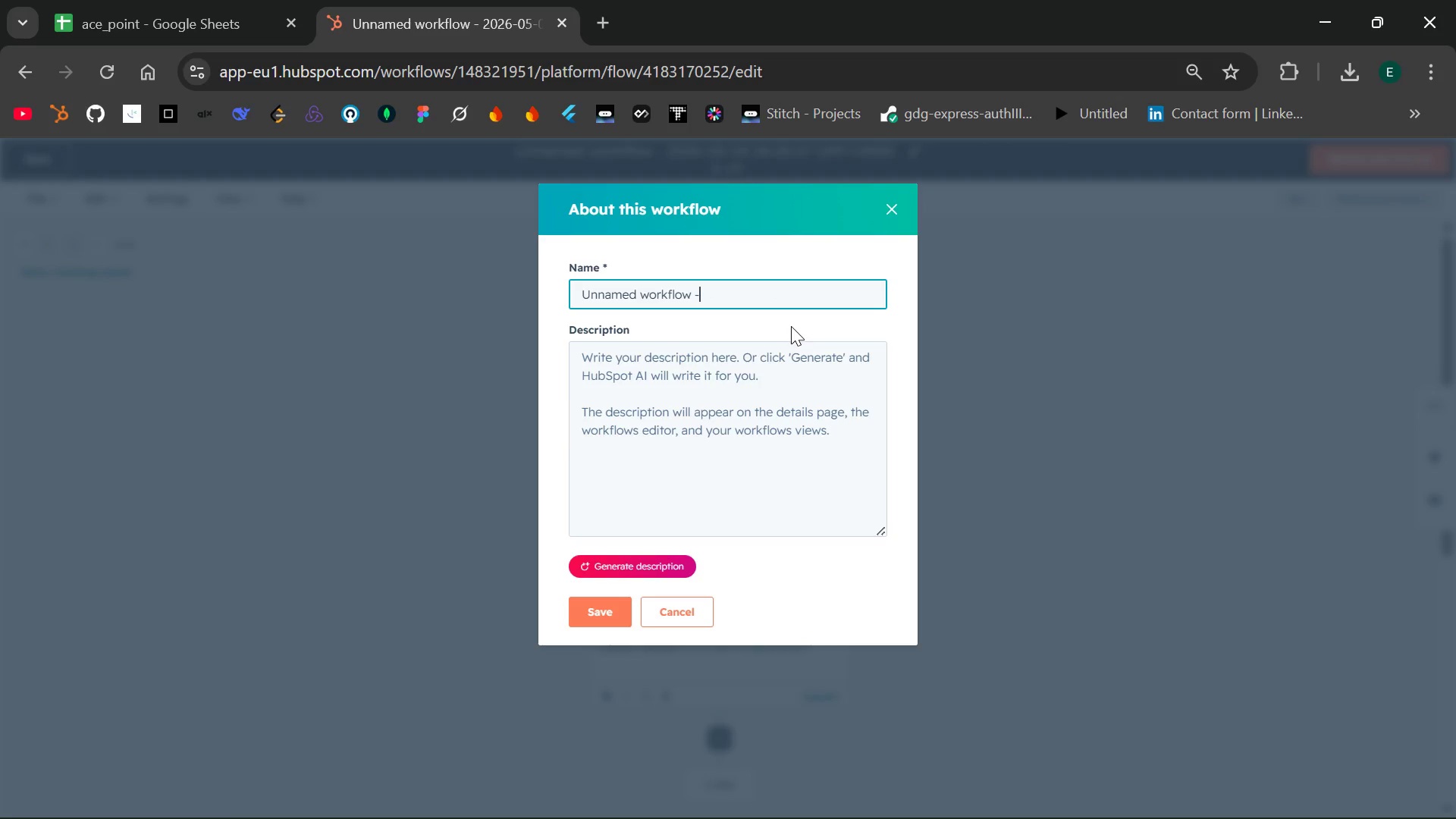 
key(Backspace)
 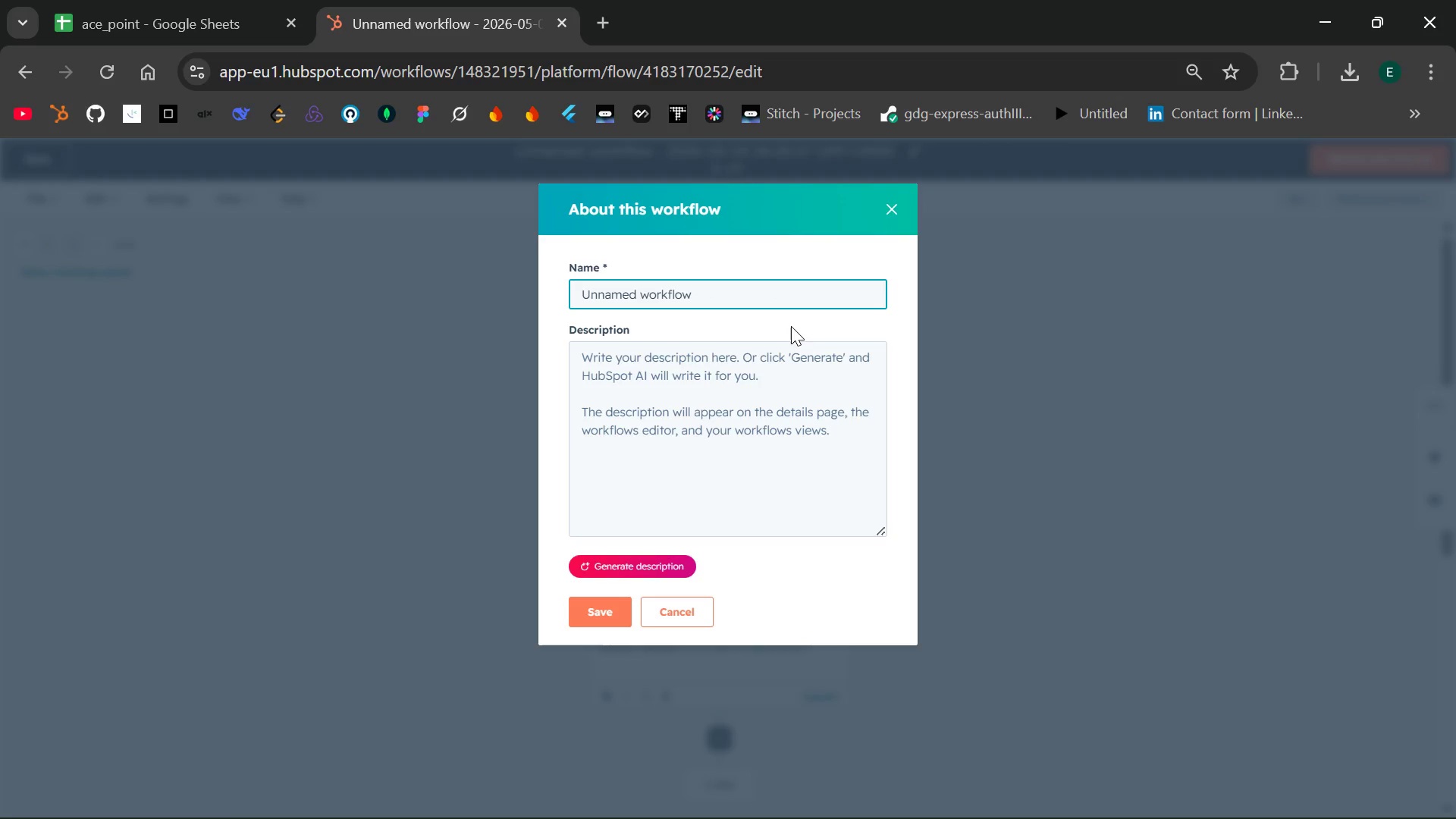 
key(Backspace)
 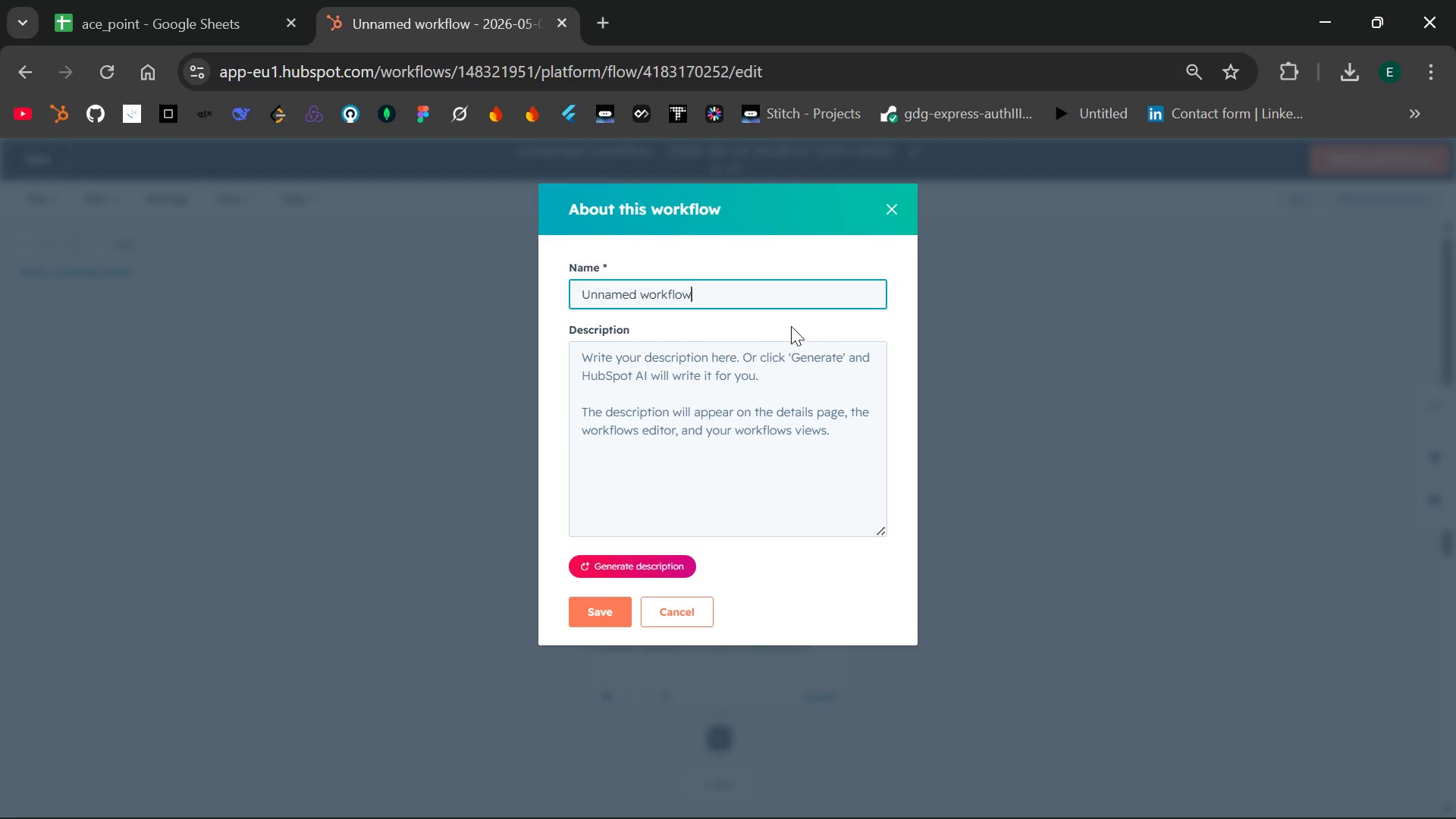 
key(Backspace)
 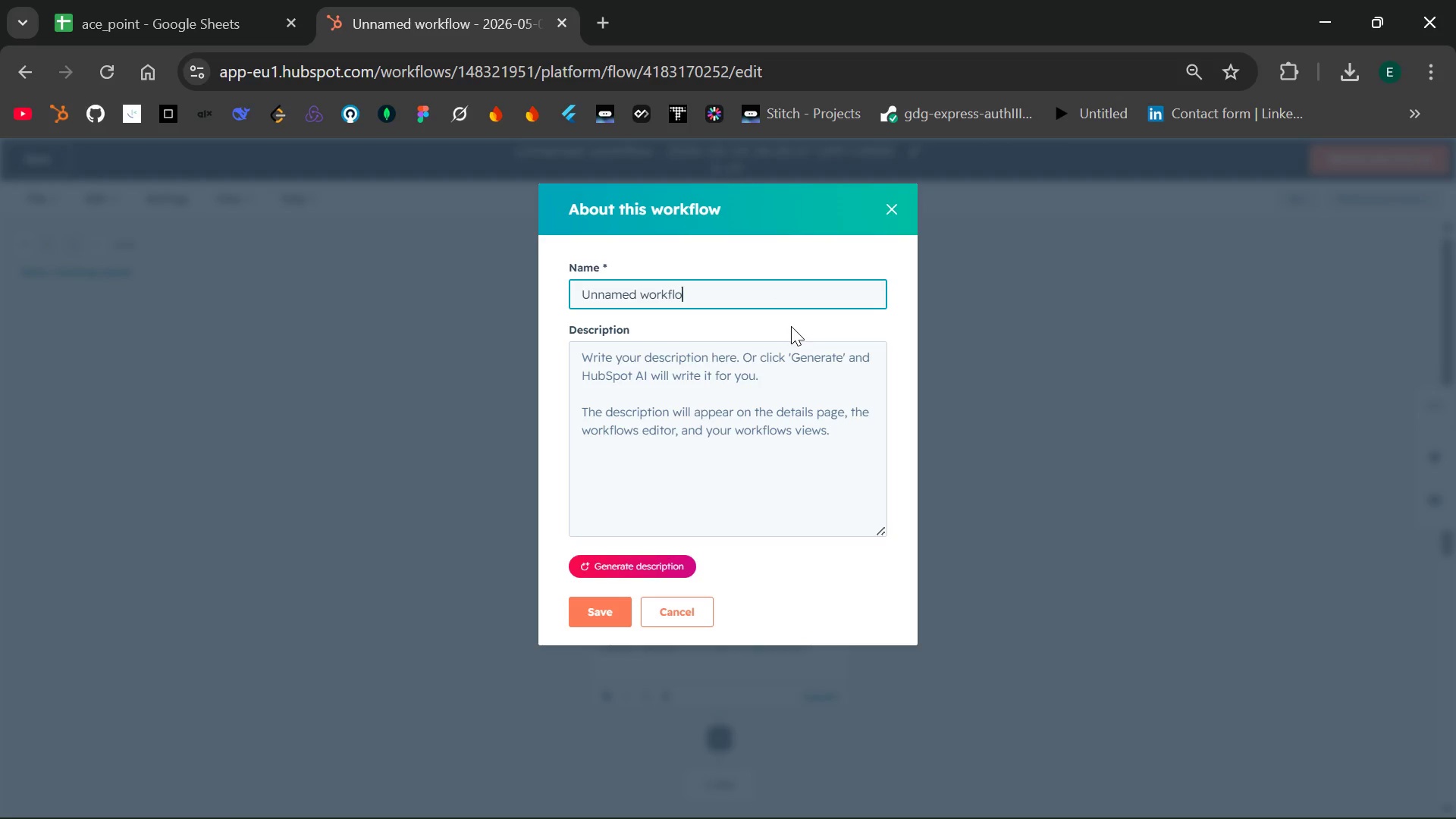 
key(Backspace)
 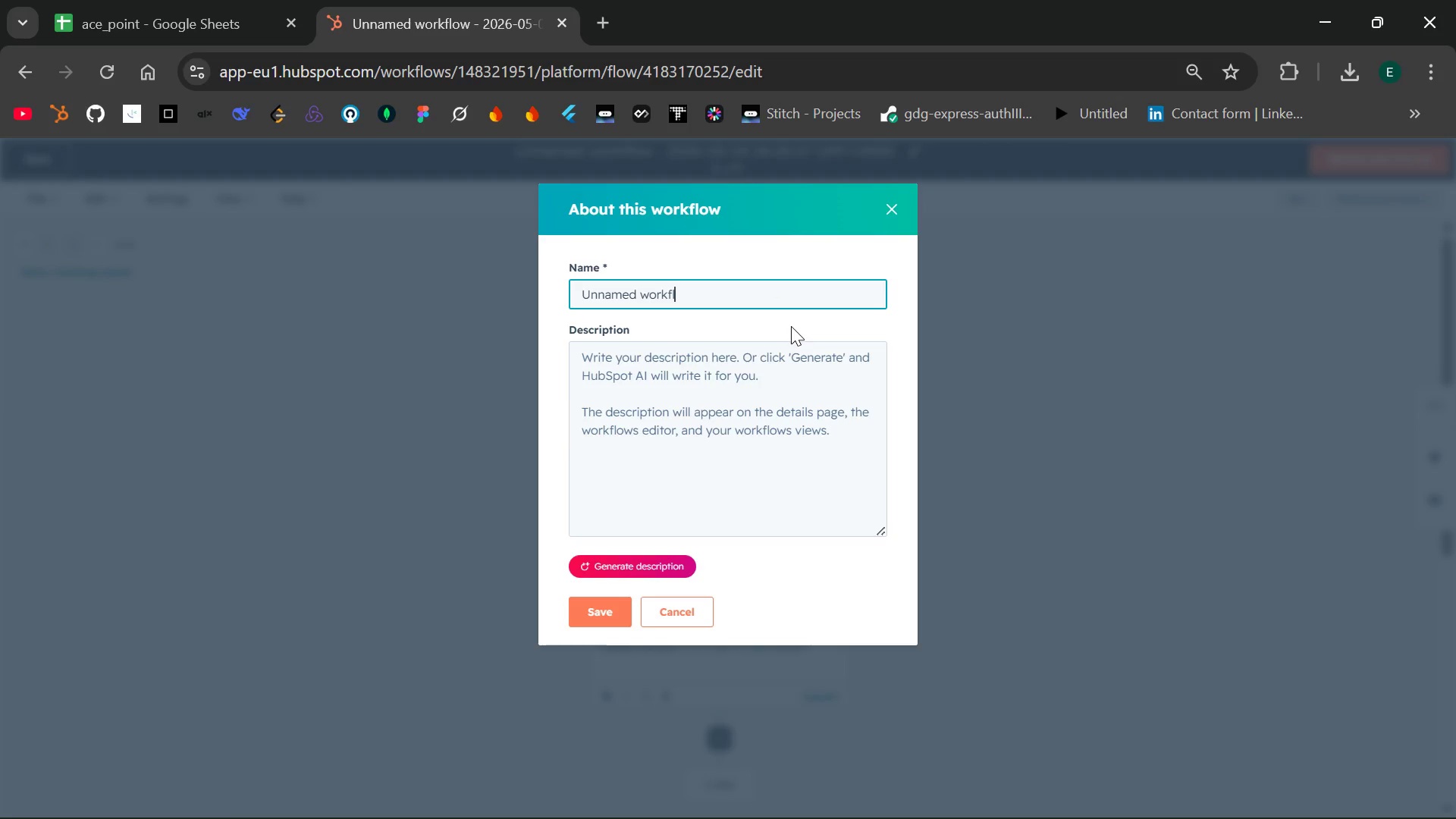 
key(Backspace)
 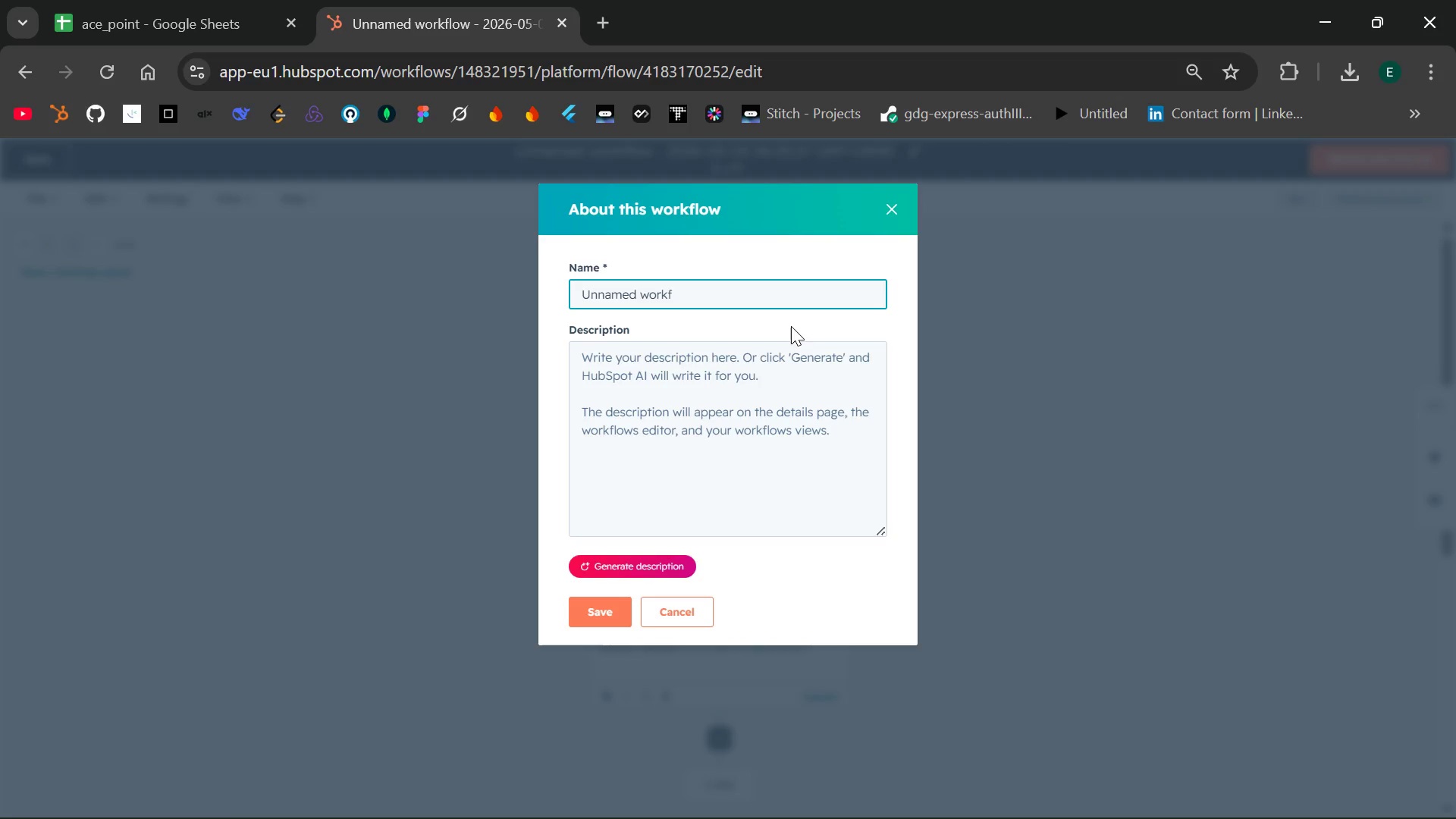 
key(Backspace)
 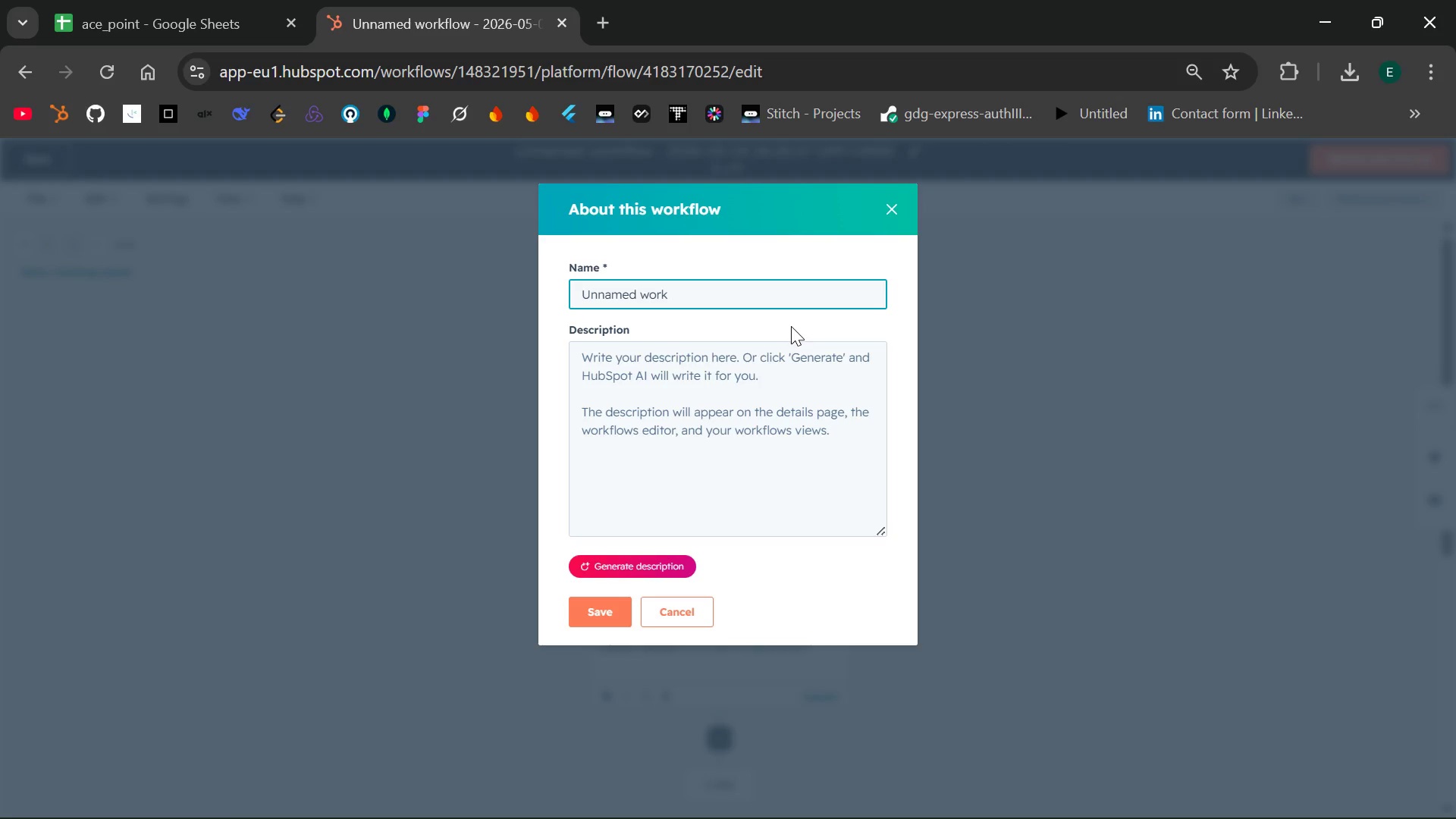 
key(Backspace)
 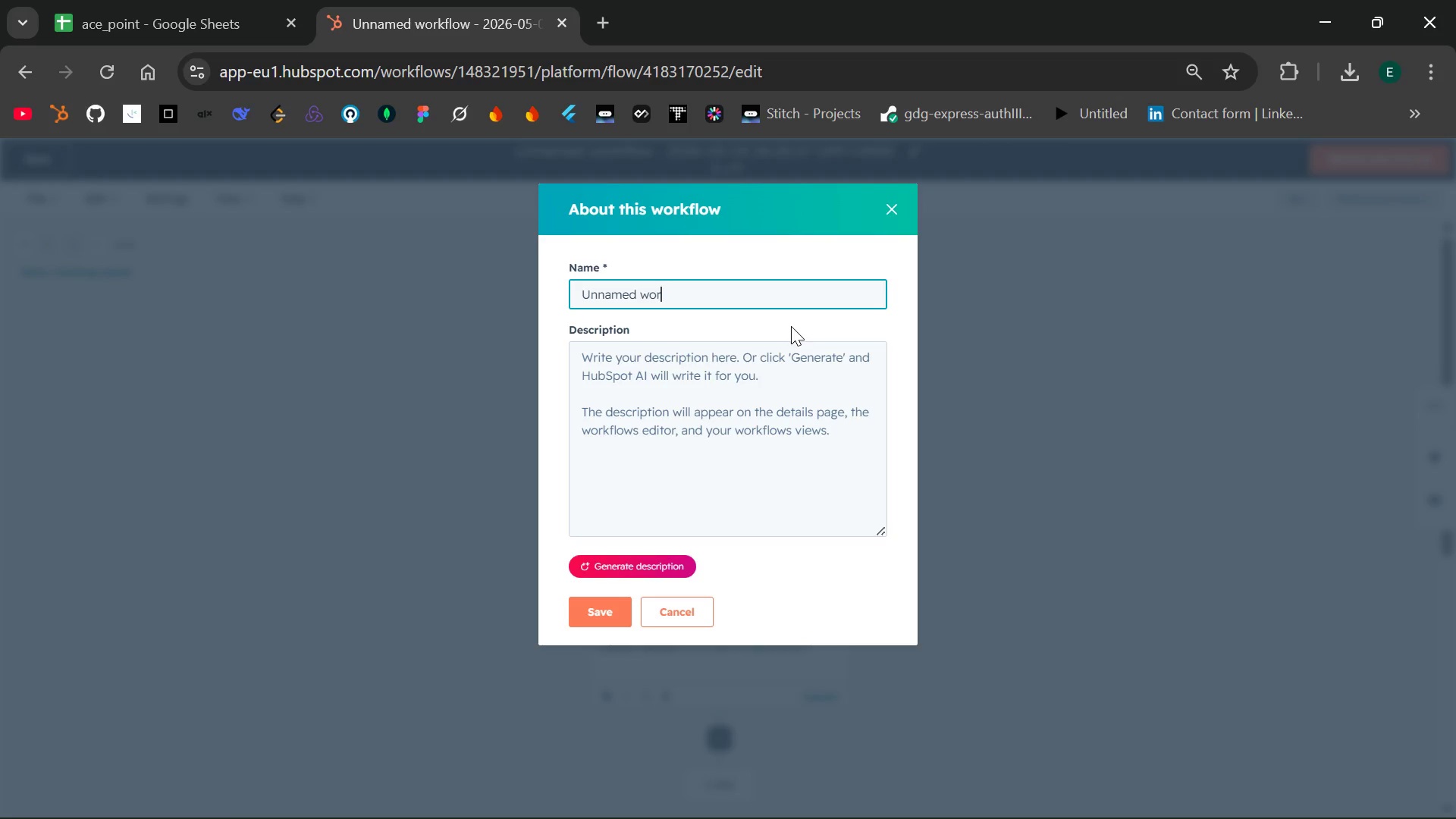 
key(Backspace)
 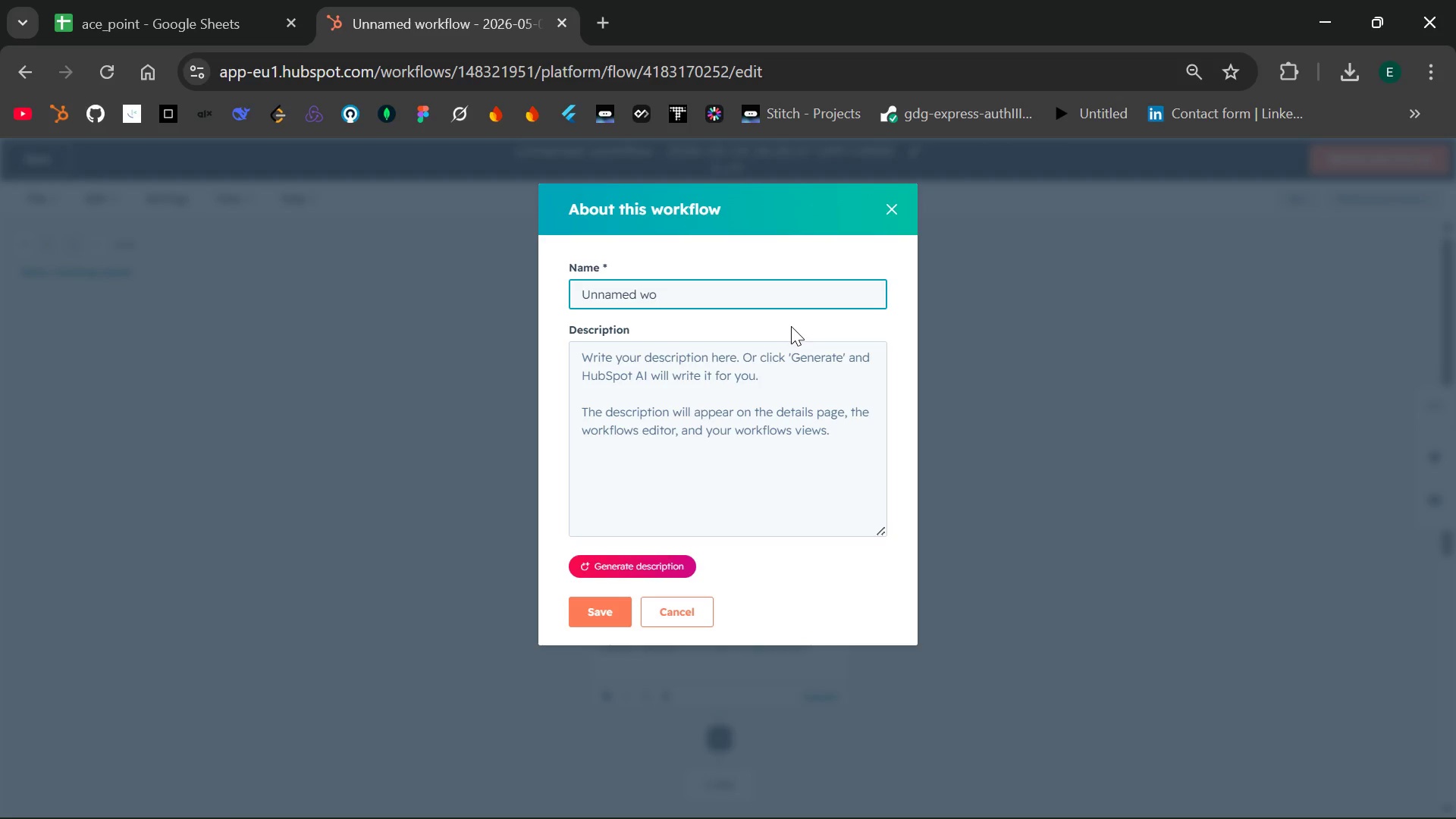 
key(Backspace)
 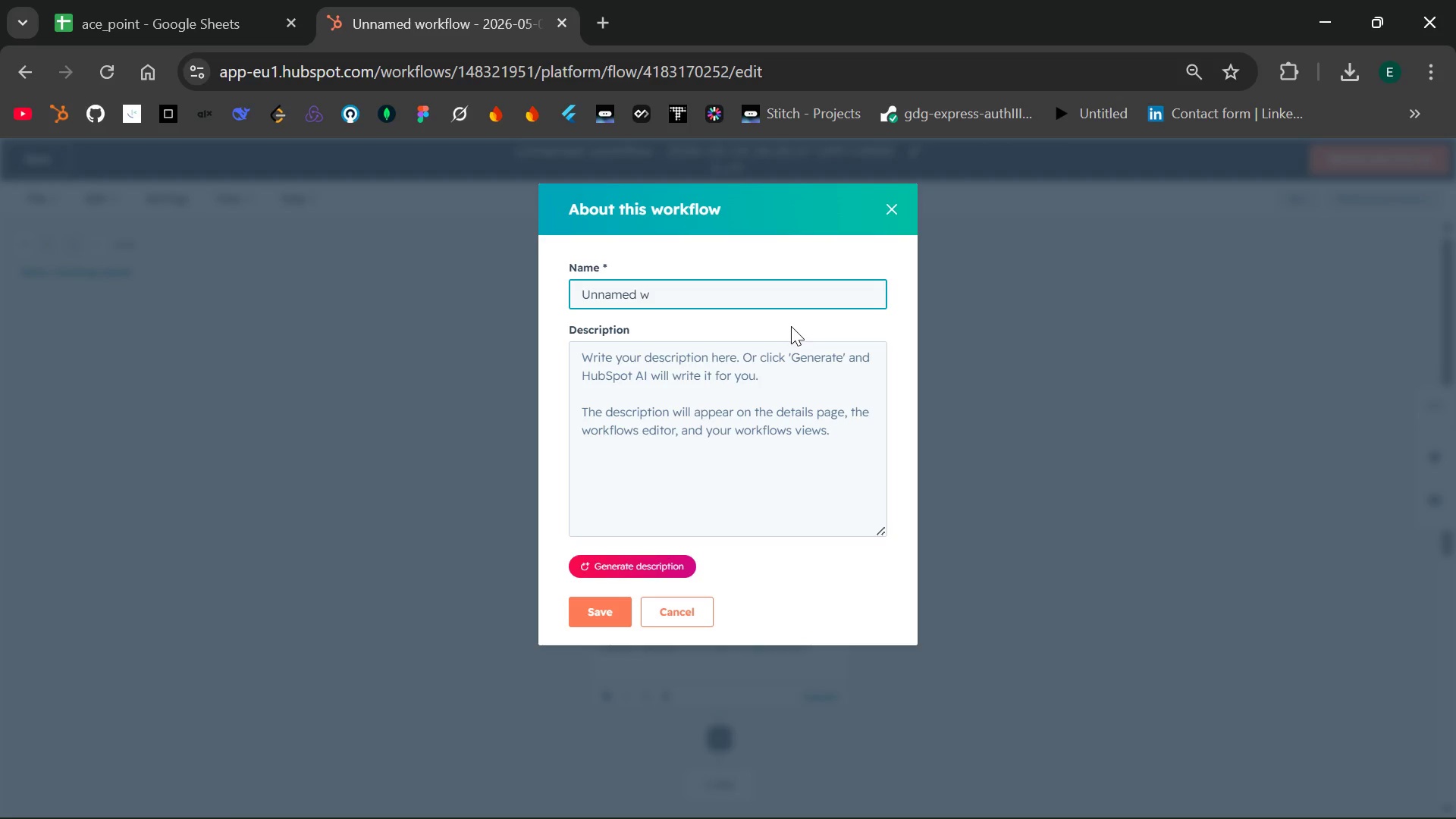 
key(Backspace)
 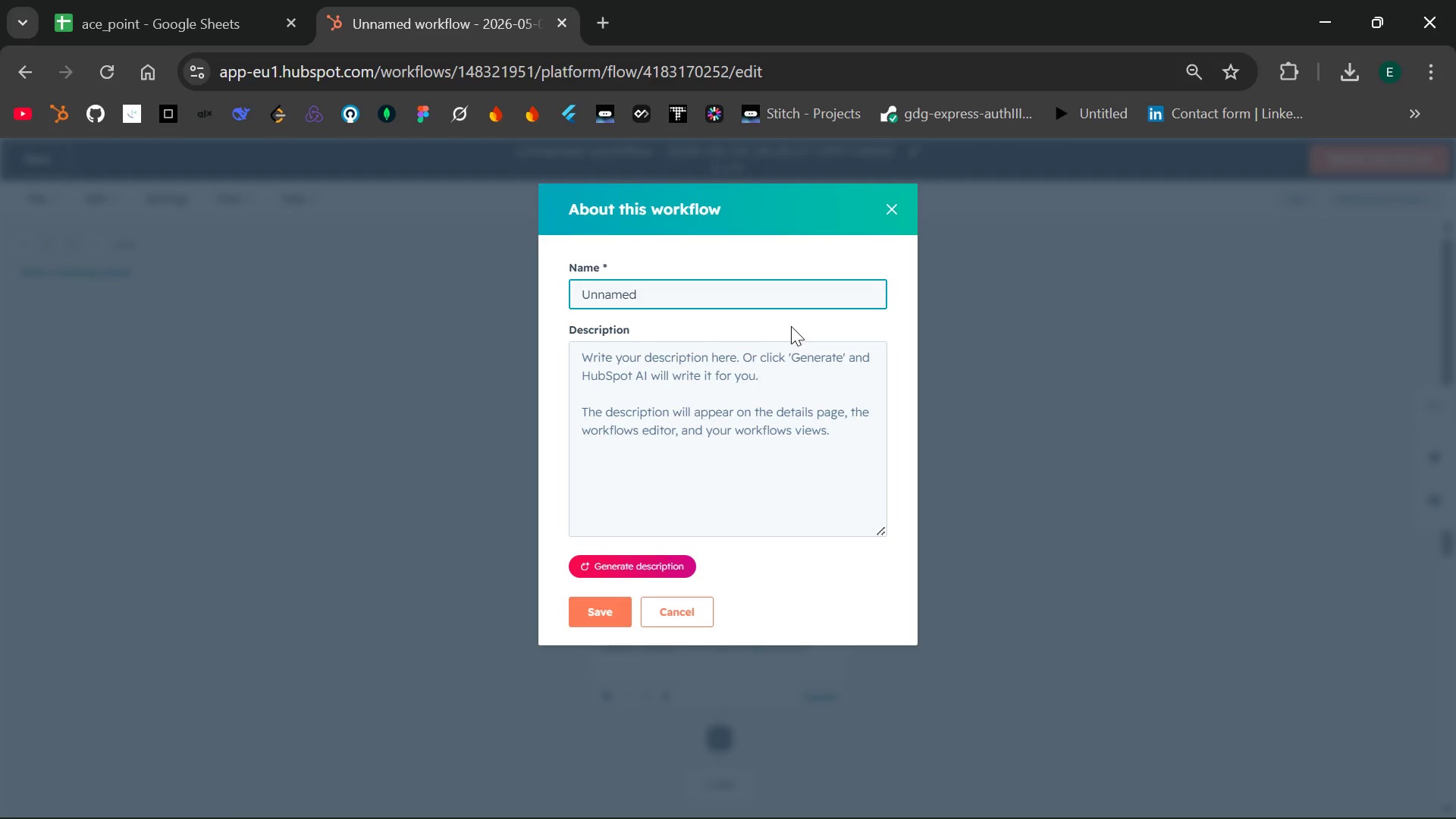 
key(Backspace)
 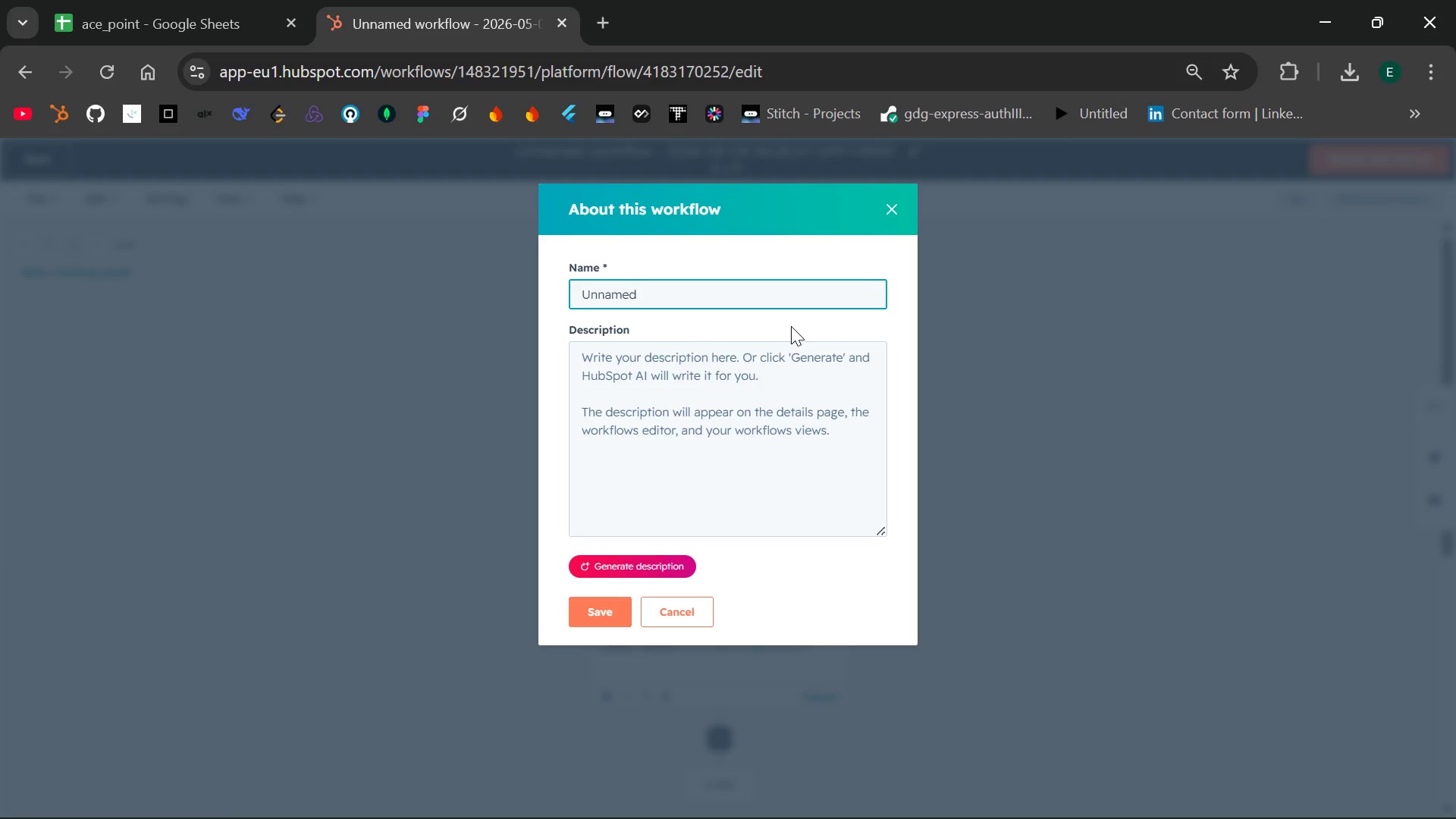 
key(Backspace)
 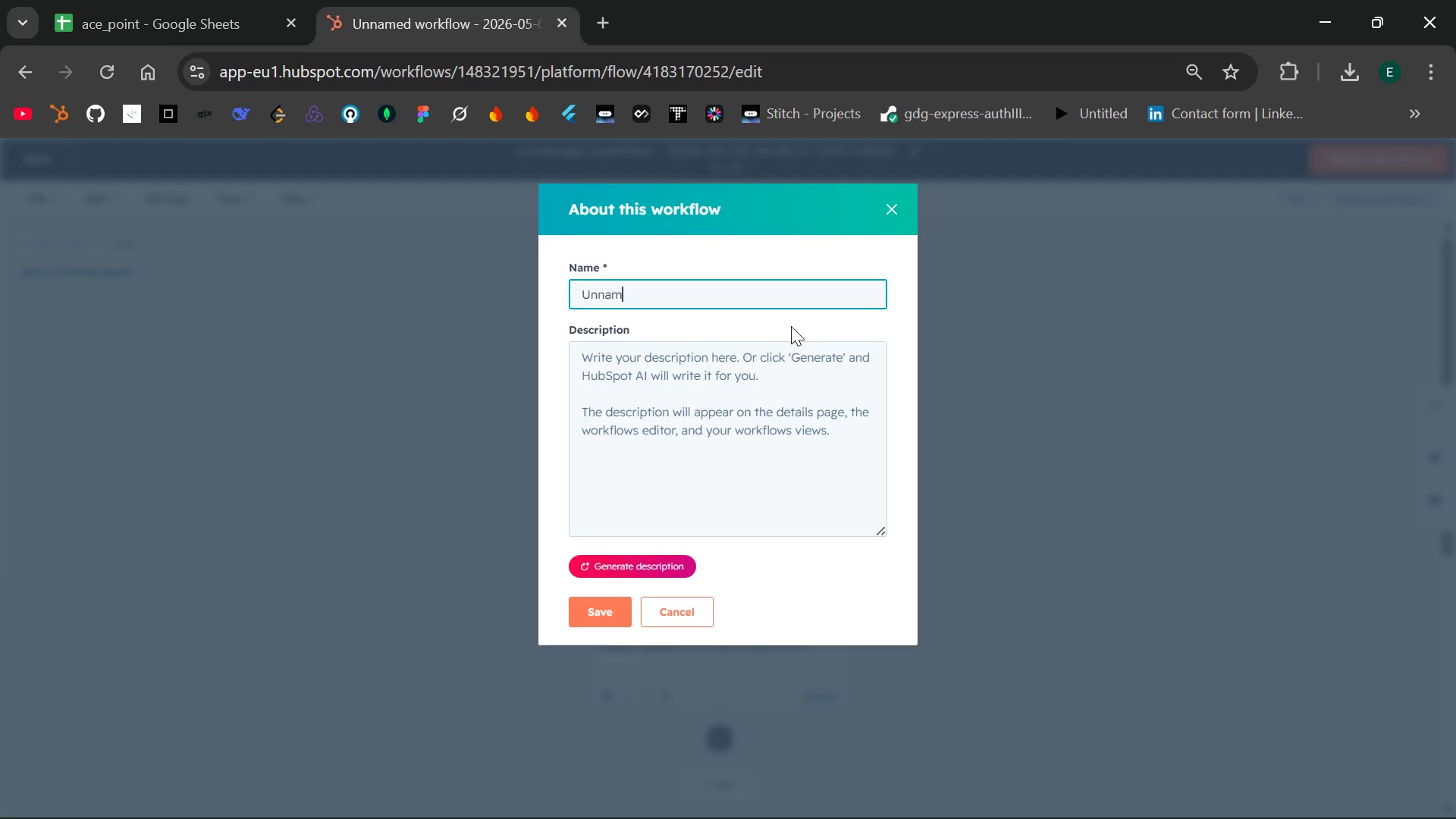 
key(Backspace)
 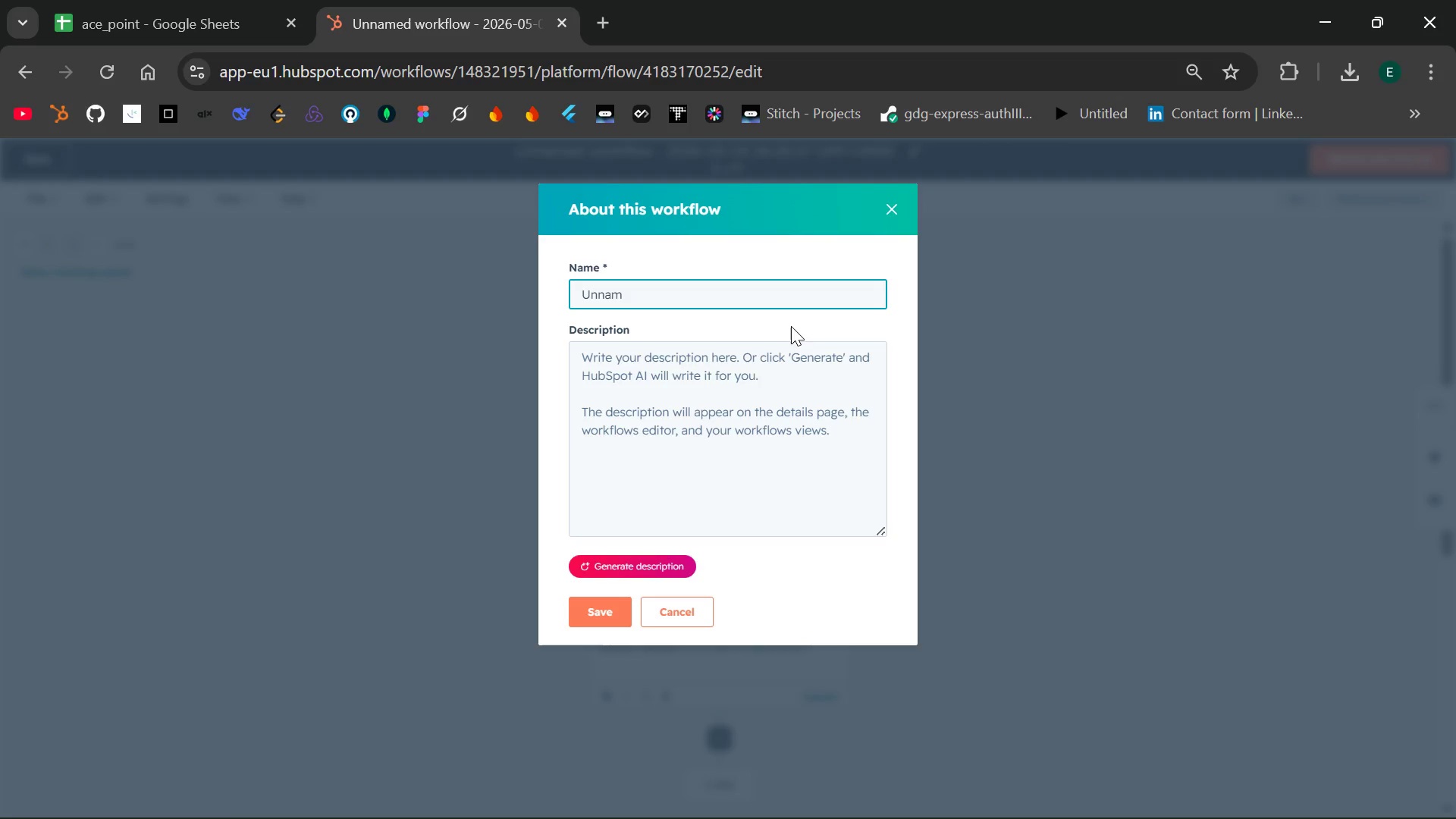 
key(Backspace)
 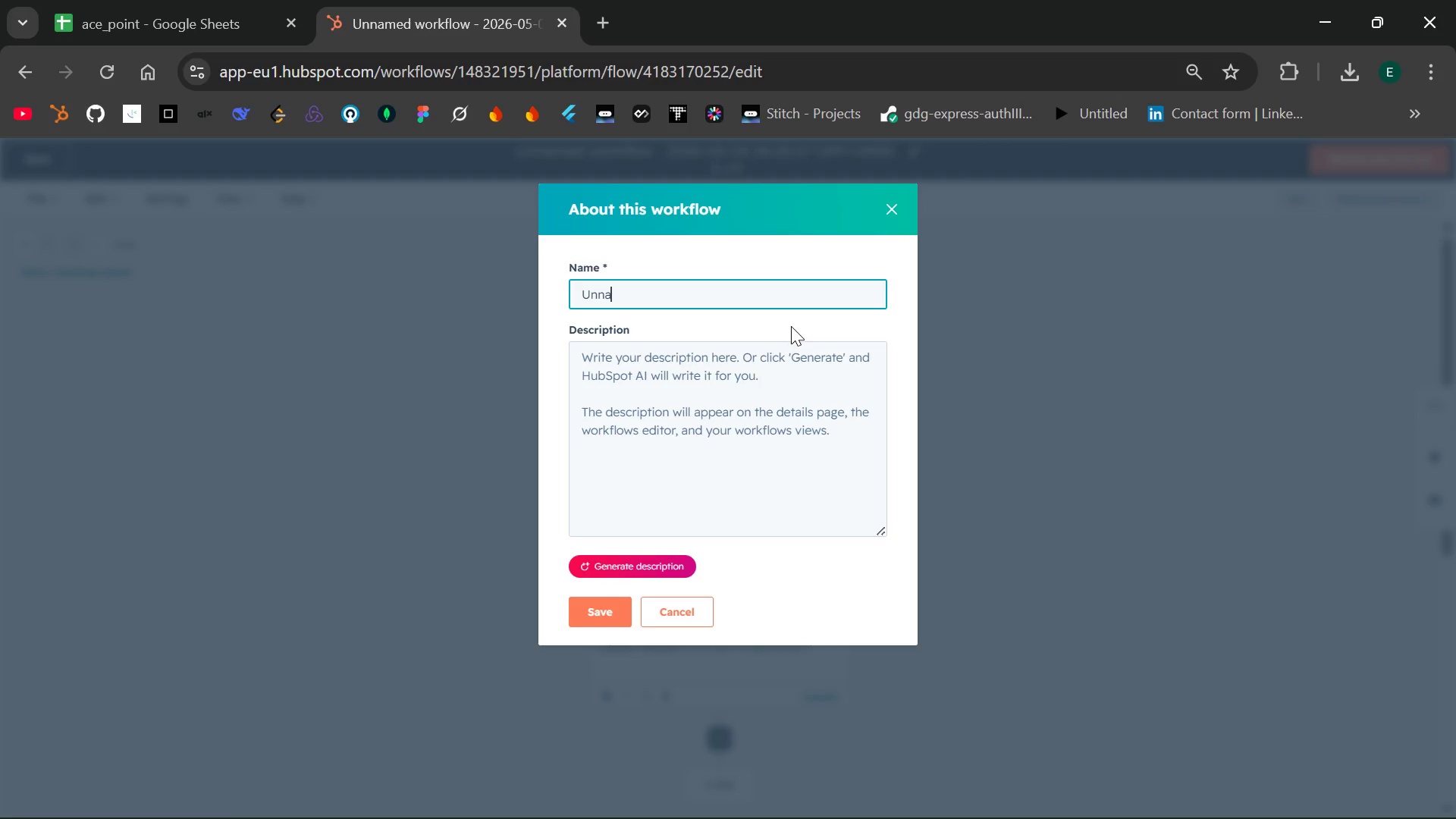 
key(Backspace)
 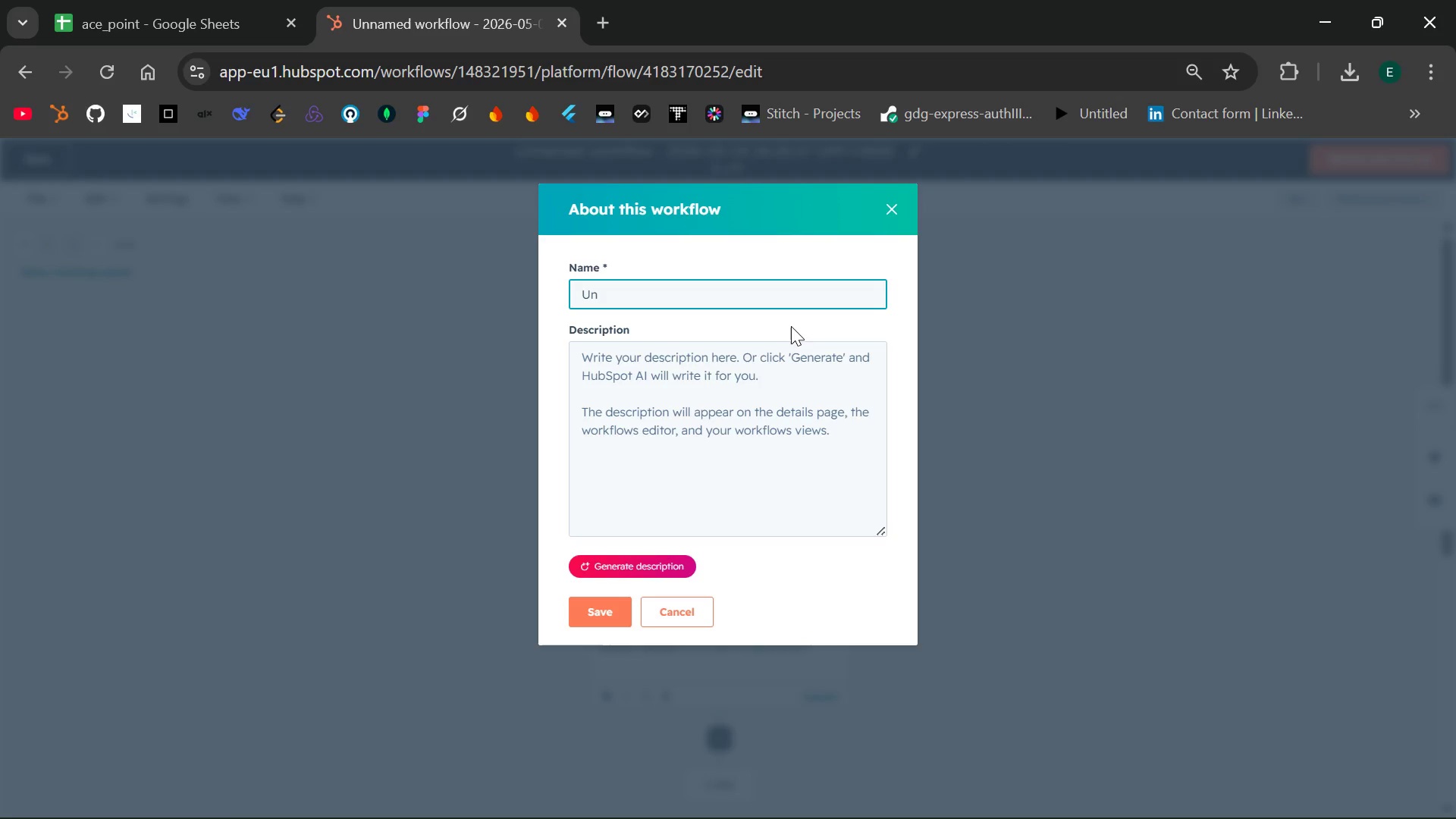 
key(Backspace)
 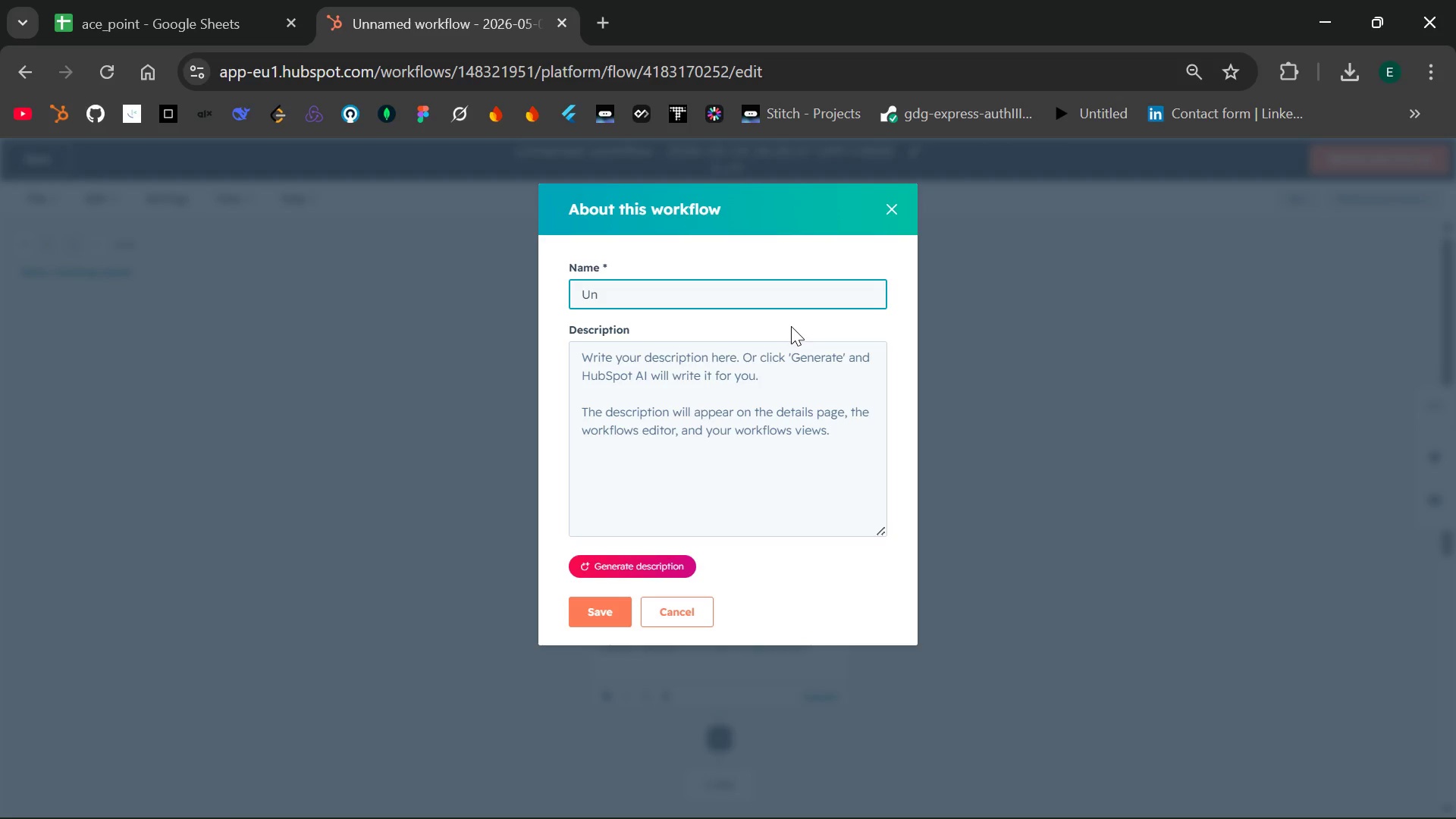 
key(Backspace)
 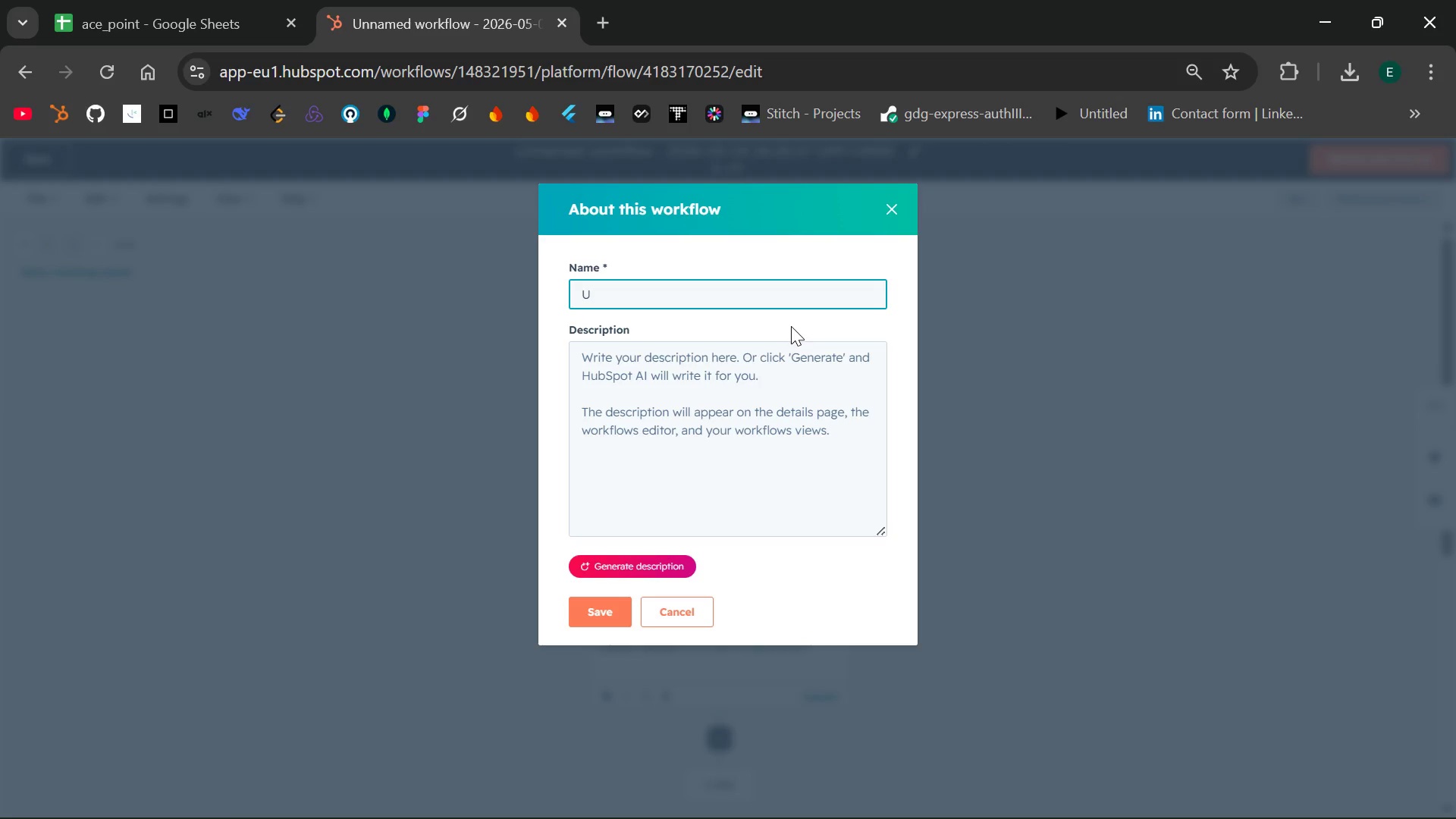 
wait(5.47)
 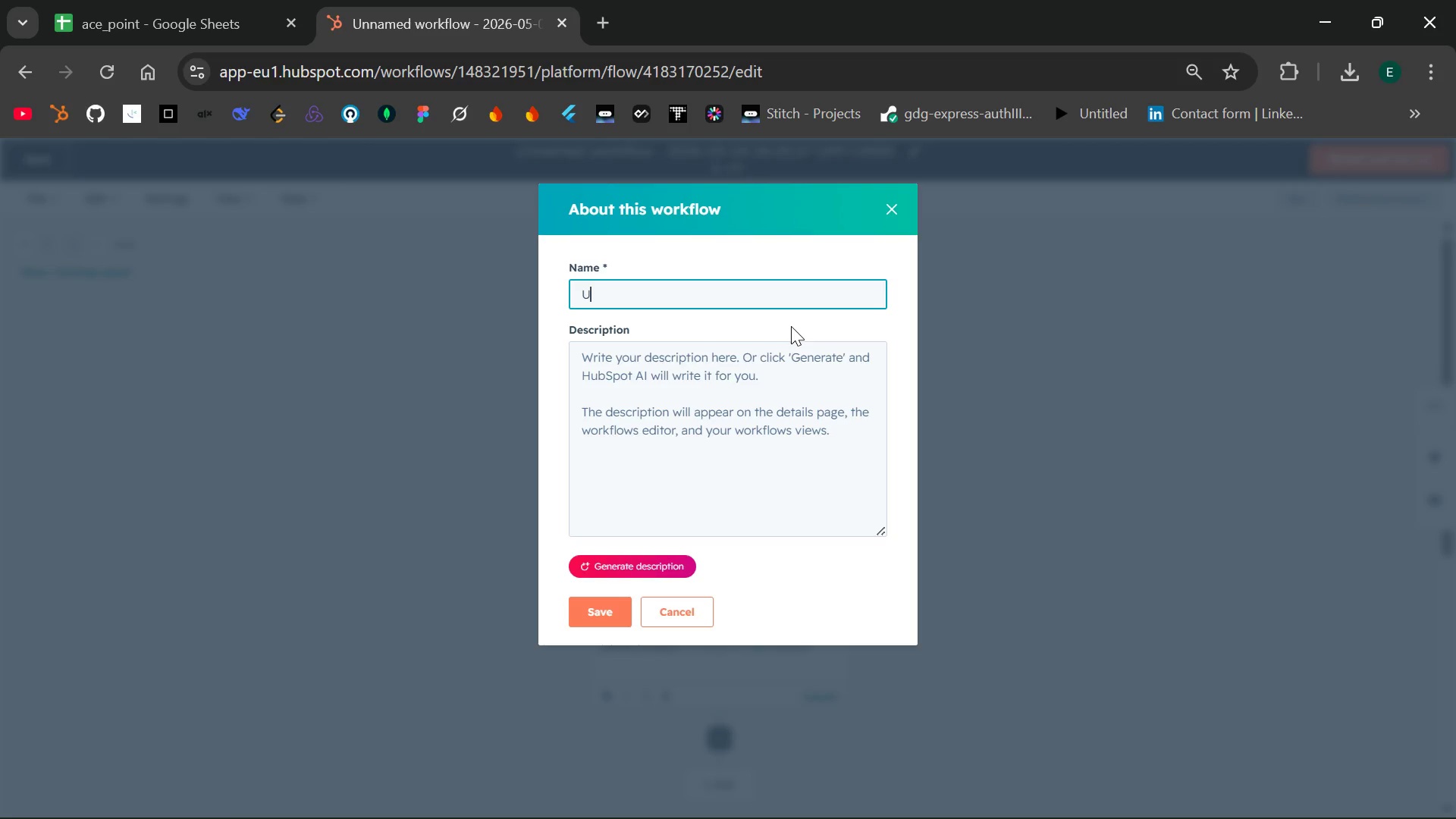 
key(Backspace)
 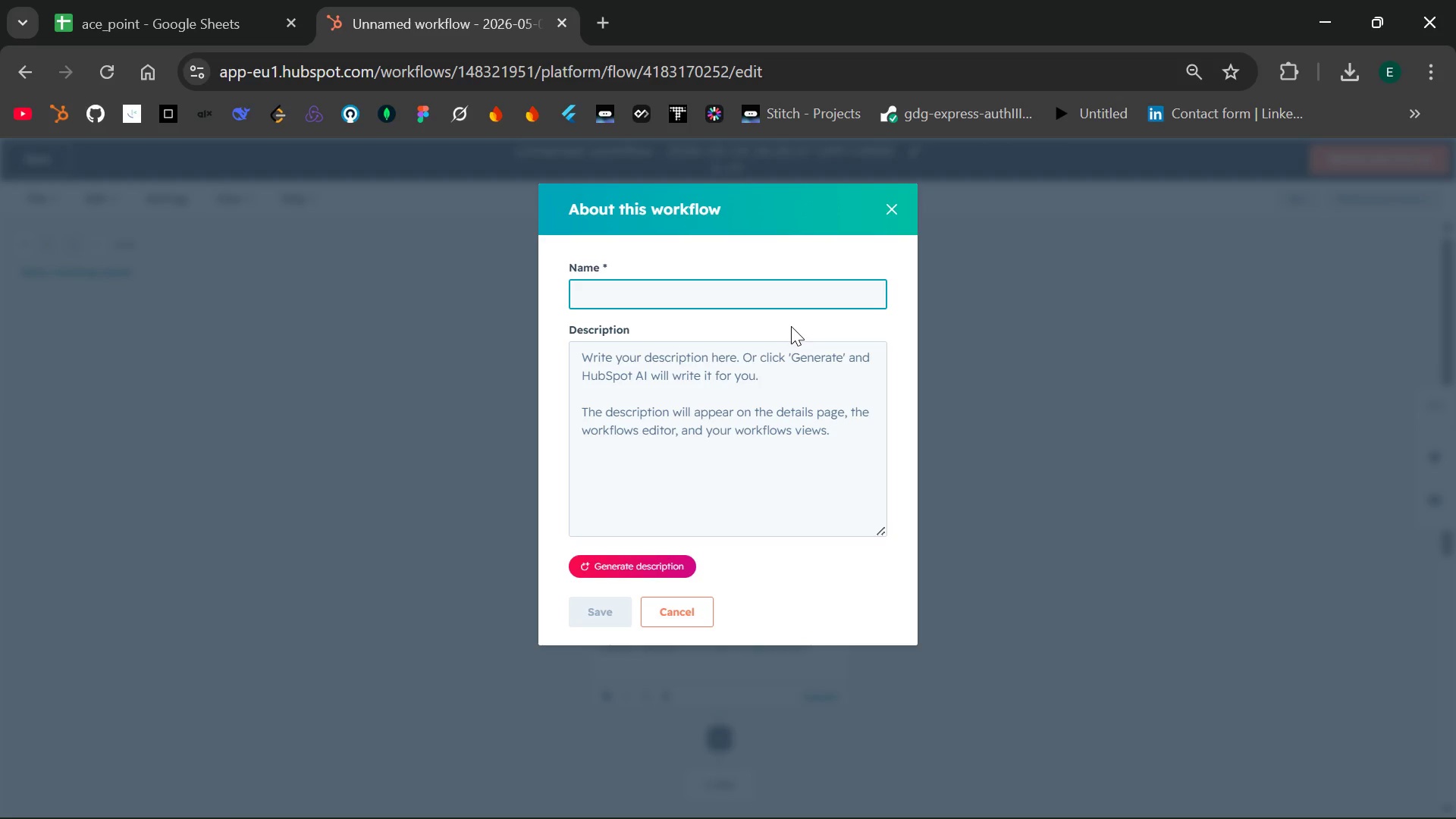 
wait(5.42)
 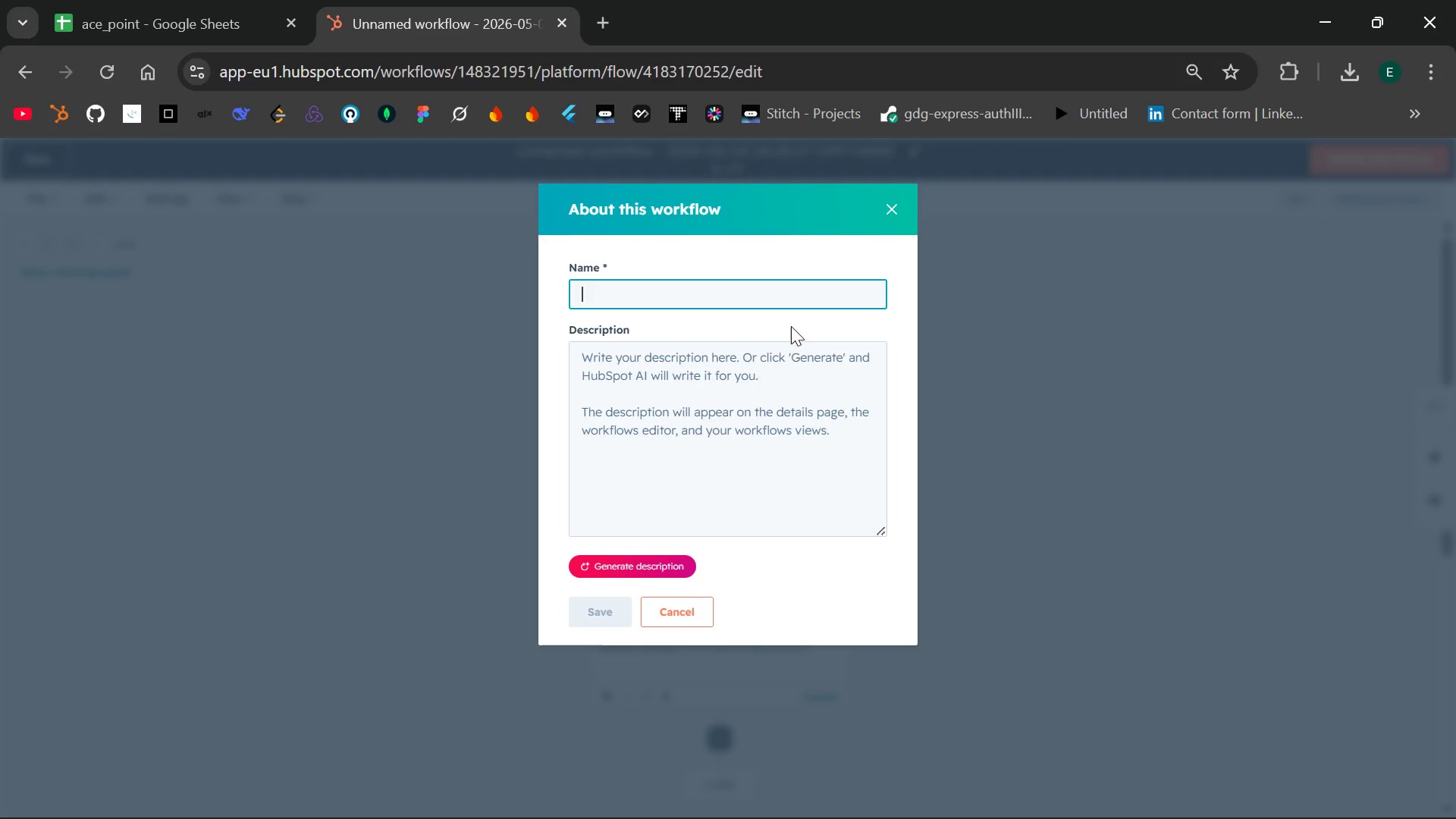 
key(Backspace)
 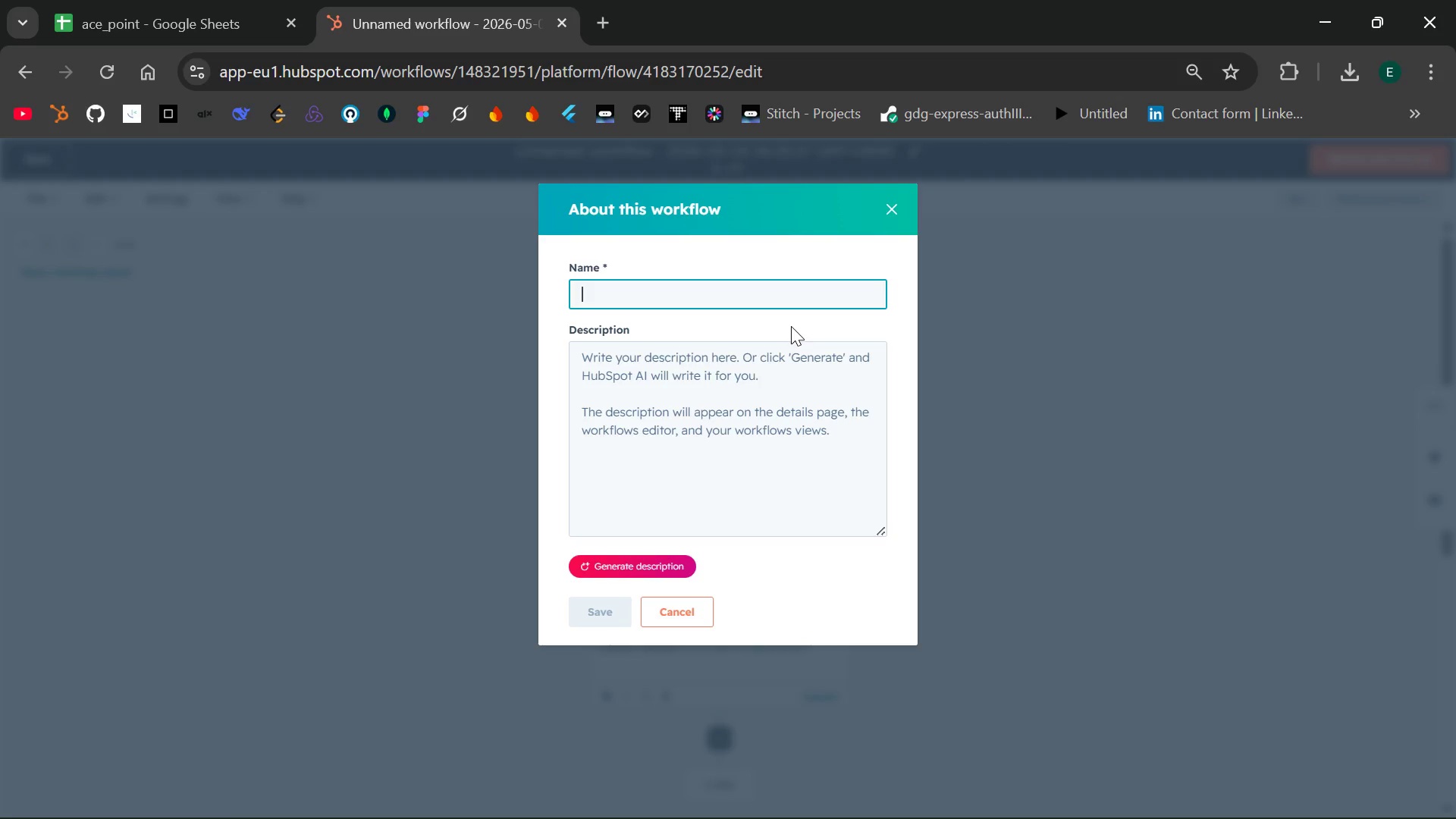 
key(Backspace)
 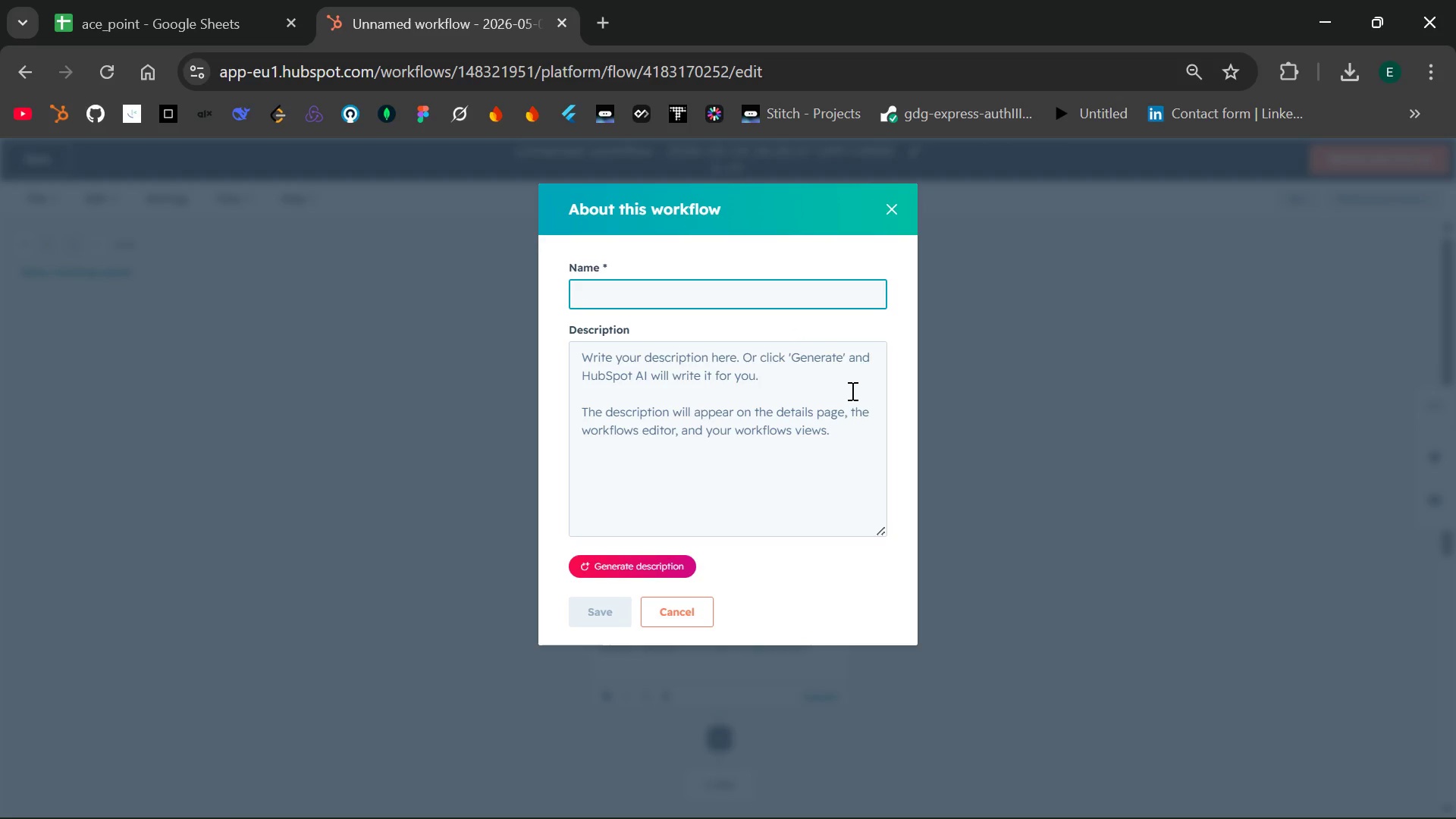 
wait(6.95)
 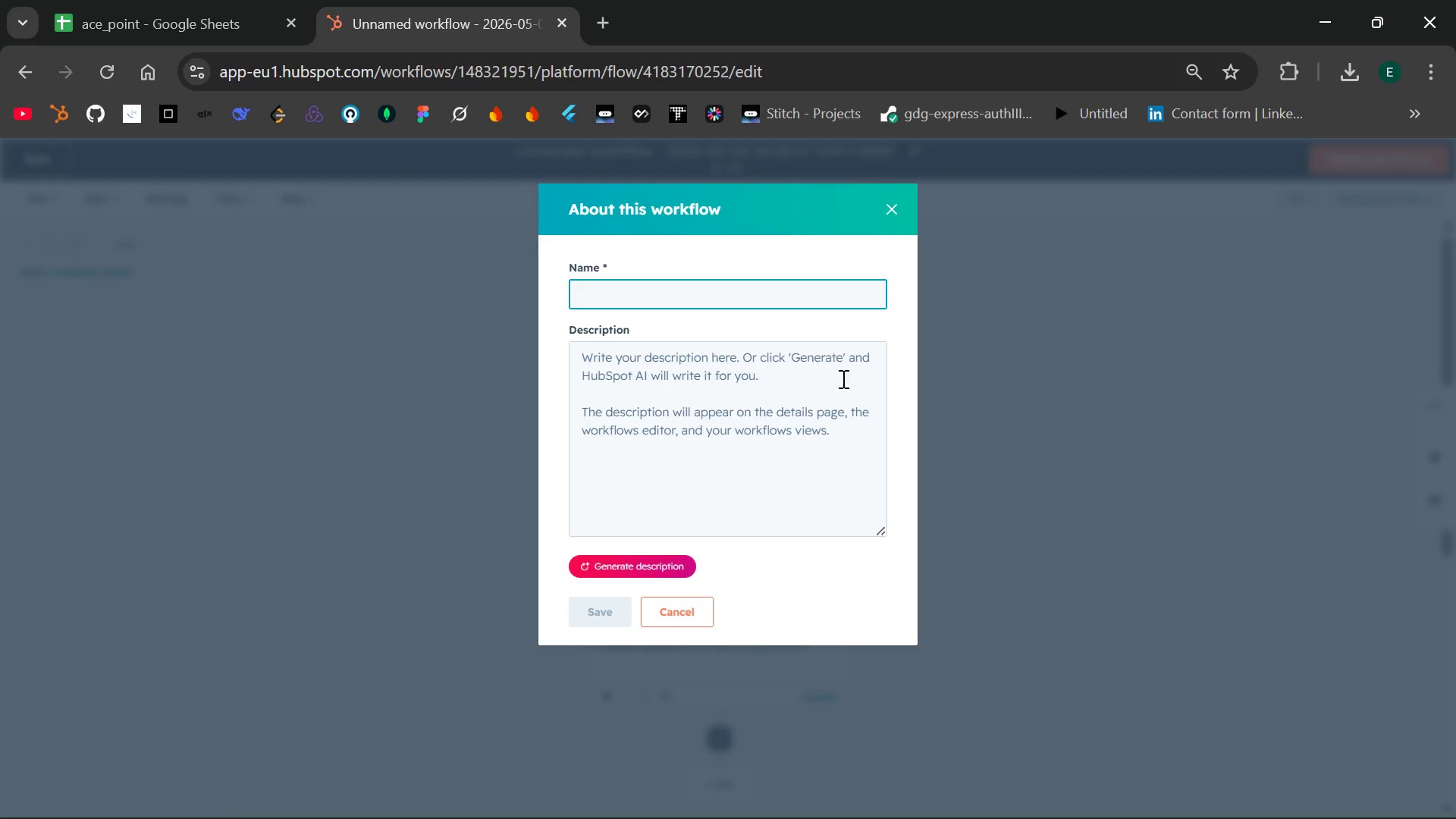 
type(Follow-up Task)
 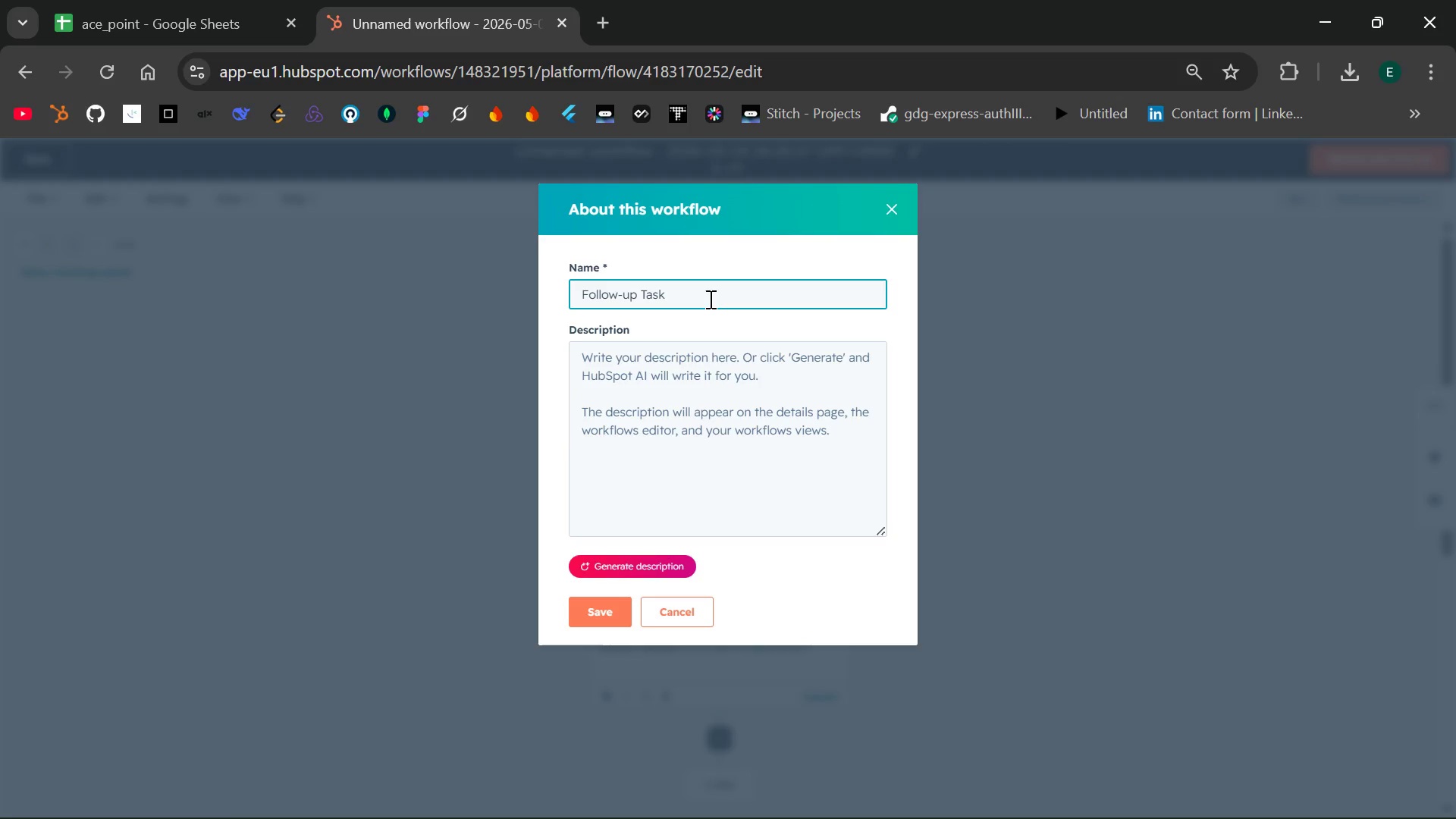 
left_click([601, 615])
 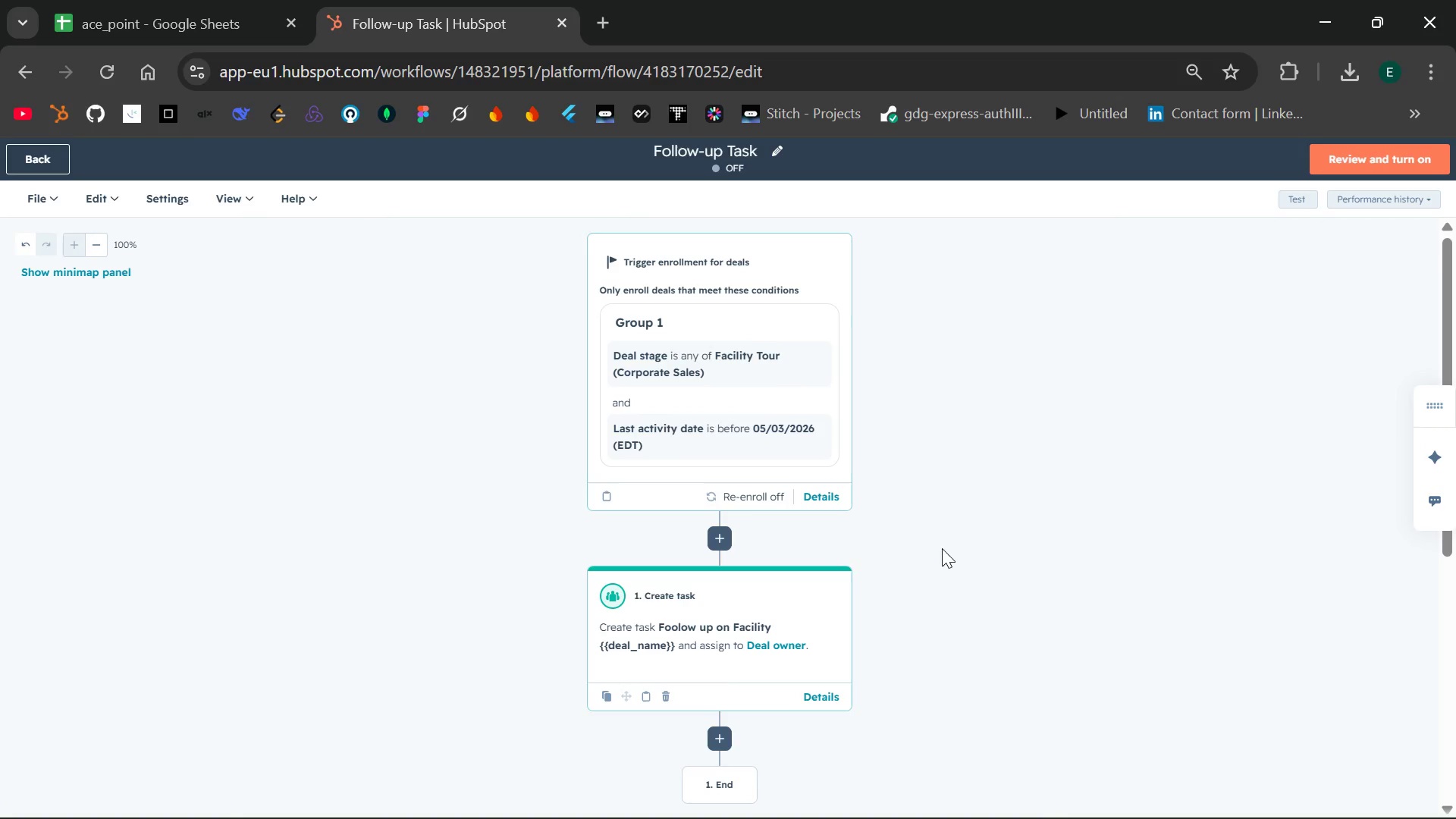 
wait(8.3)
 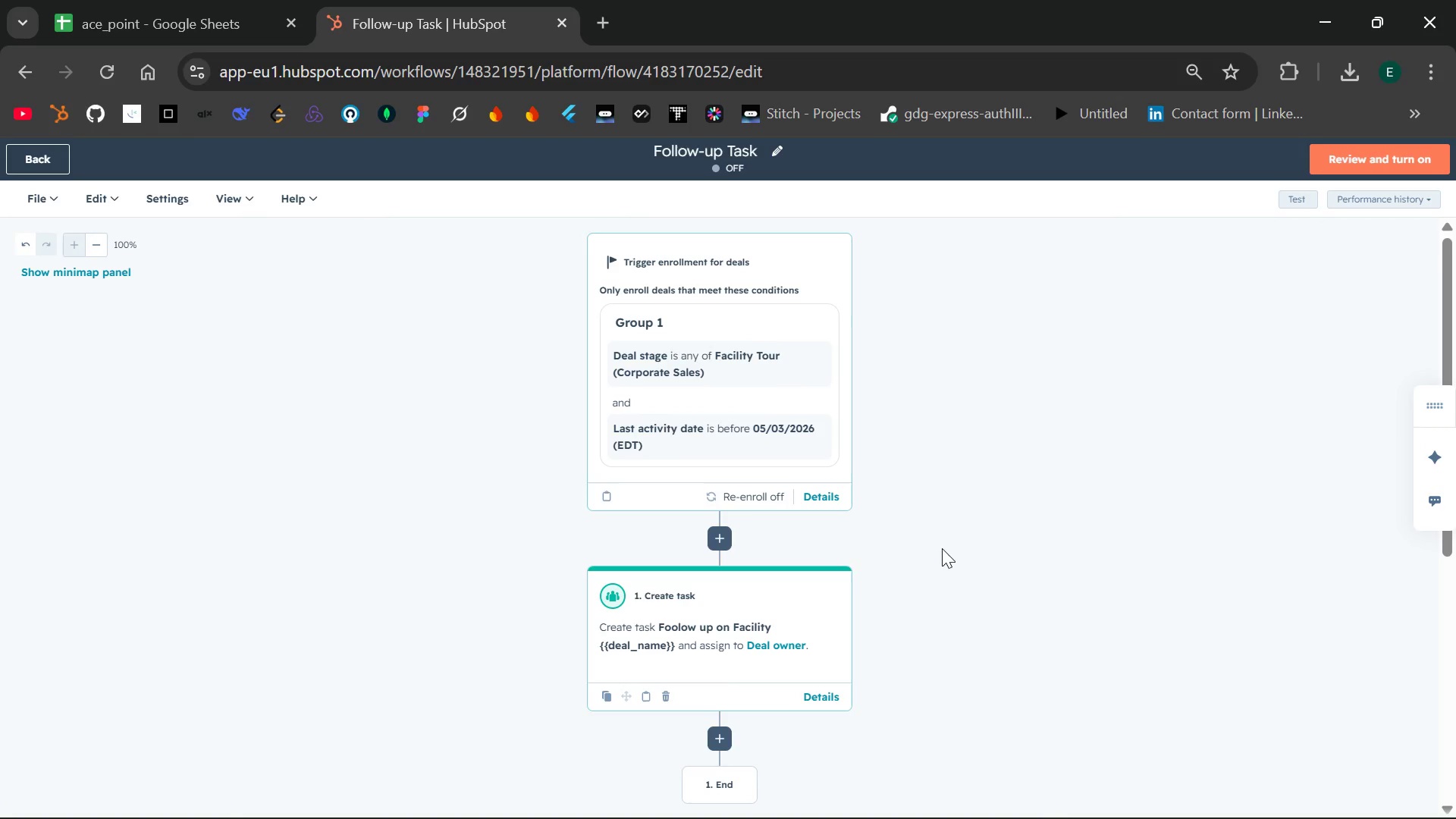 
left_click([708, 634])
 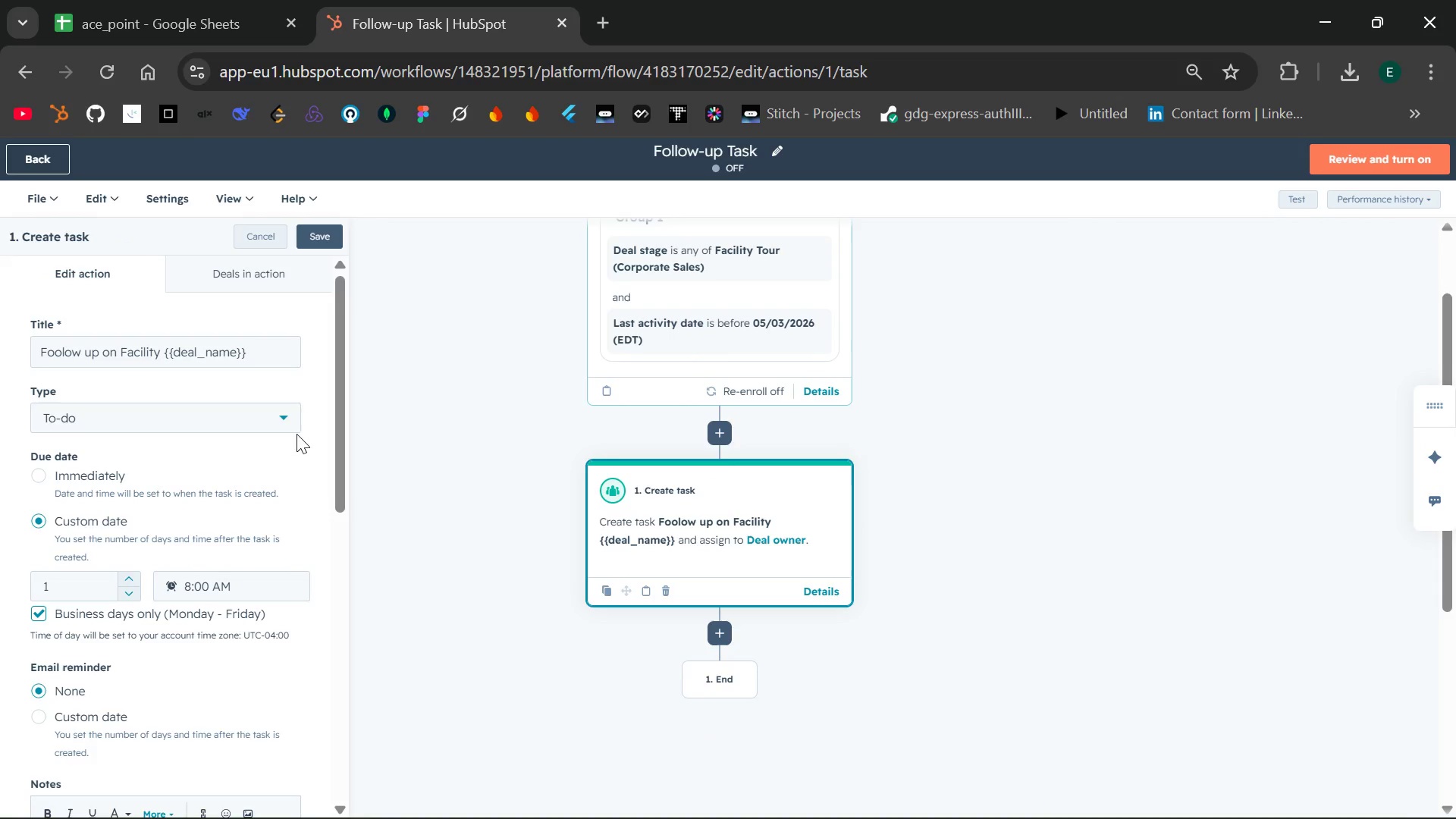 
left_click([262, 349])
 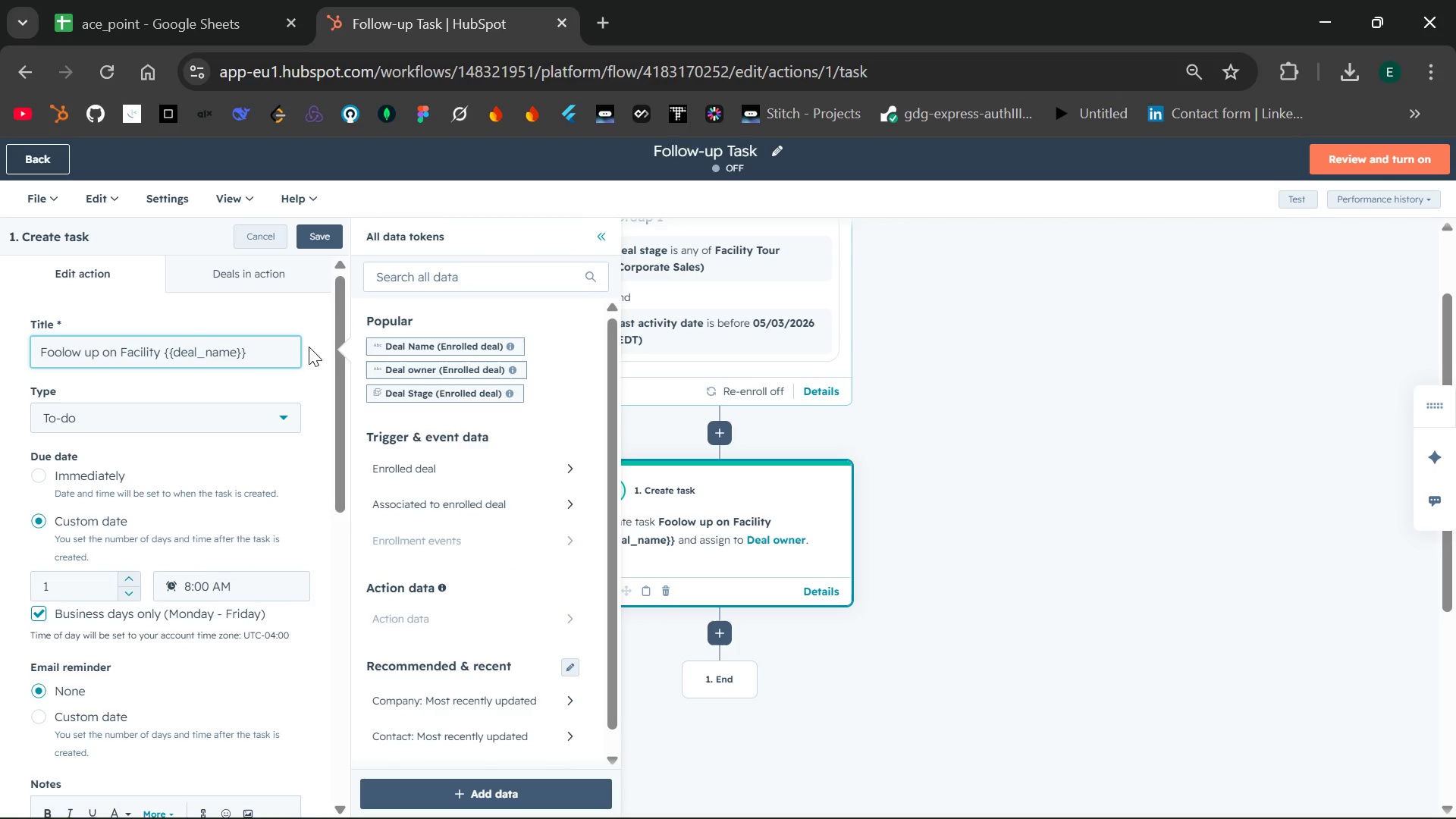 
left_click([403, 336])
 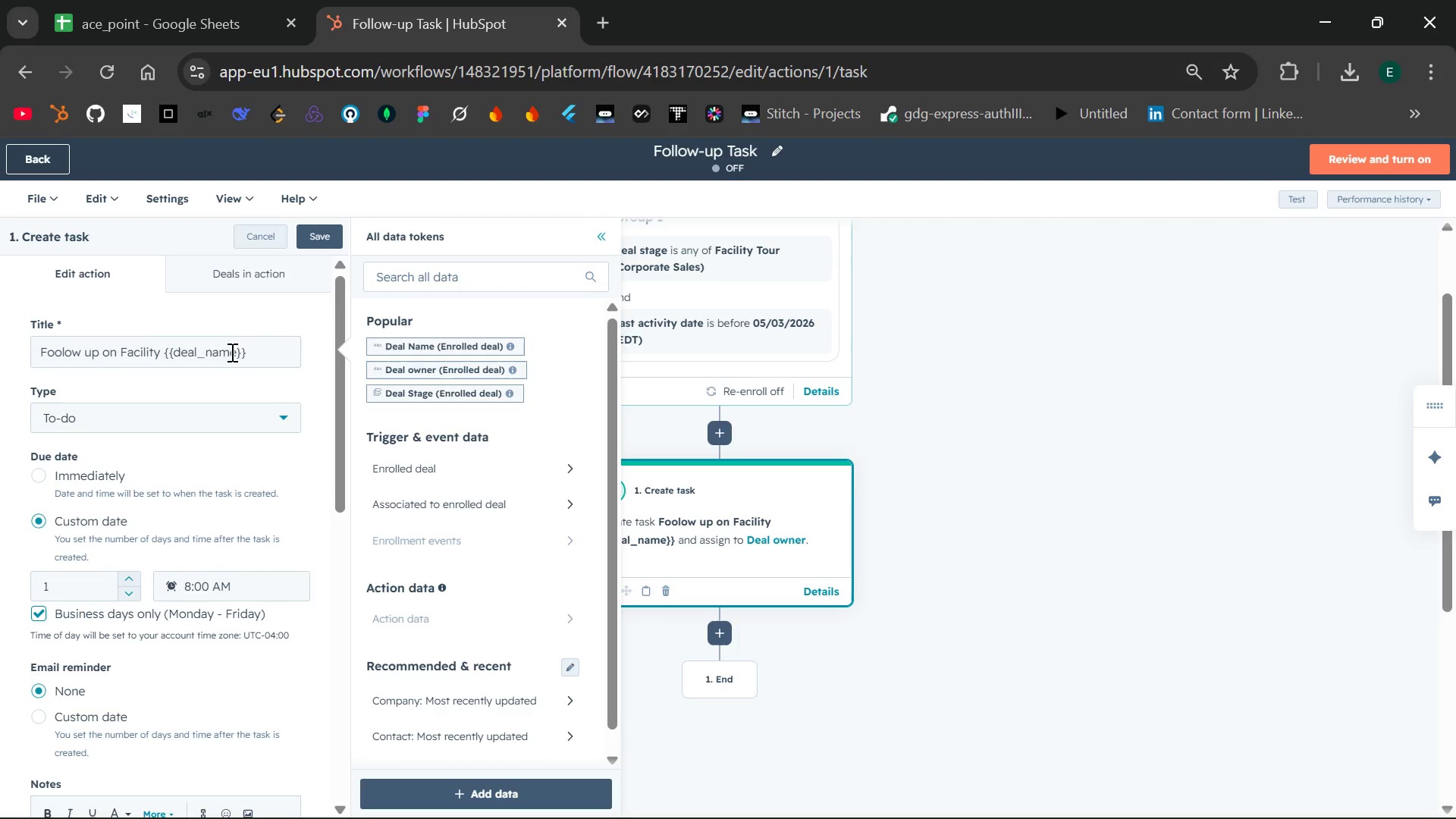 
wait(5.38)
 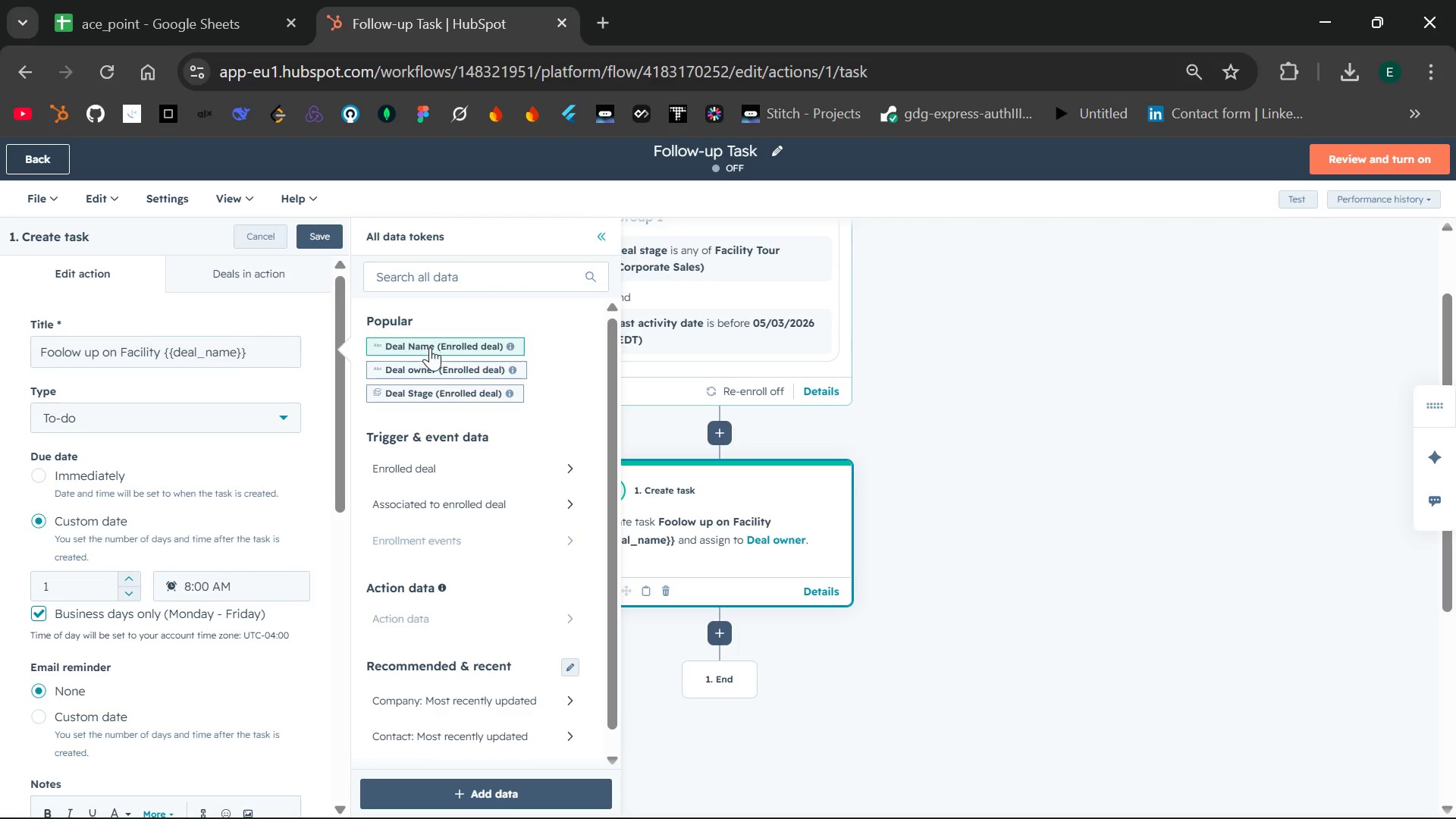 
left_click_drag(start_coordinate=[416, 340], to_coordinate=[278, 349])
 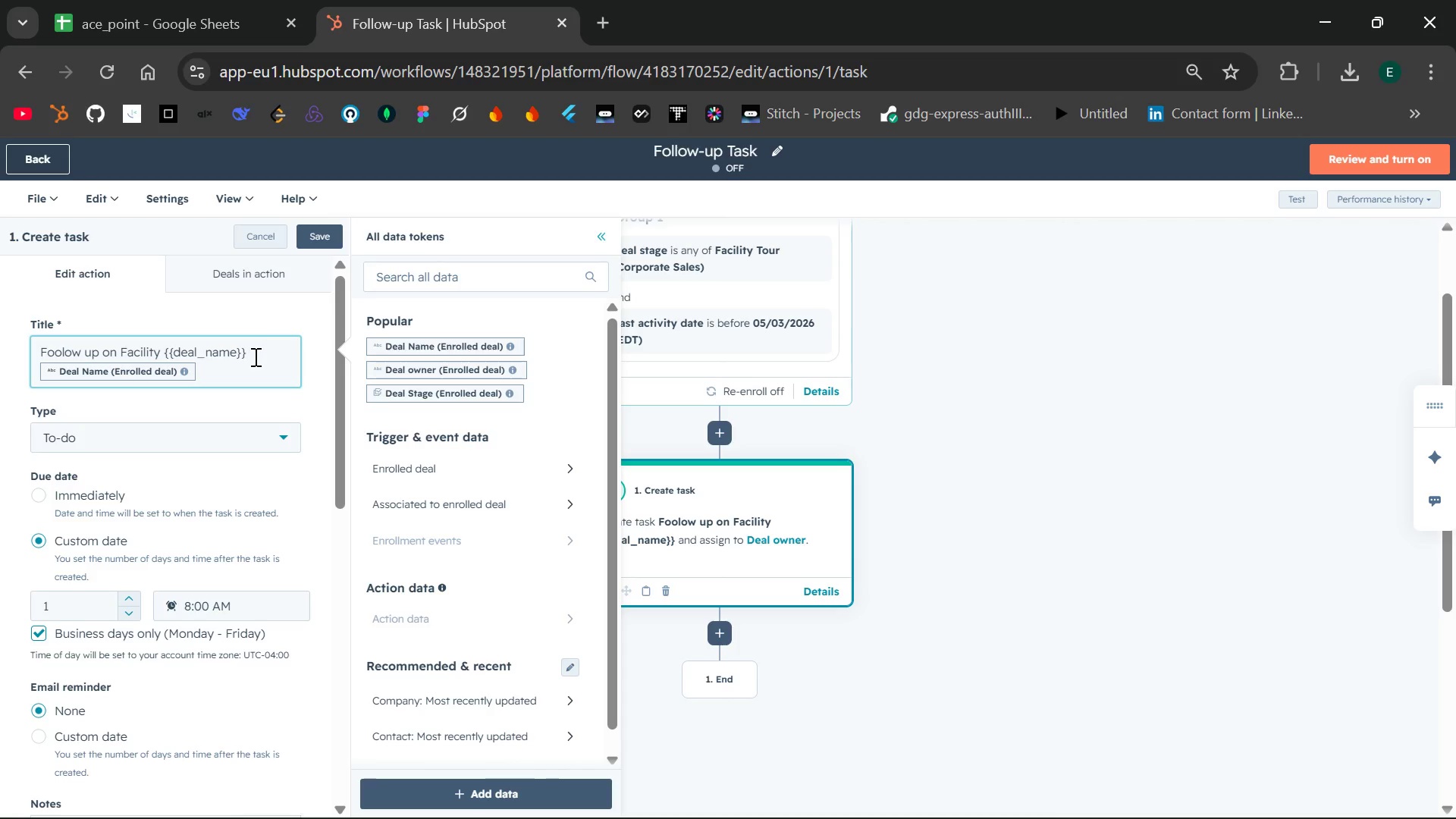 
left_click([254, 356])
 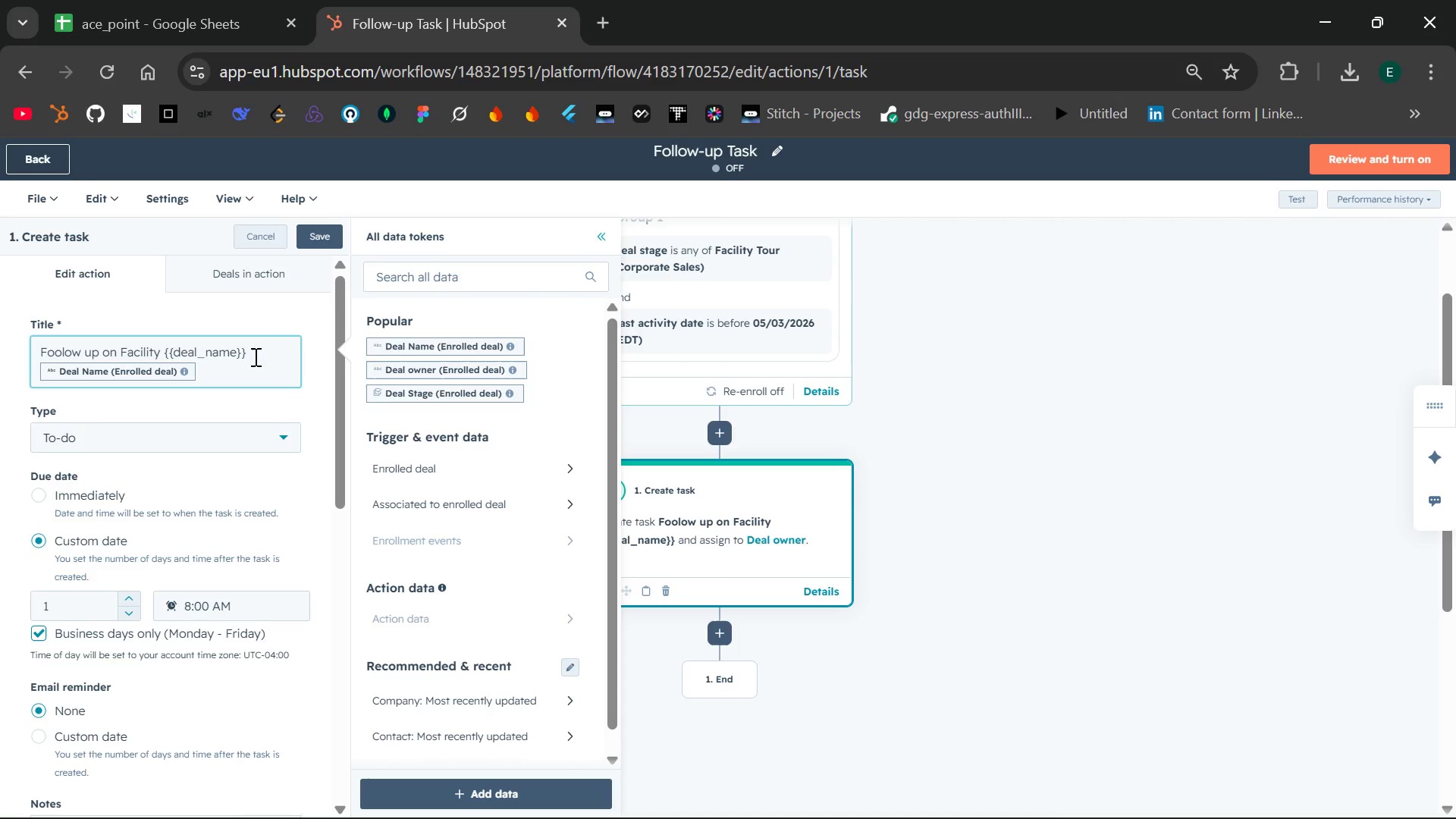 
left_click([254, 356])
 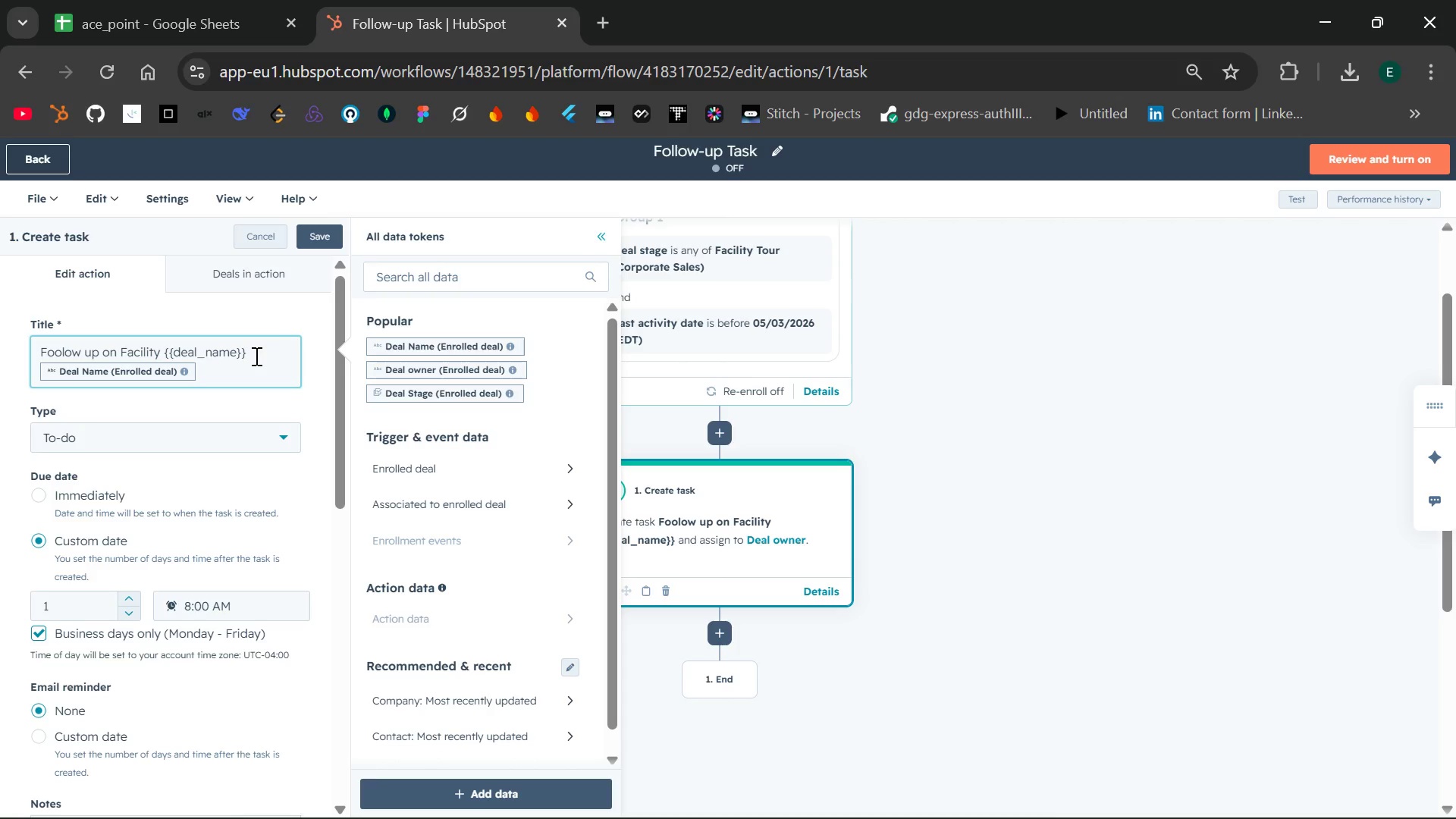 
left_click([255, 356])
 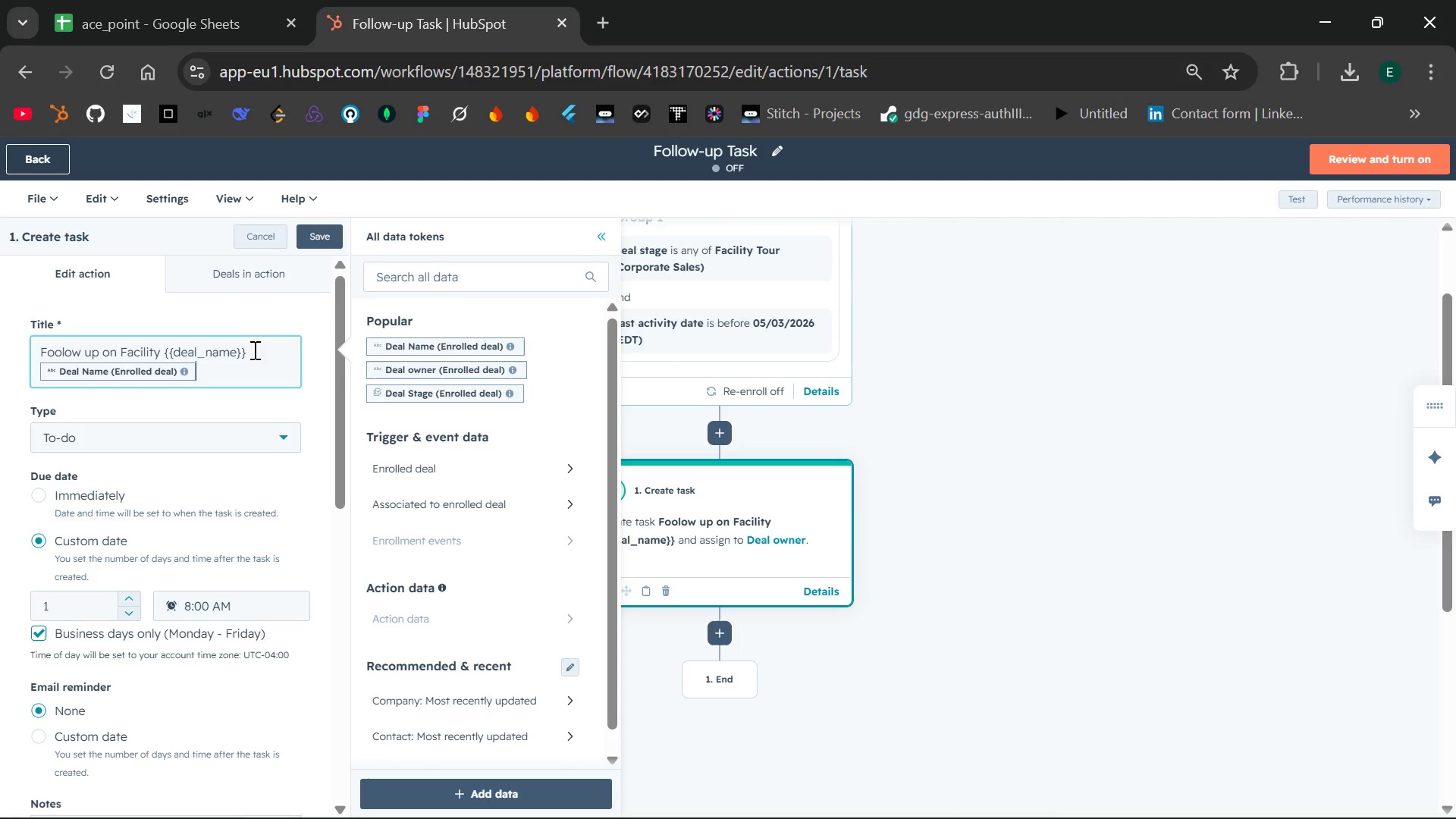 
left_click([253, 348])
 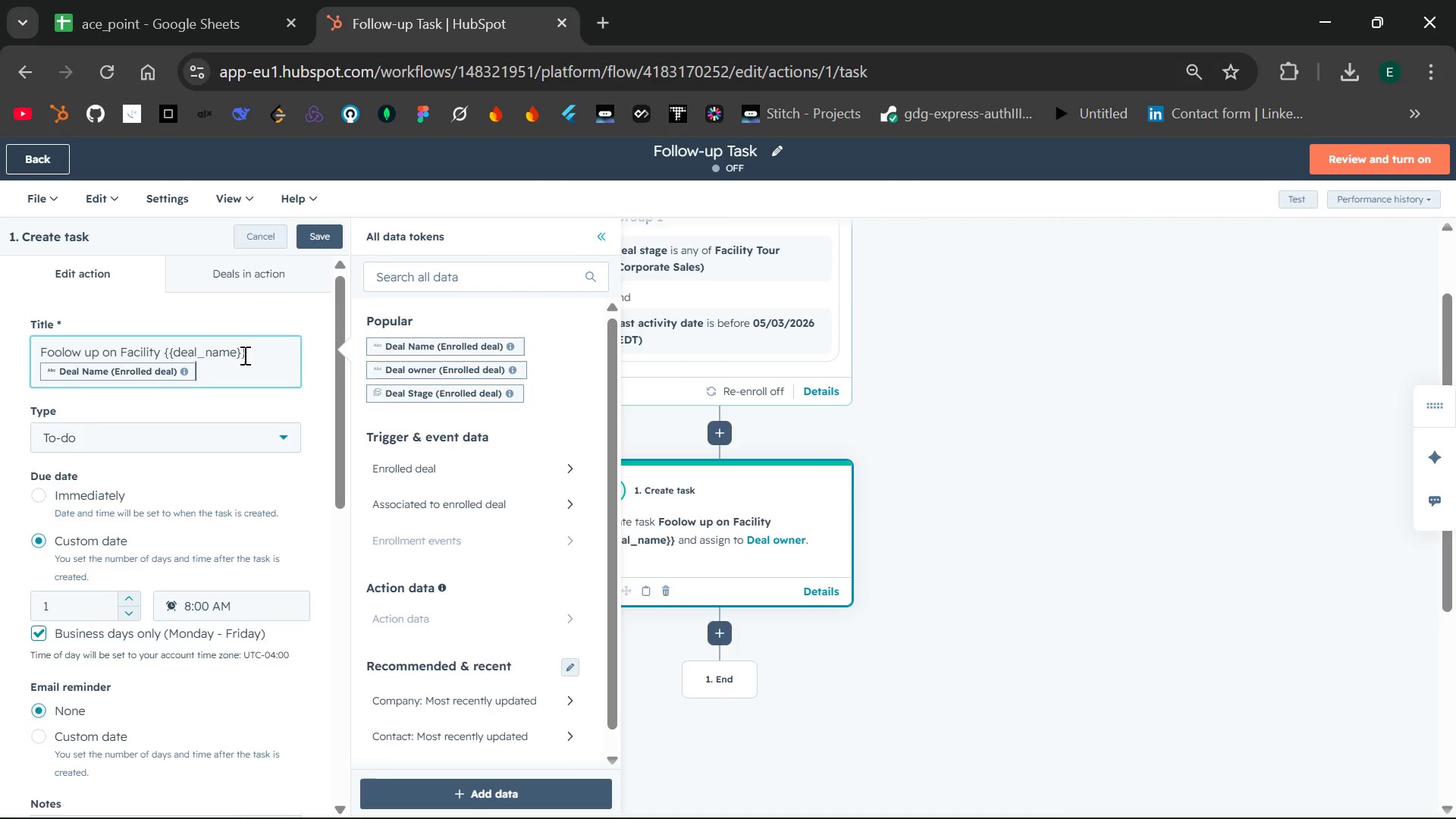 
left_click([243, 355])
 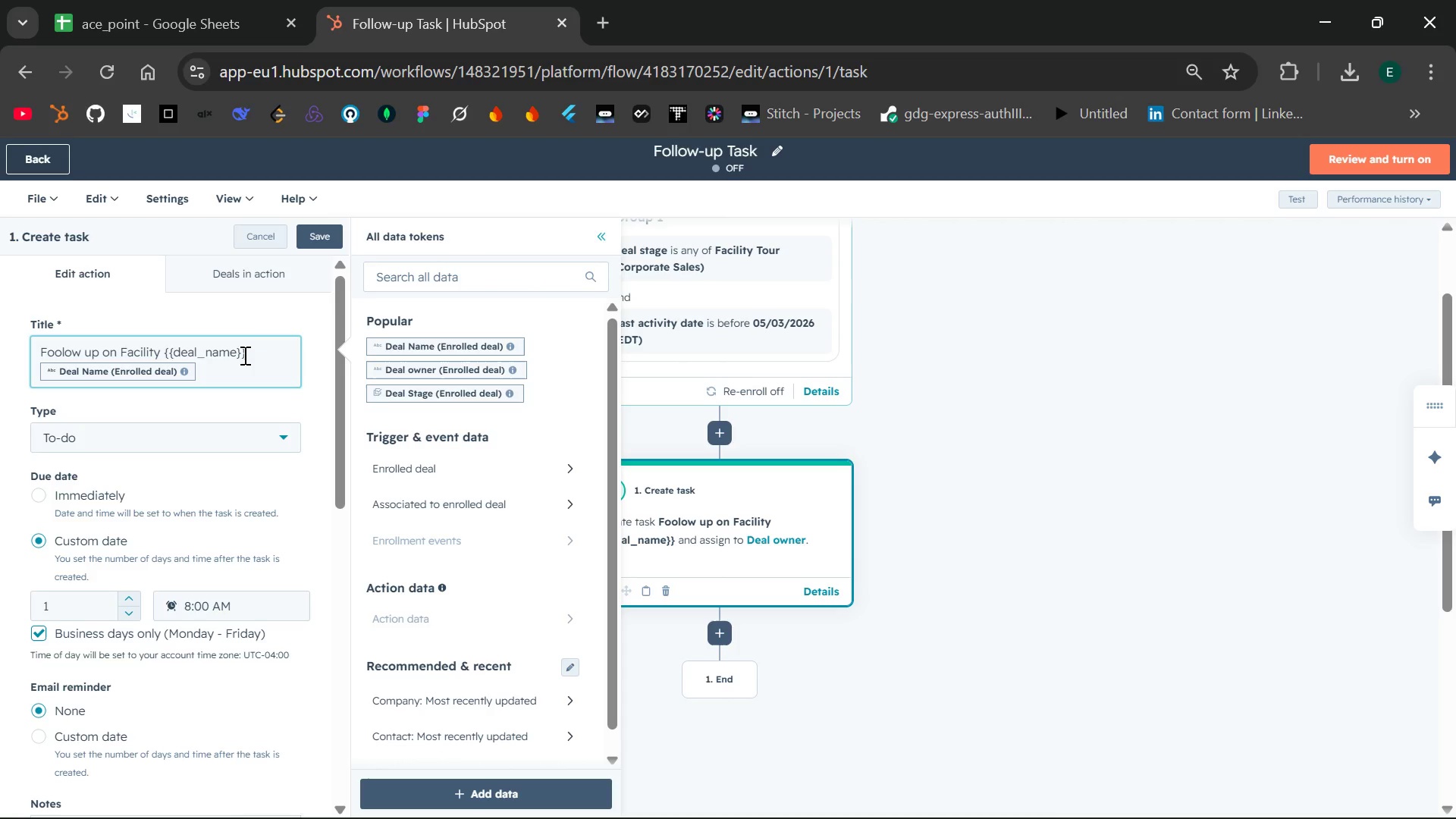 
key(Backspace)
 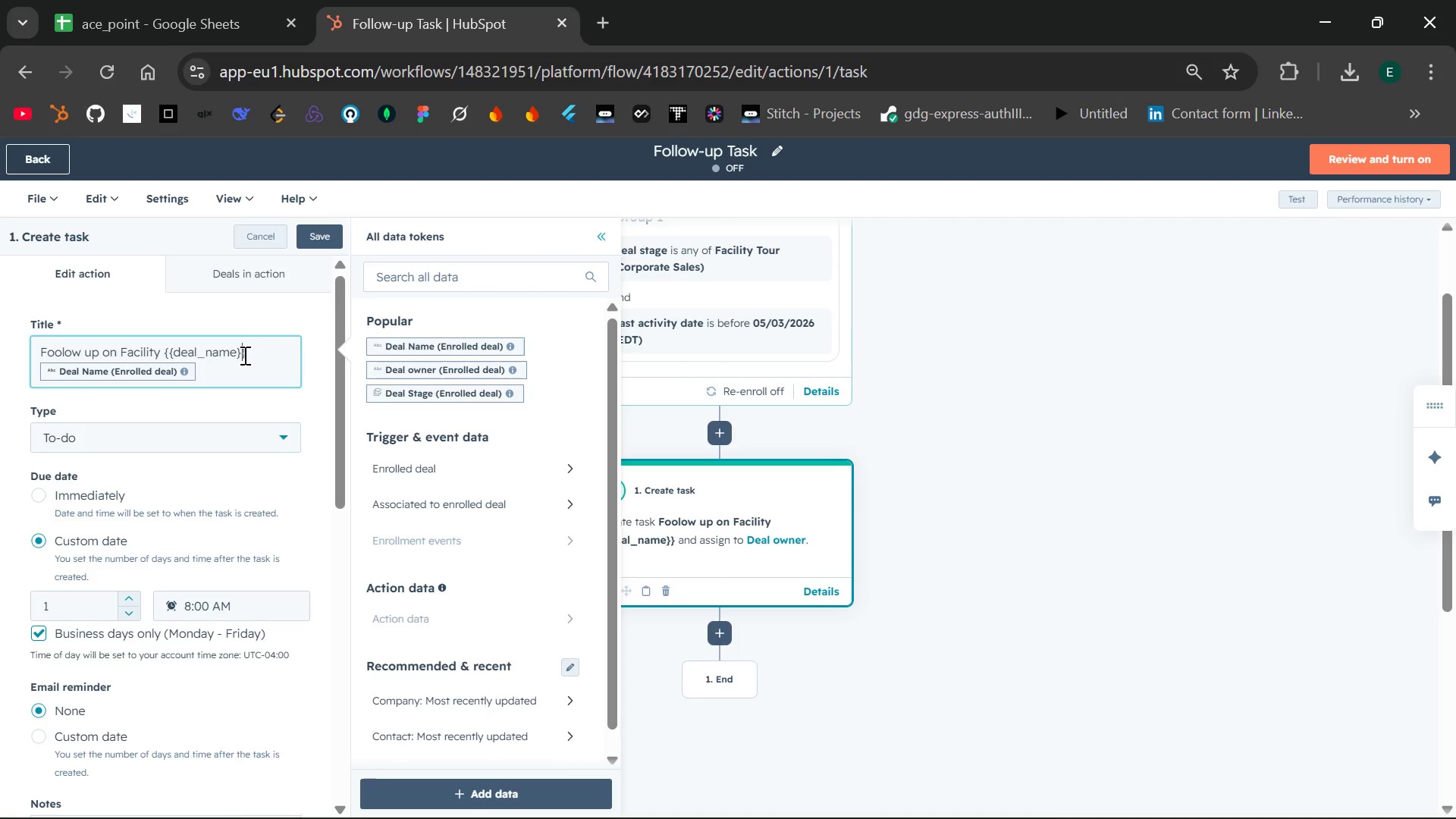 
key(Backspace)
 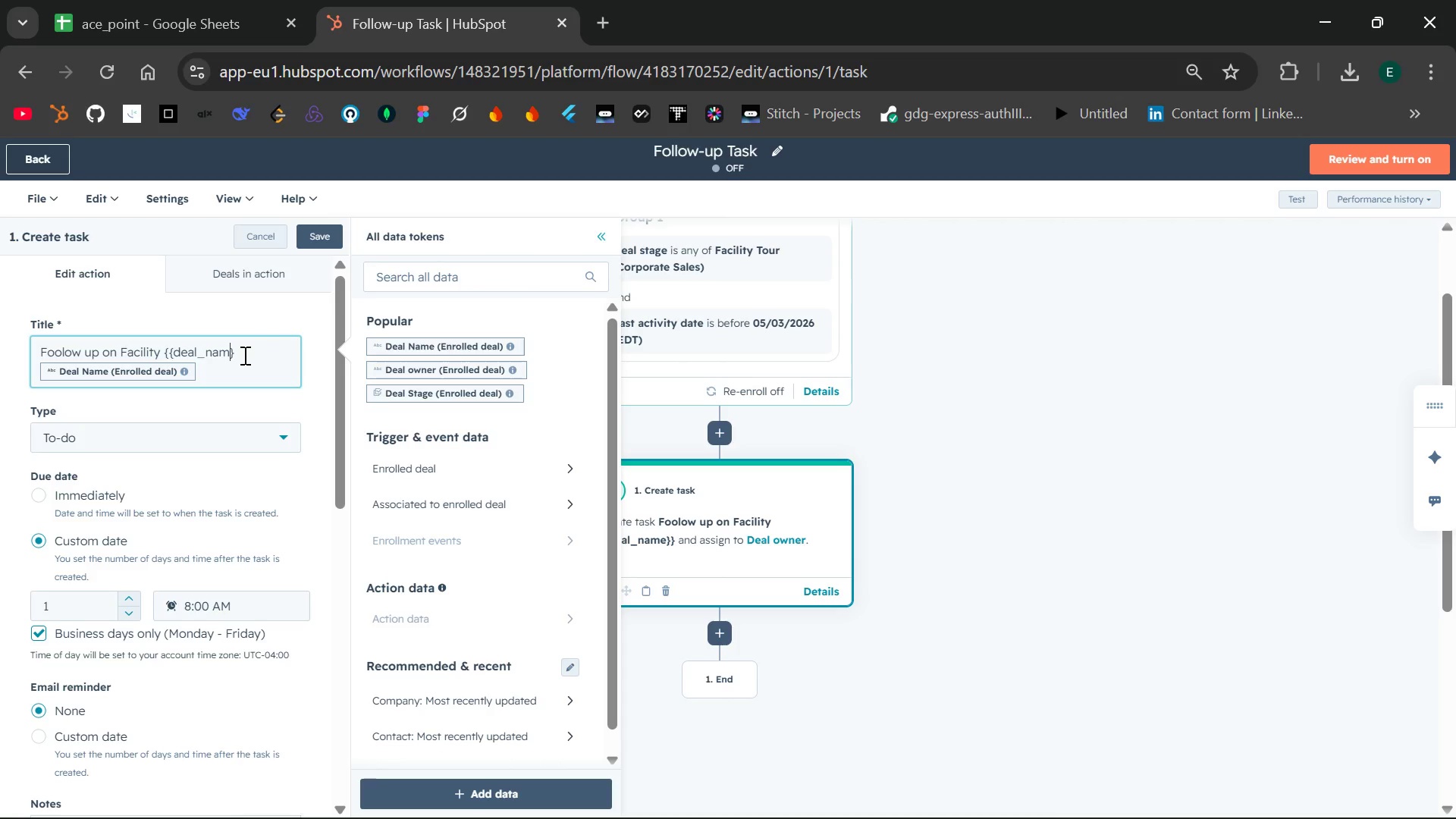 
key(Backspace)
 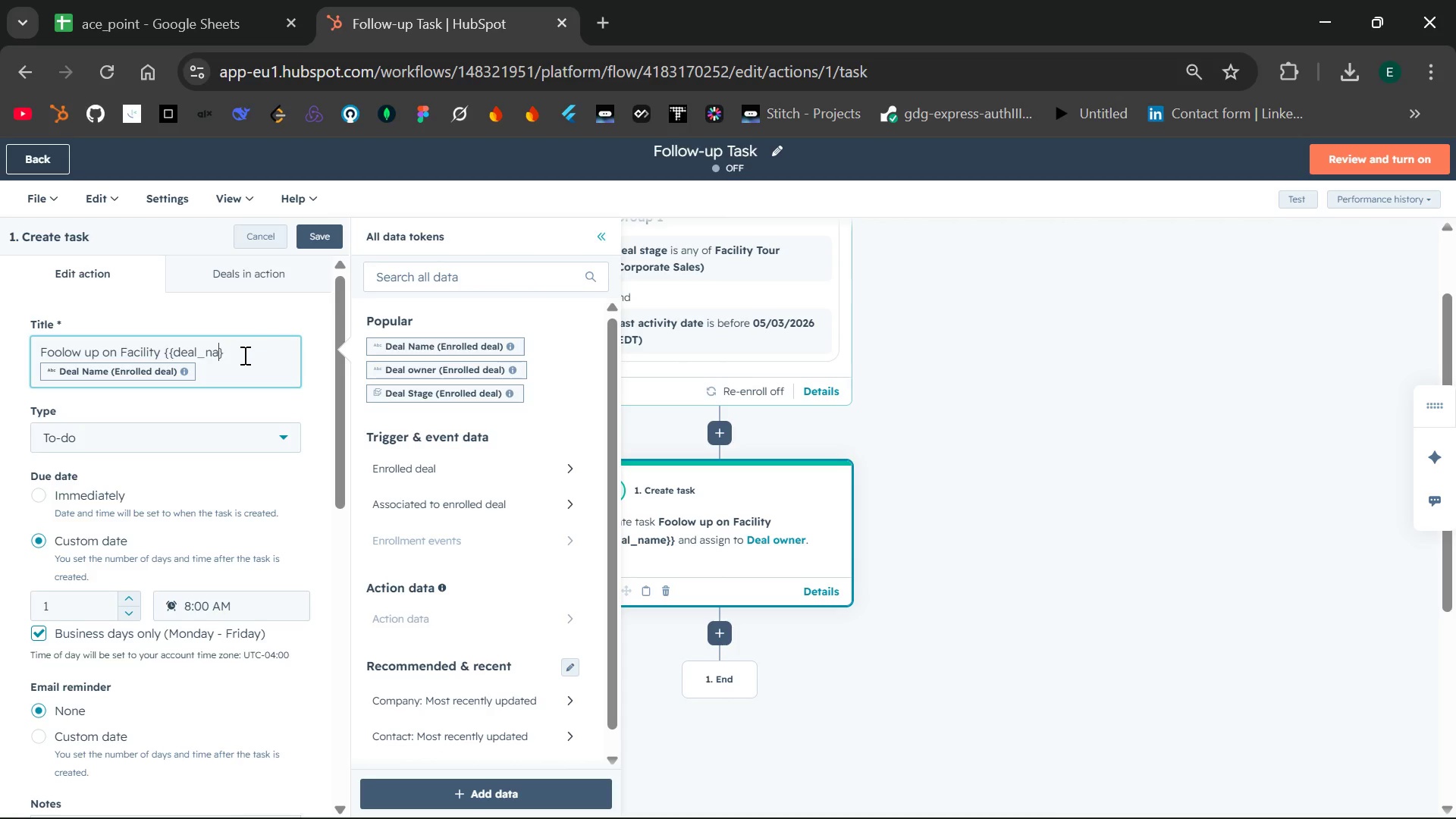 
key(Backspace)
 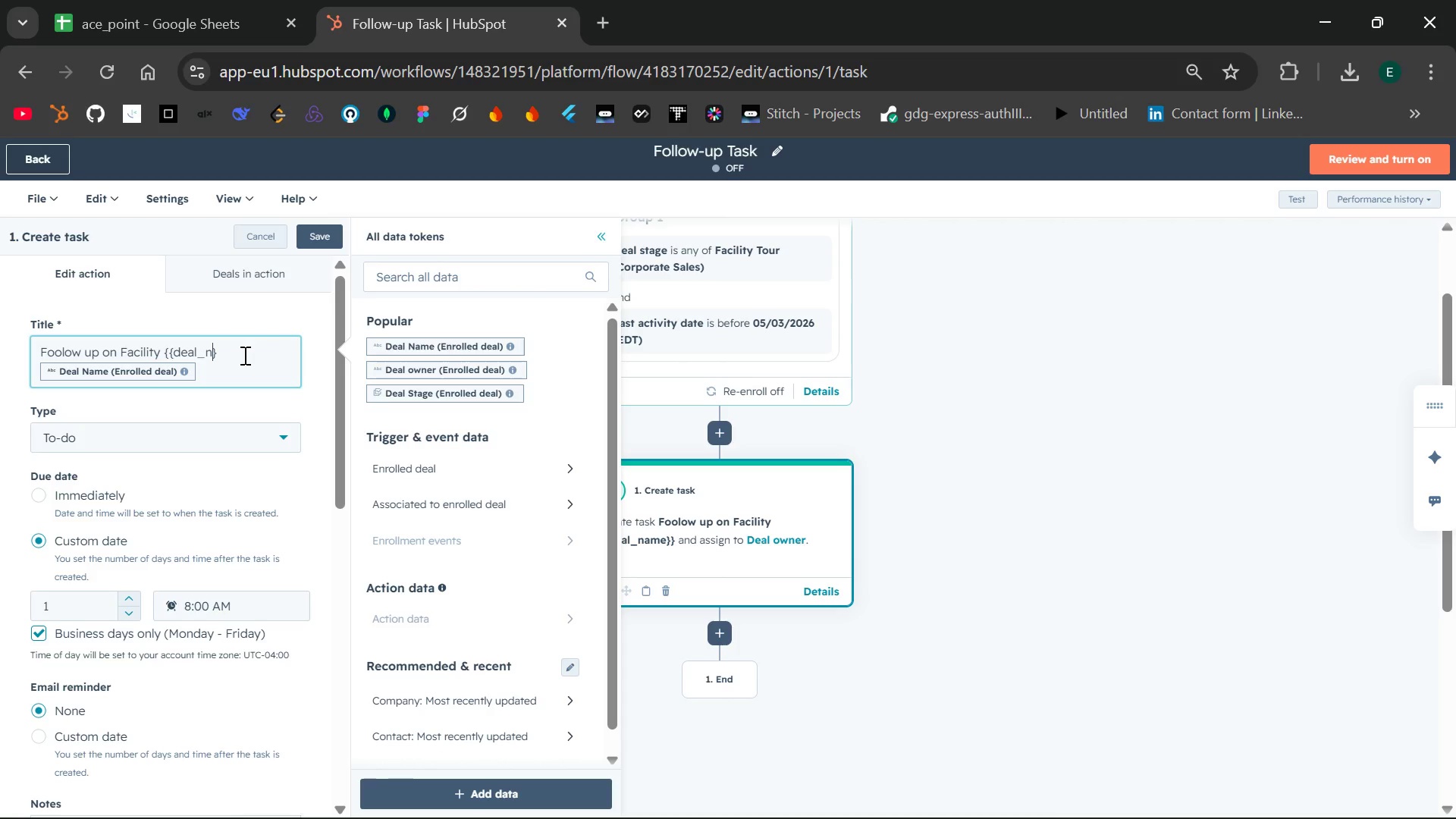 
key(ArrowRight)
 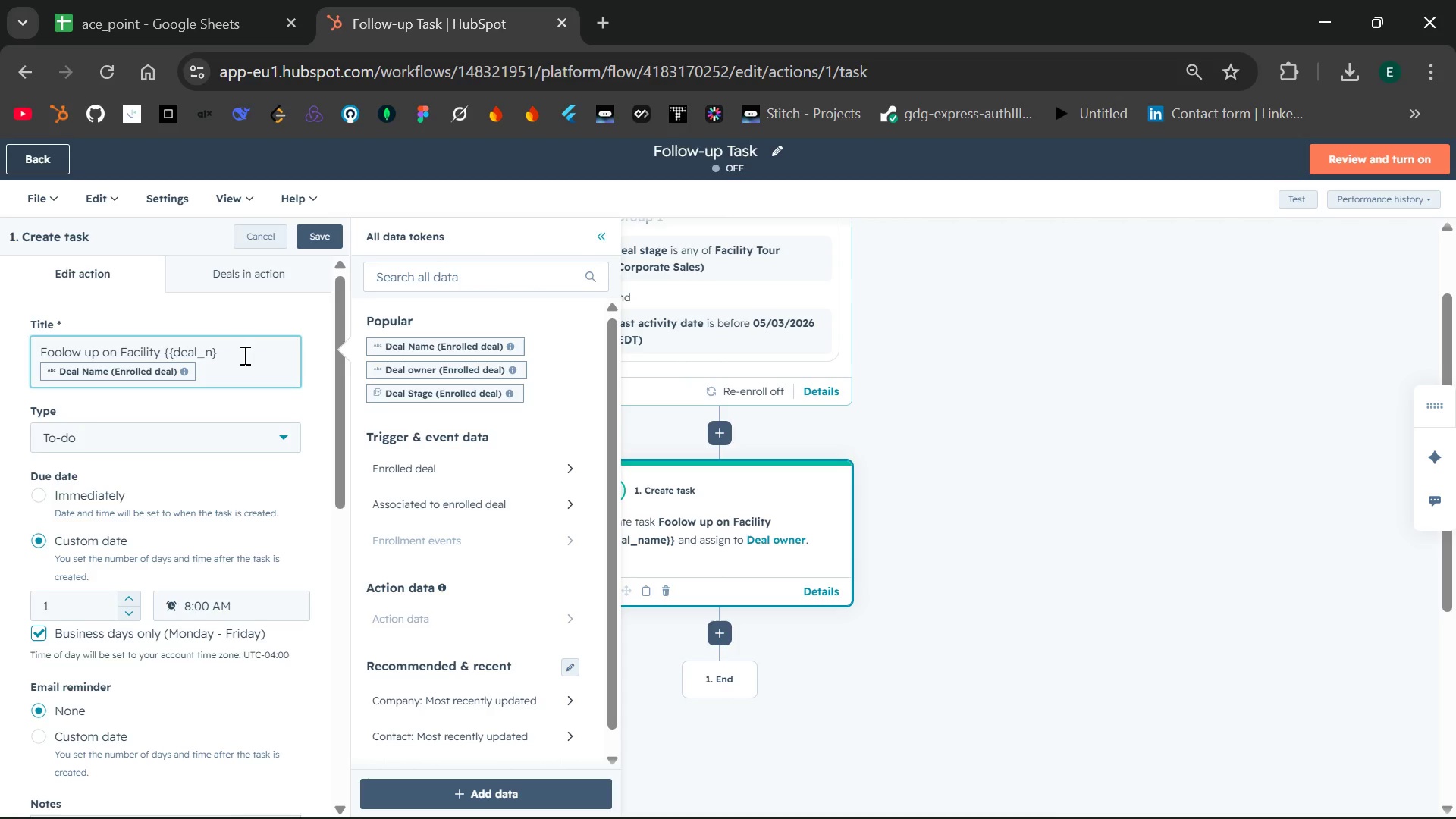 
key(Backspace)
 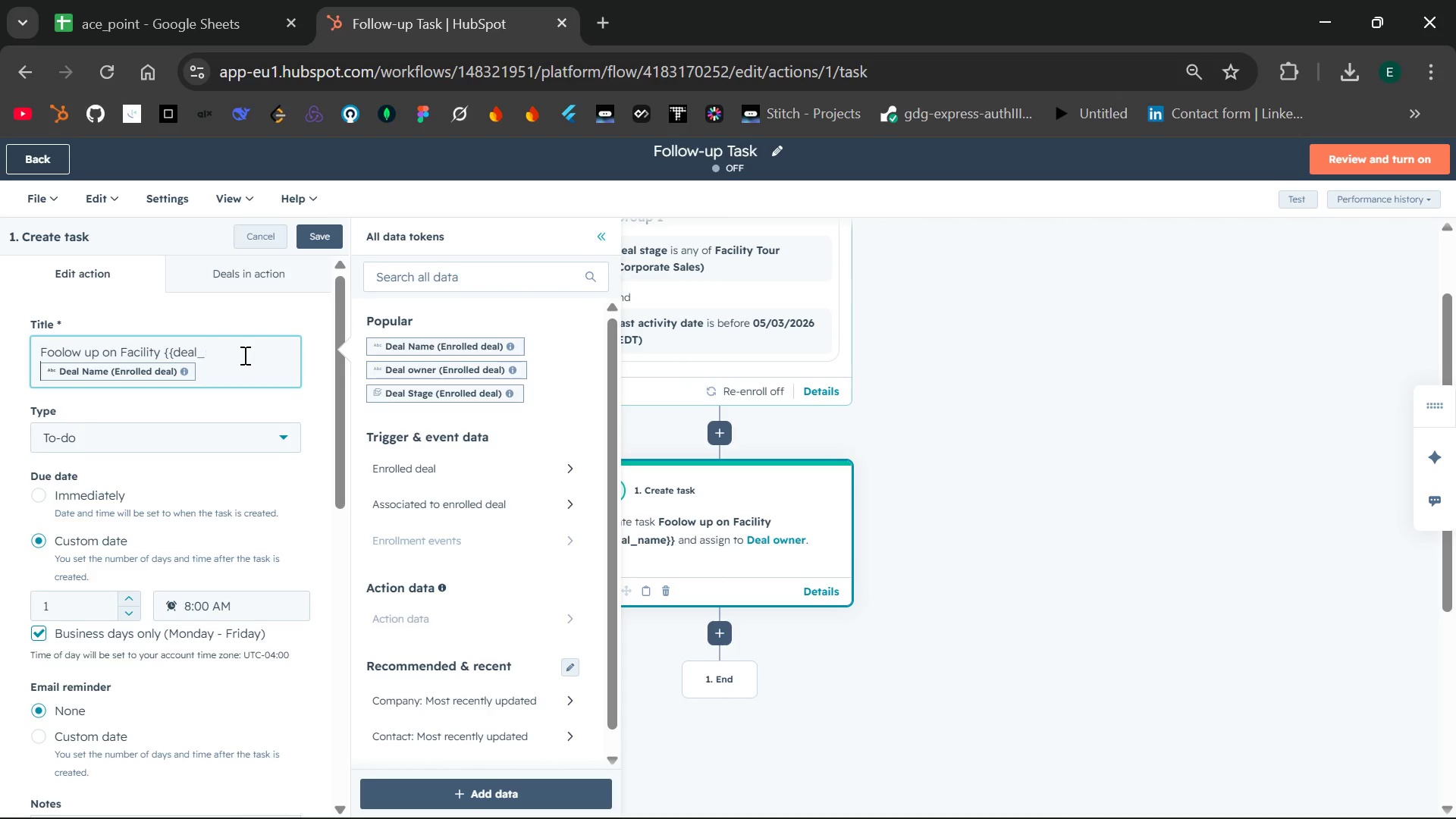 
key(Backspace)
 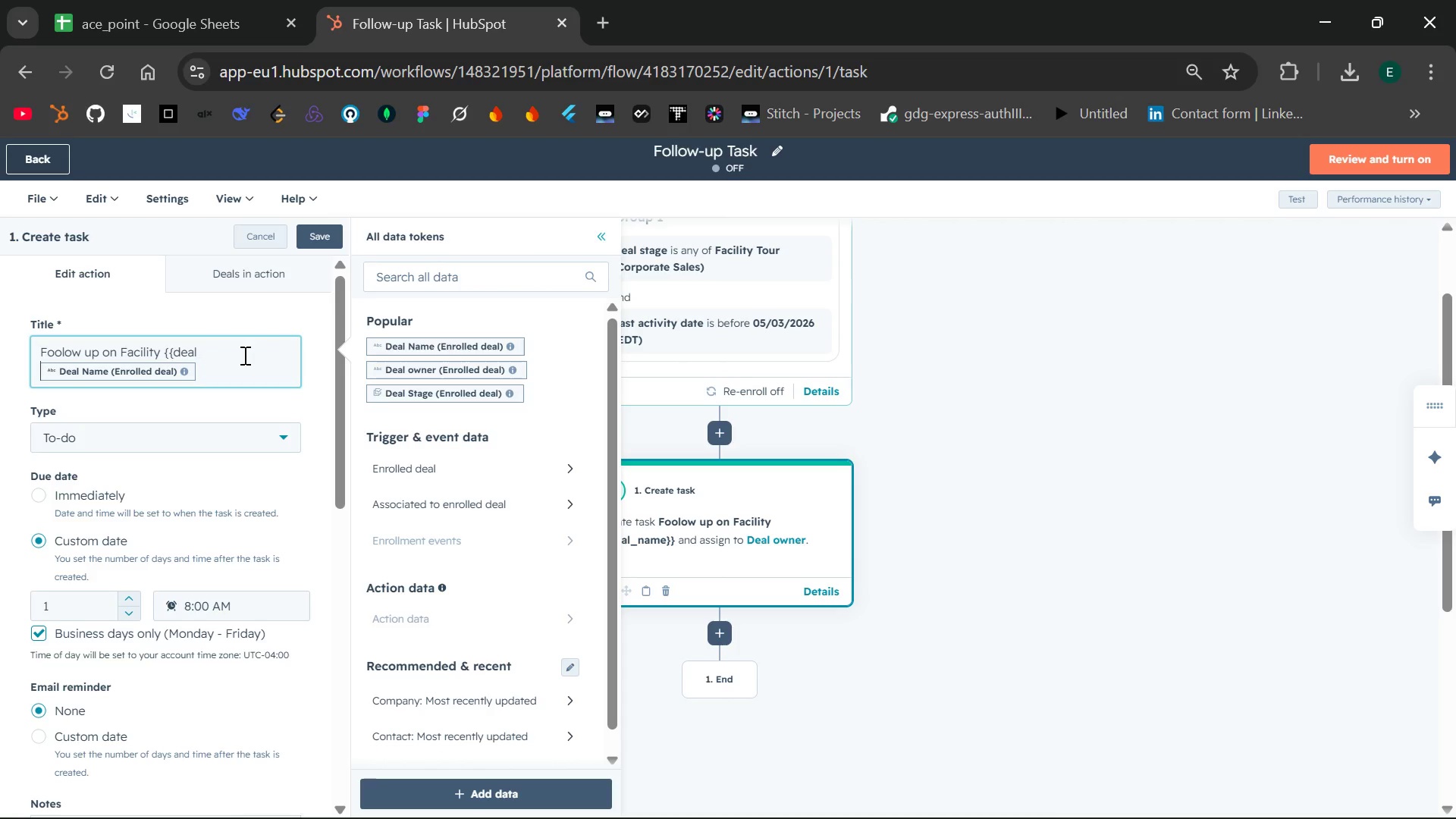 
key(Backspace)
 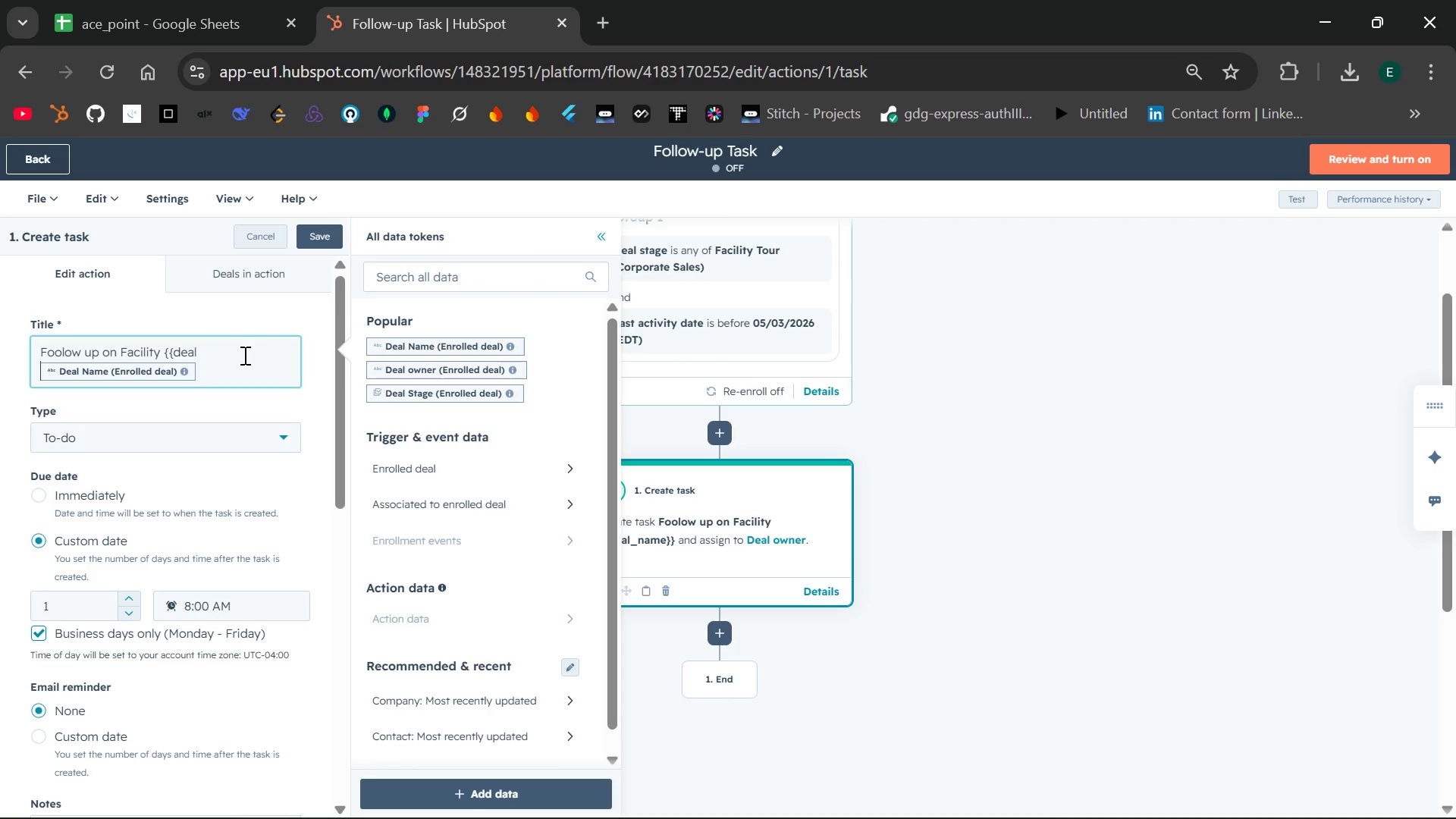 
key(Backspace)
 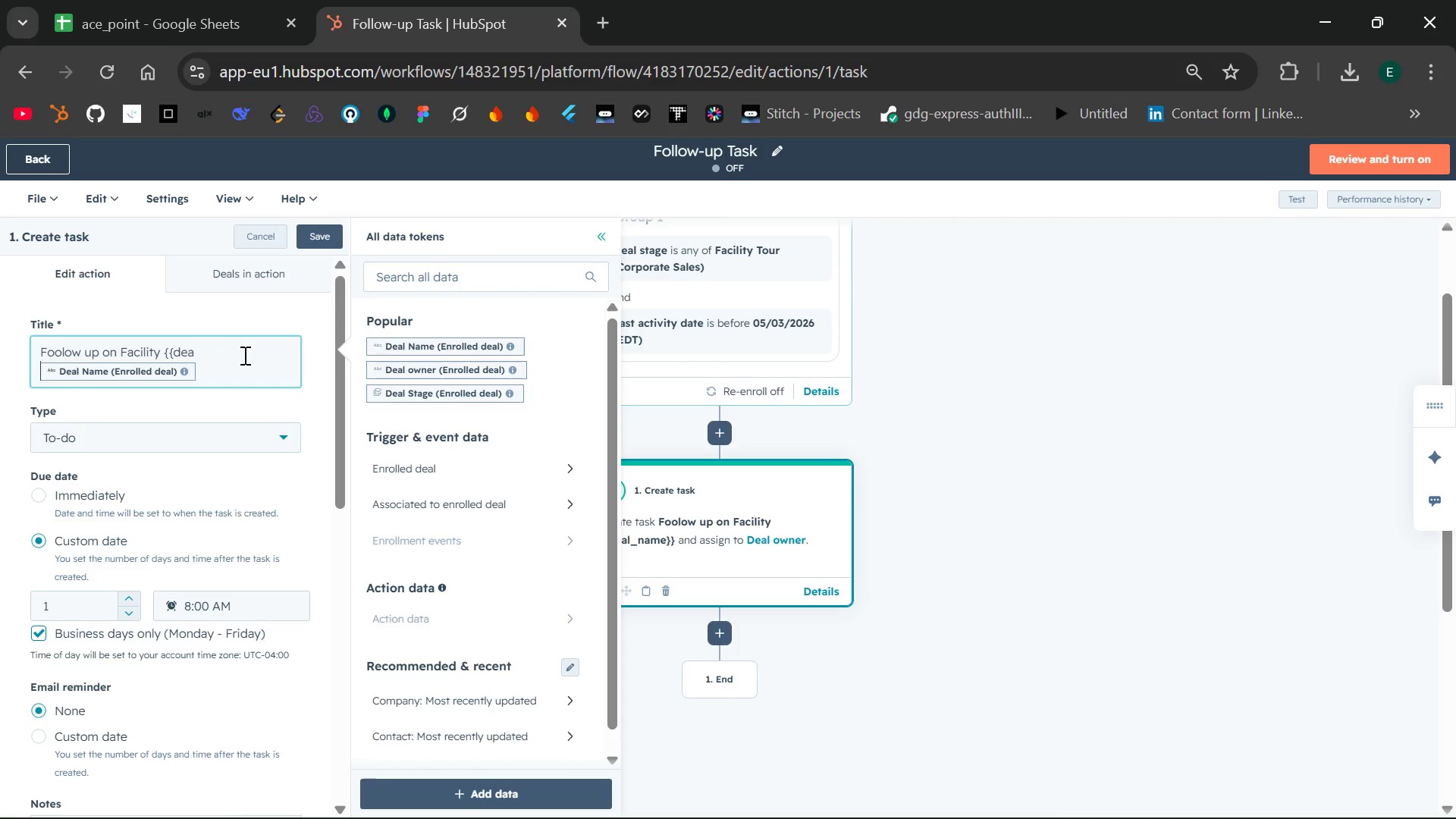 
key(Backspace)
 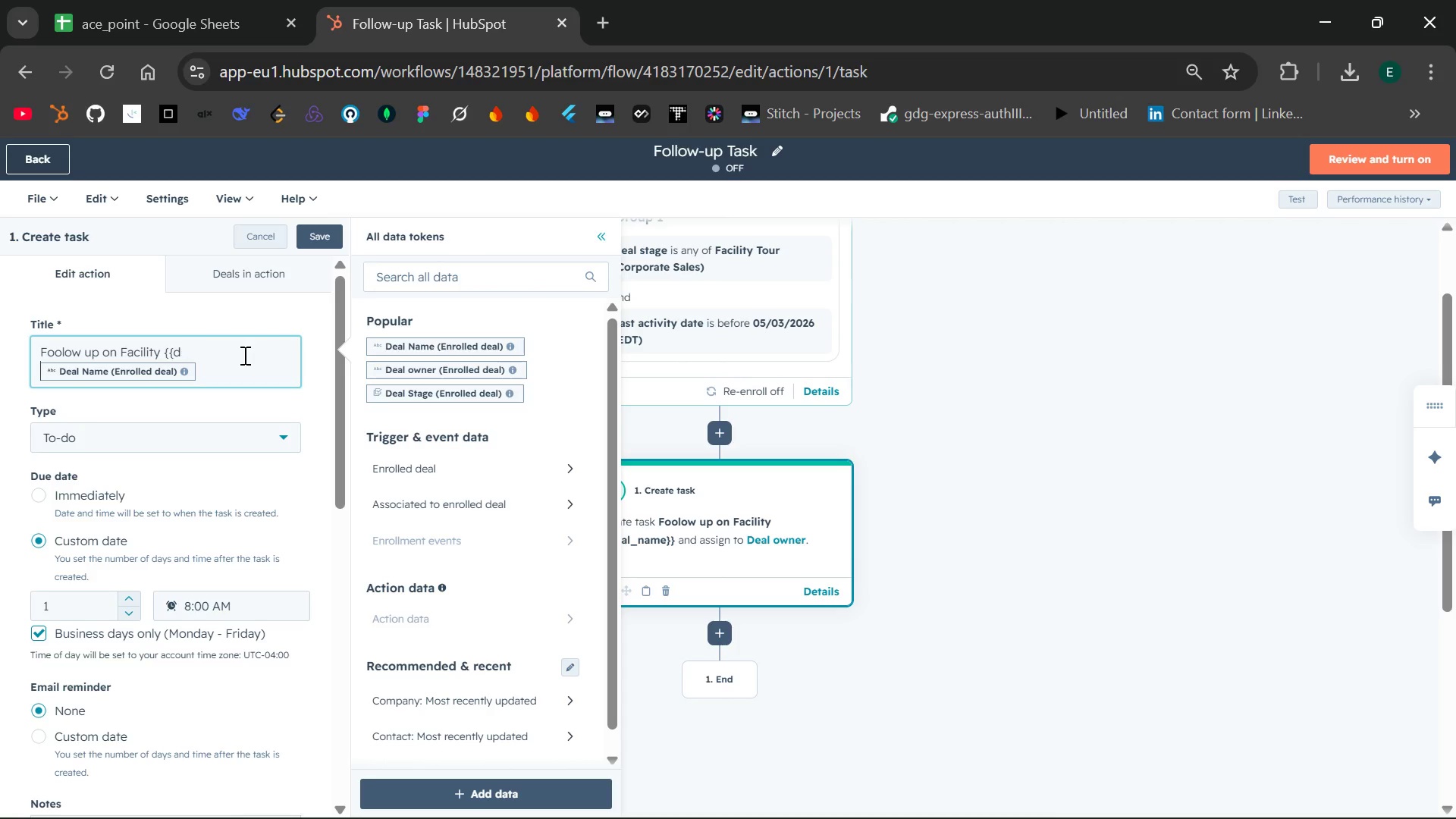 
key(Backspace)
 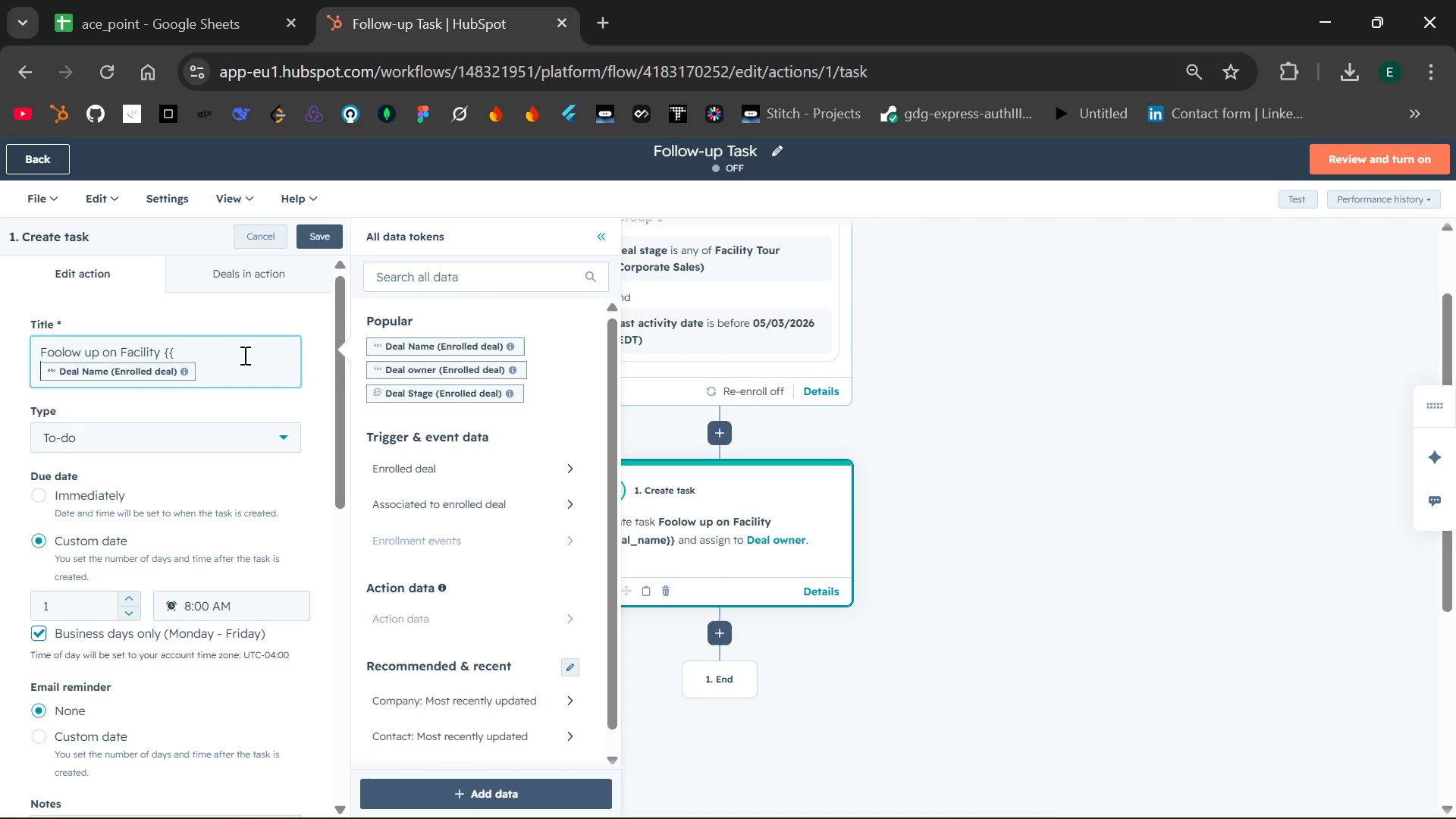 
key(Backspace)
 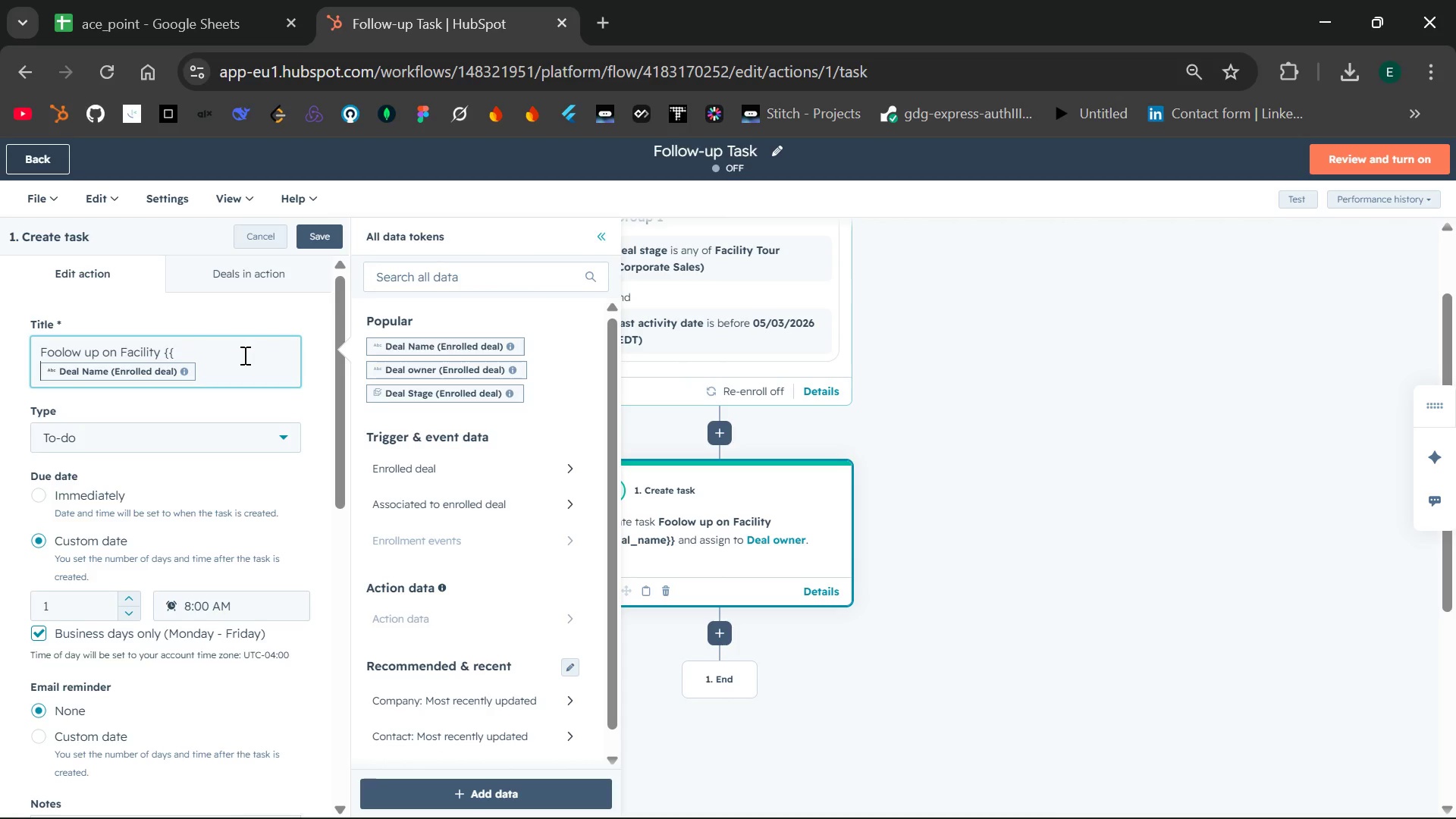 
key(Backspace)
 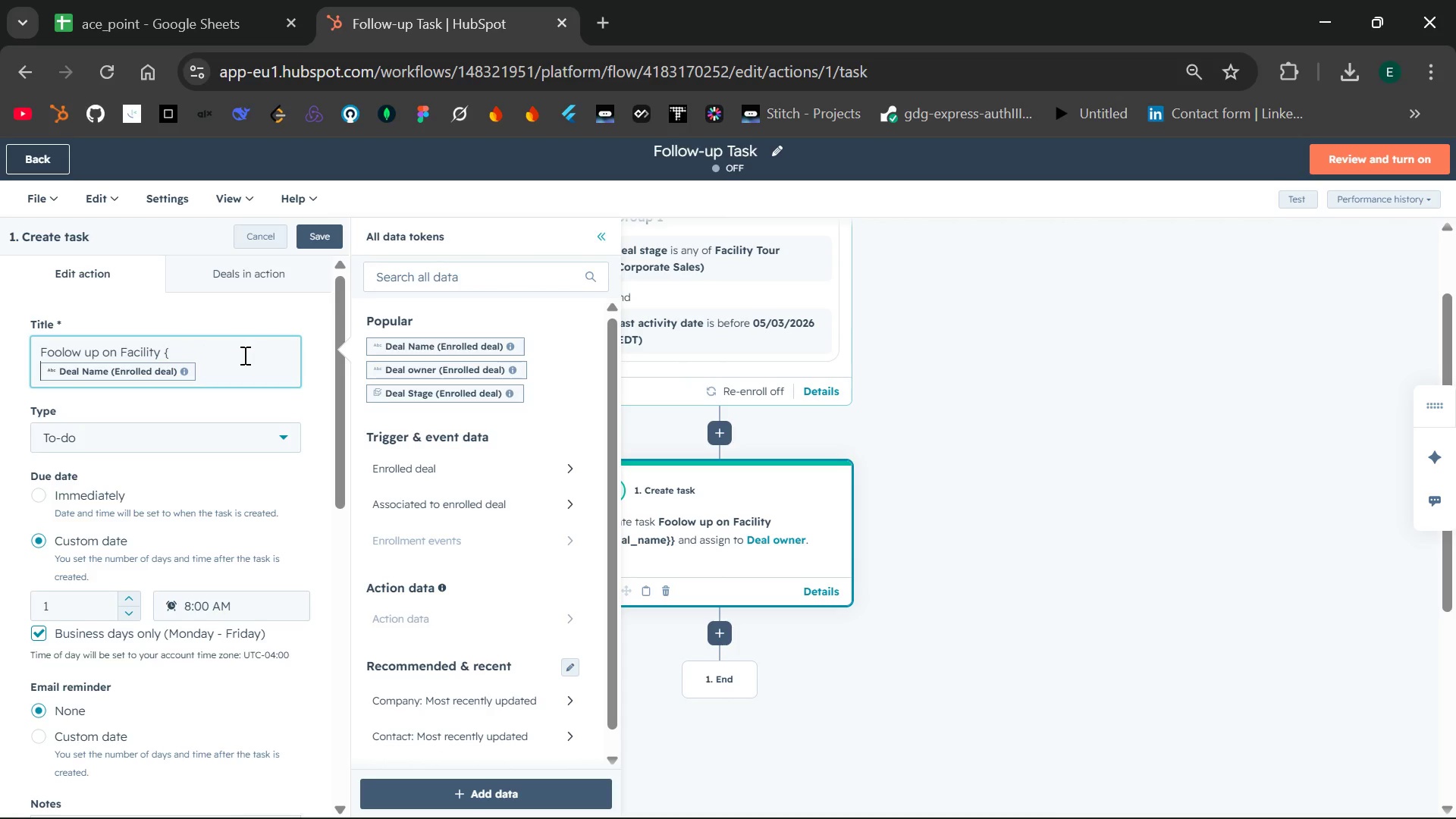 
key(Backspace)
 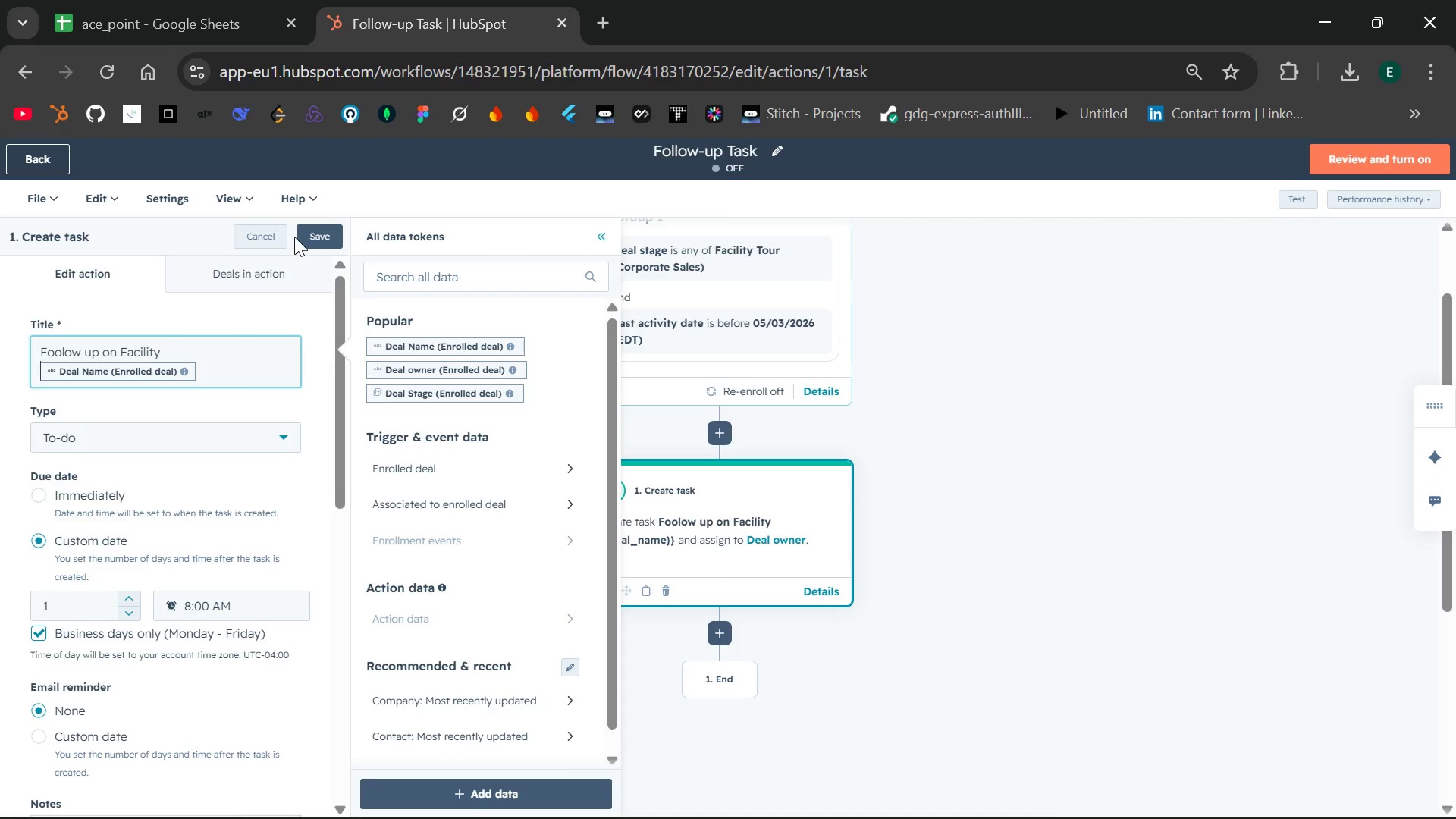 
wait(7.23)
 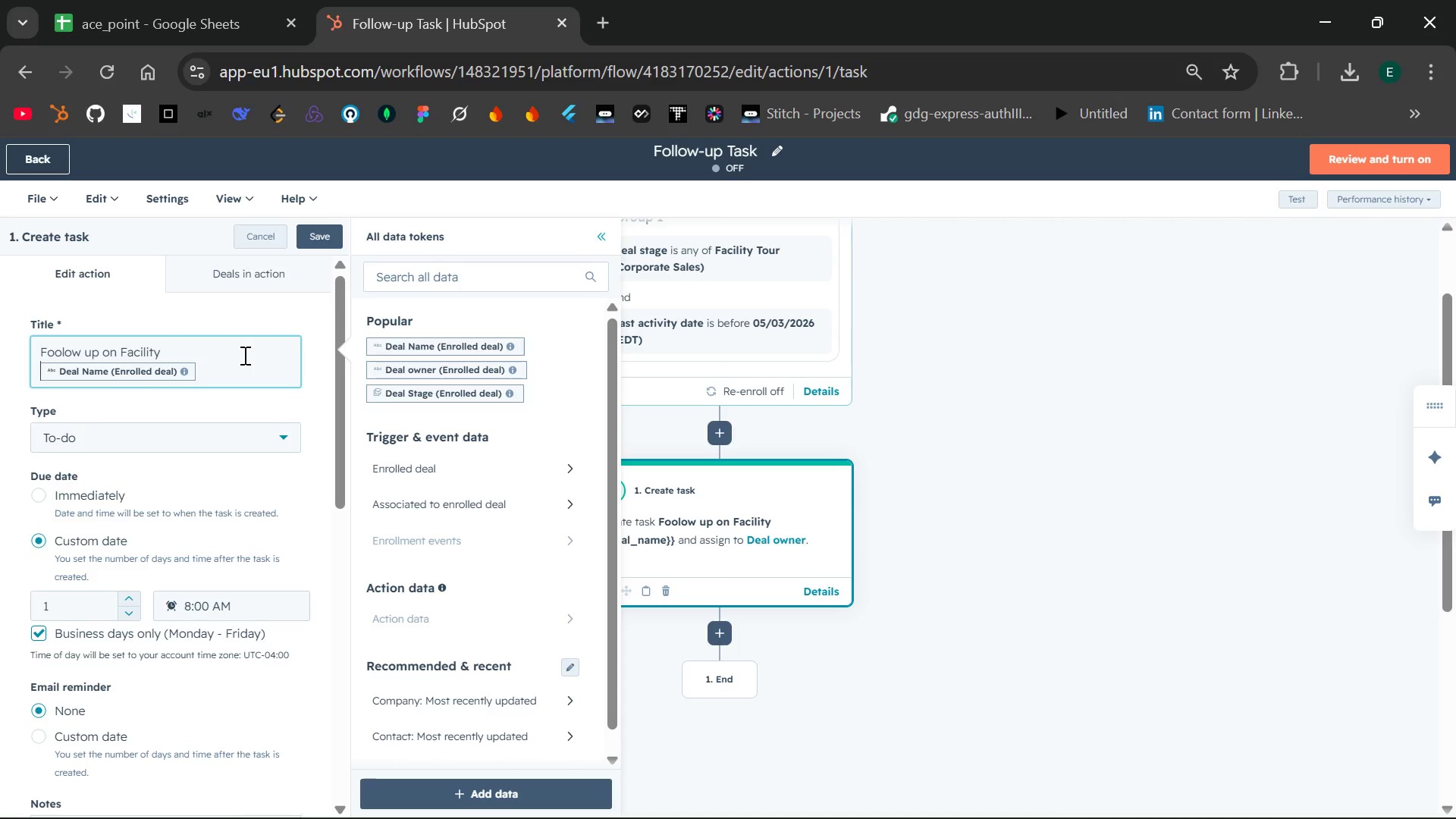 
left_click([310, 239])
 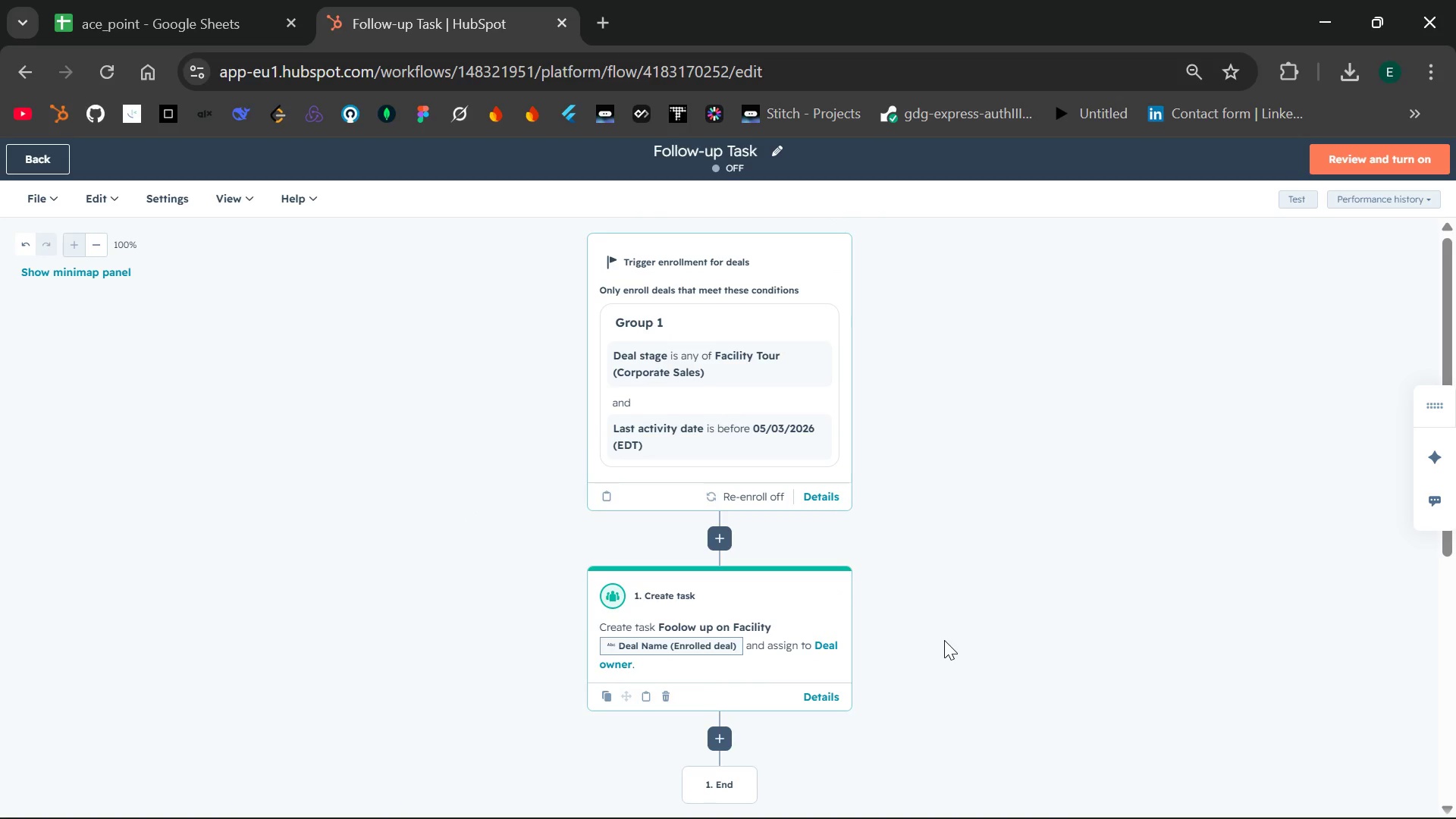 
wait(11.66)
 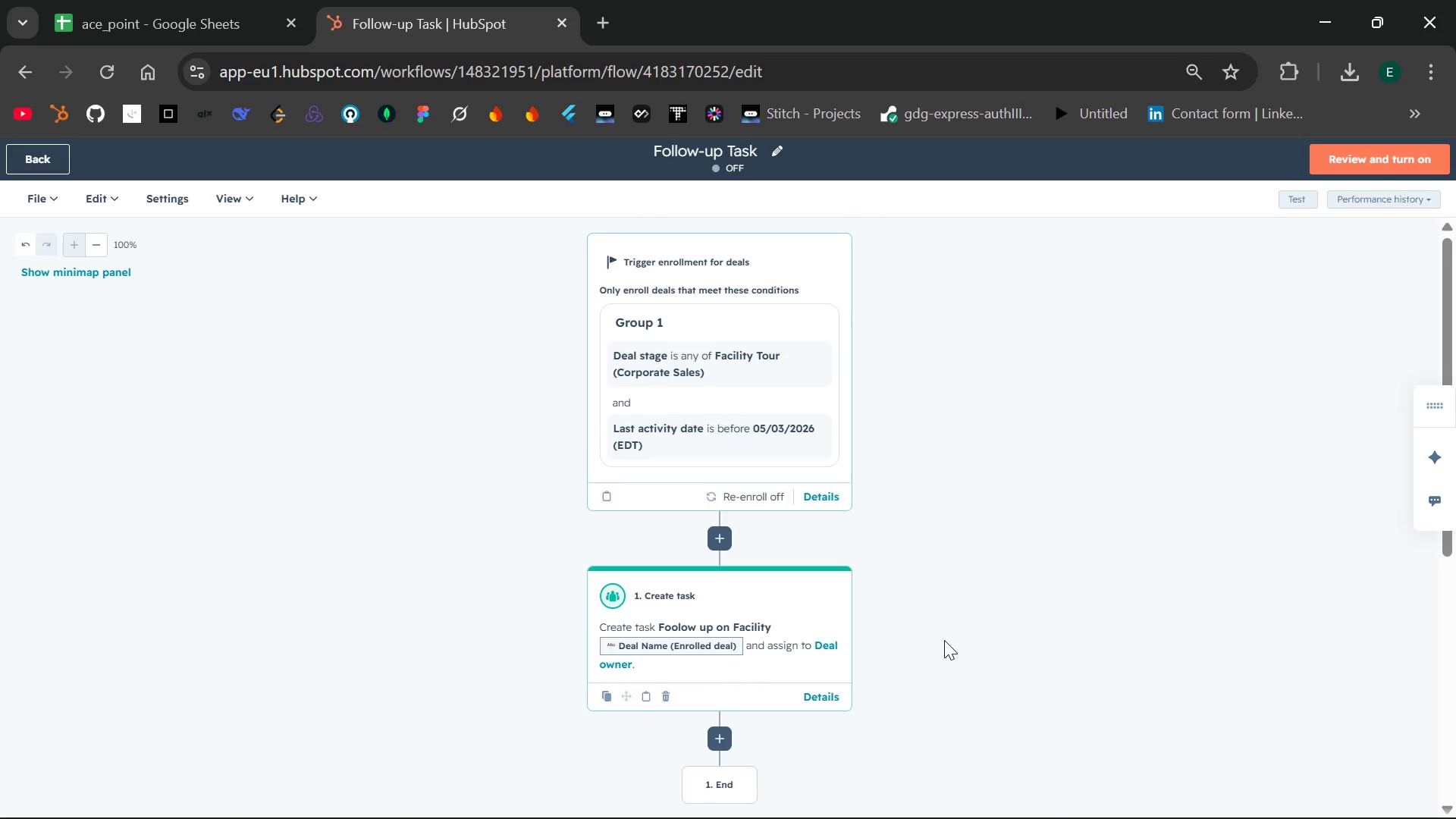 
left_click([1376, 159])
 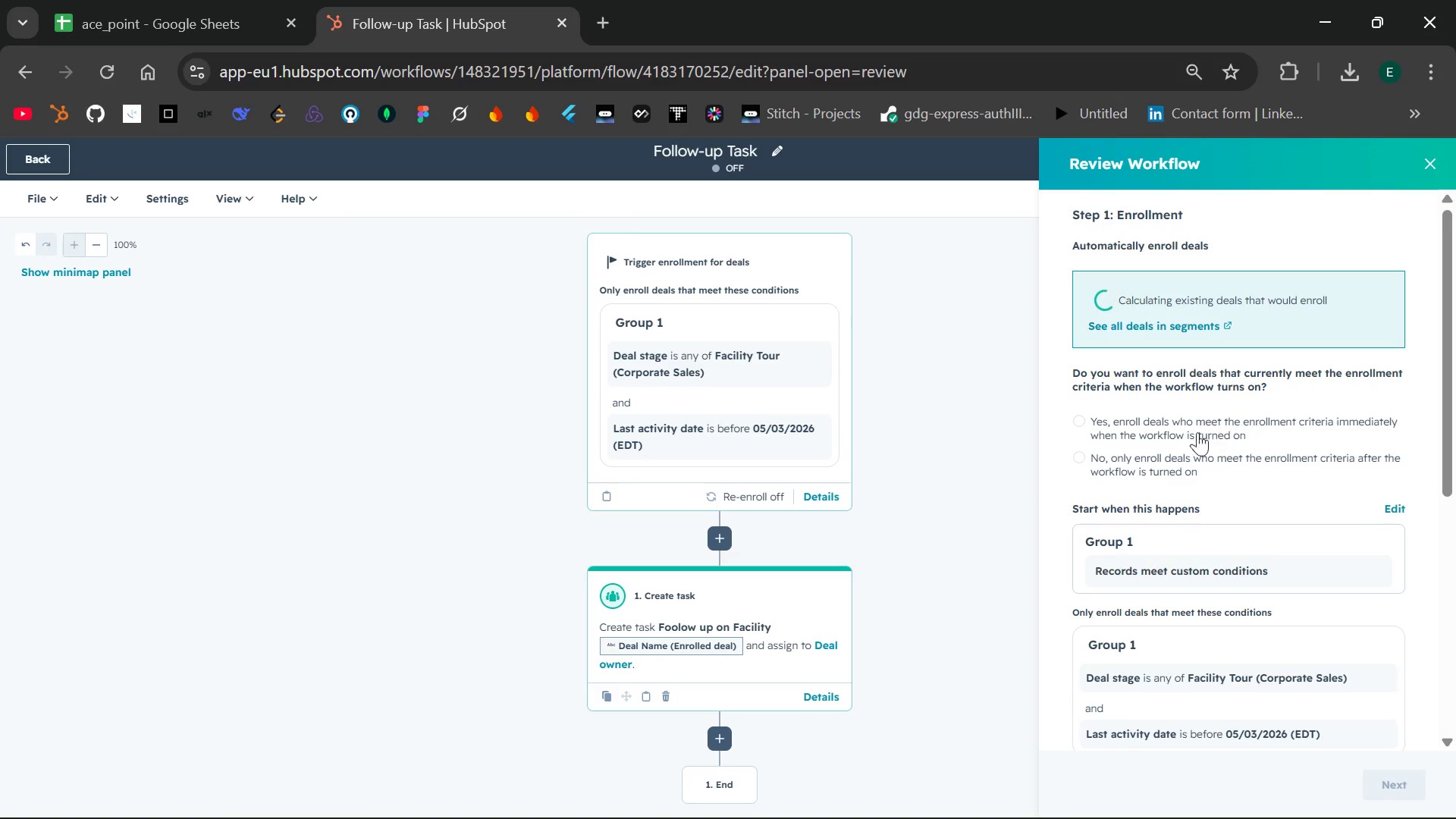 
wait(5.36)
 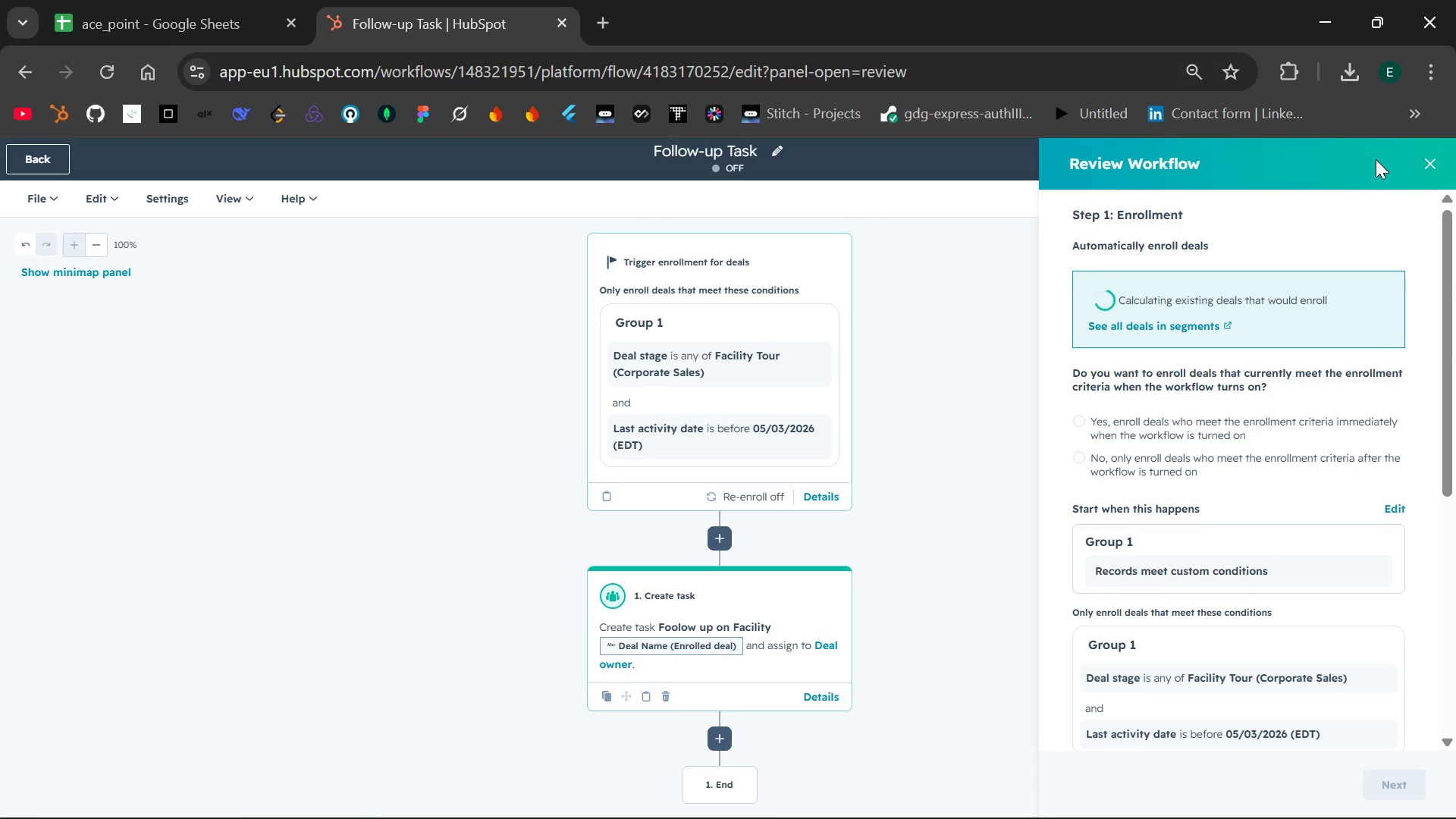 
left_click([1093, 428])
 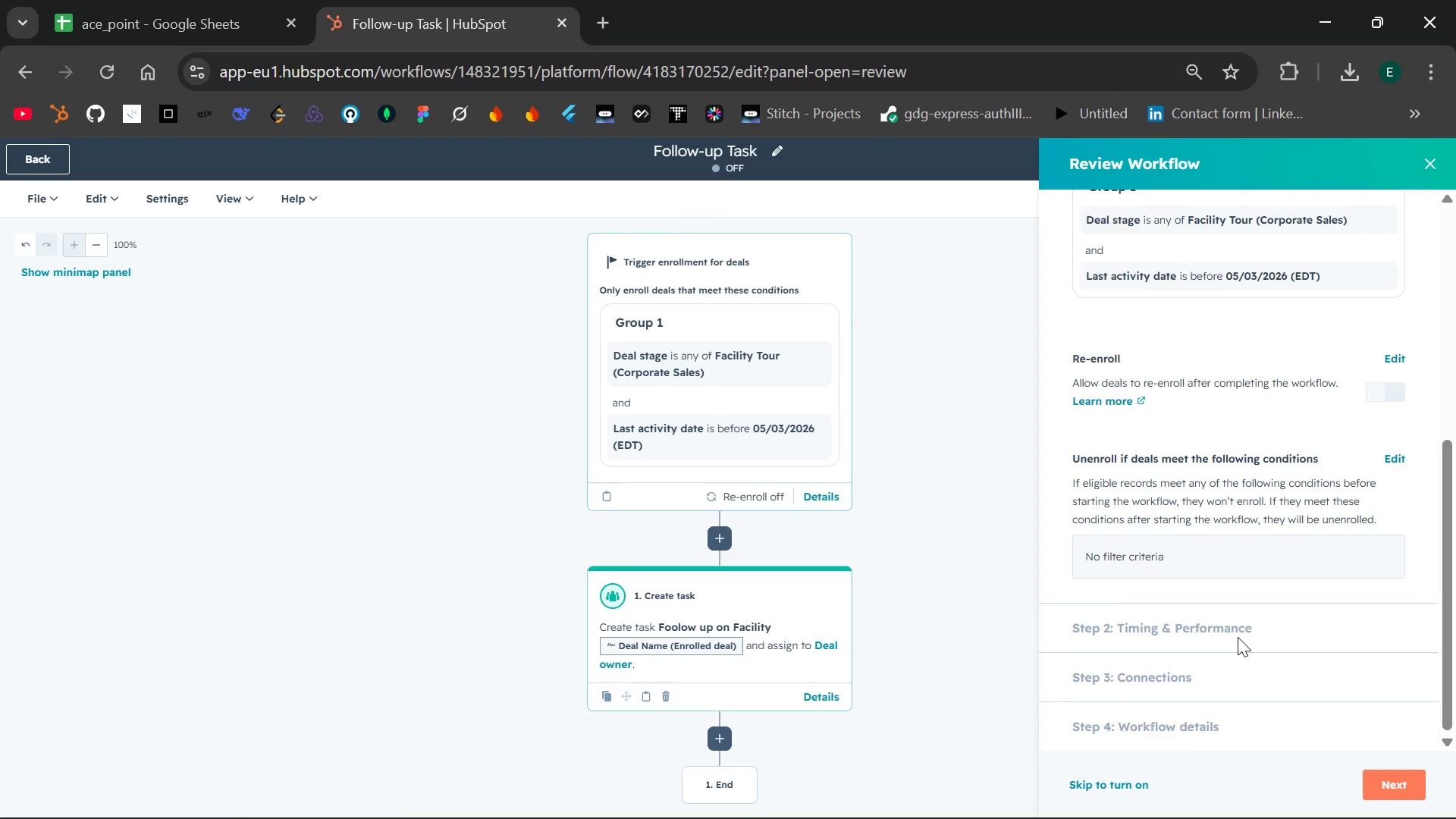 
wait(6.78)
 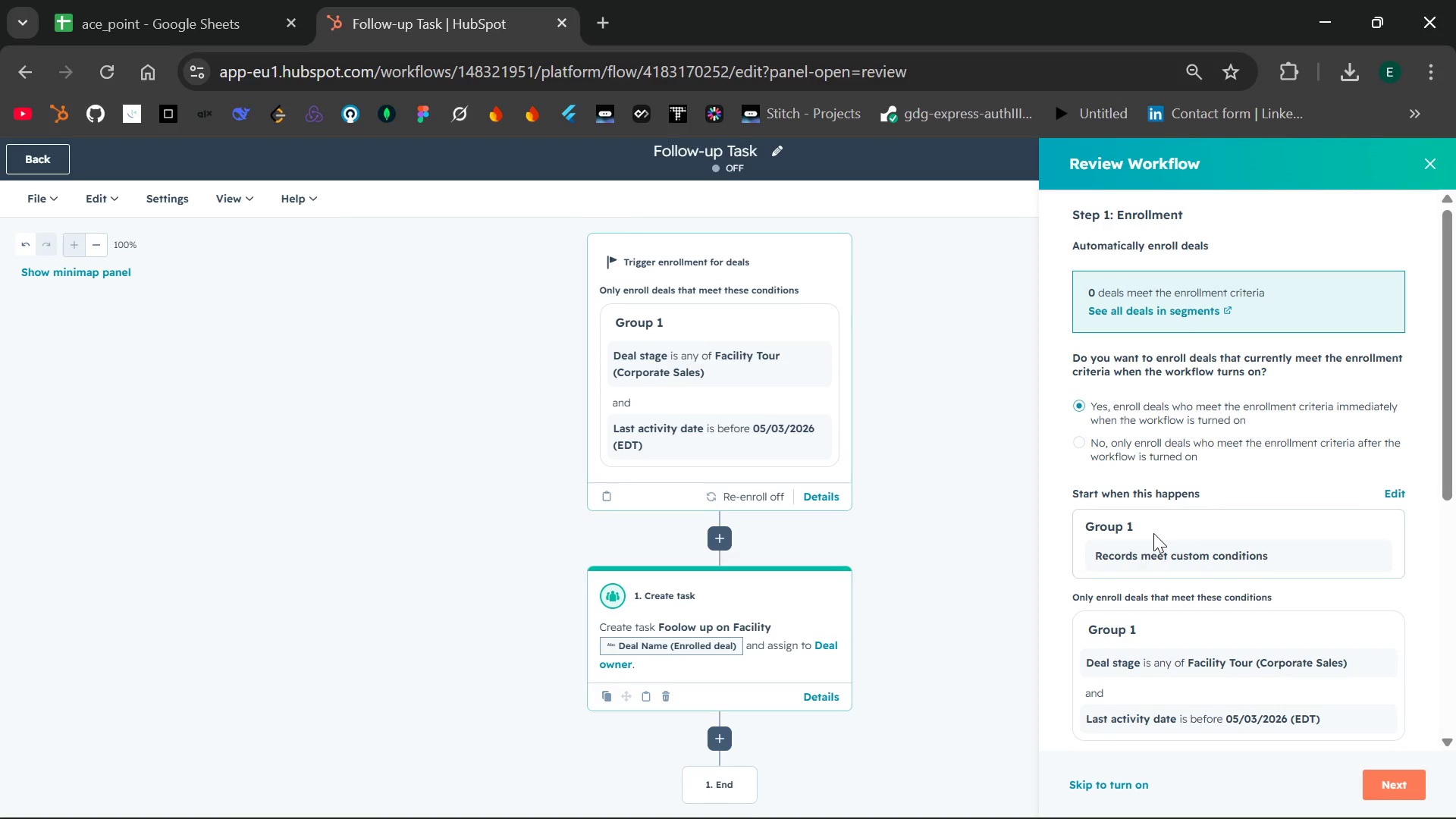 
left_click([1379, 789])
 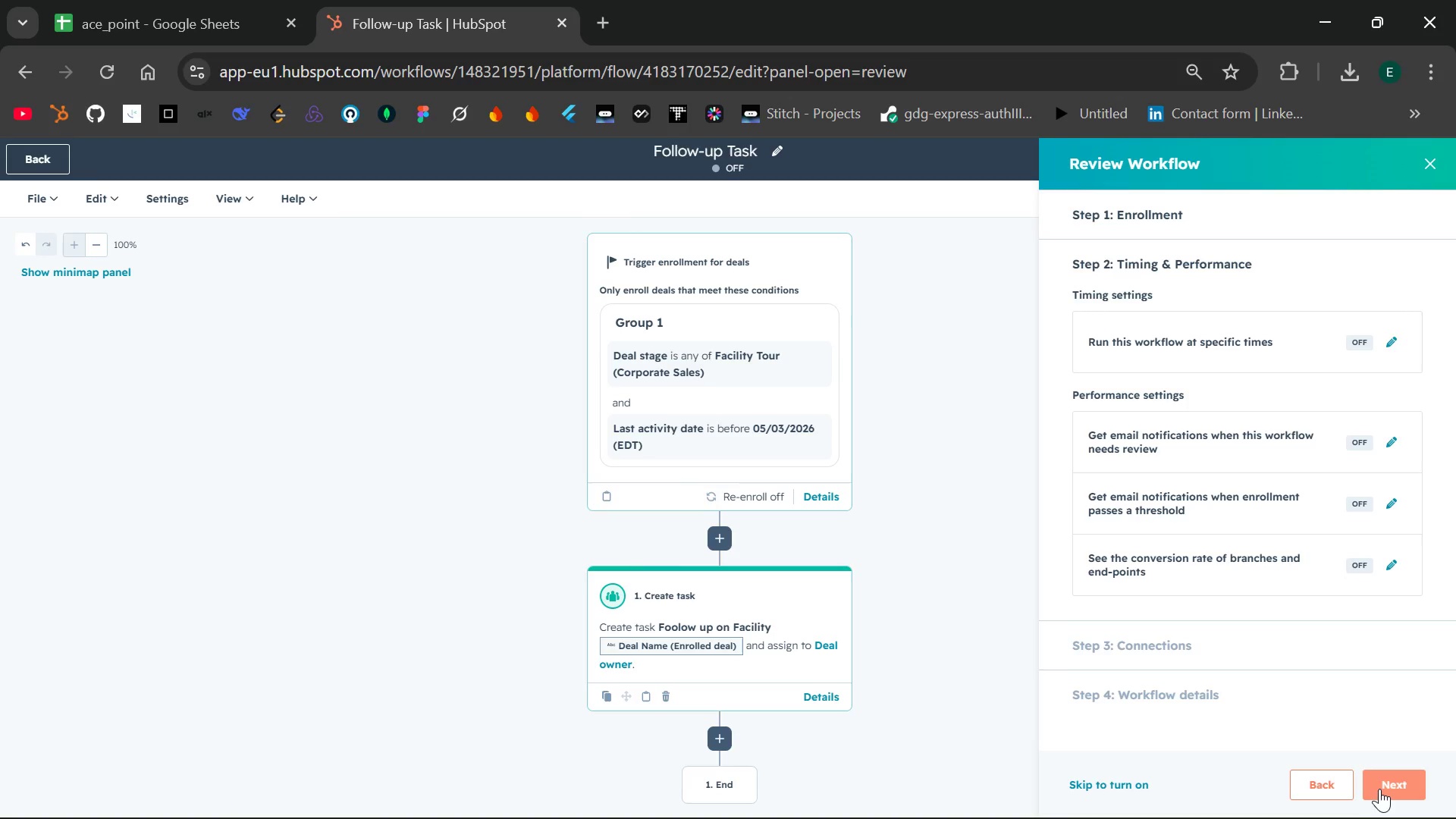 
left_click([1388, 786])
 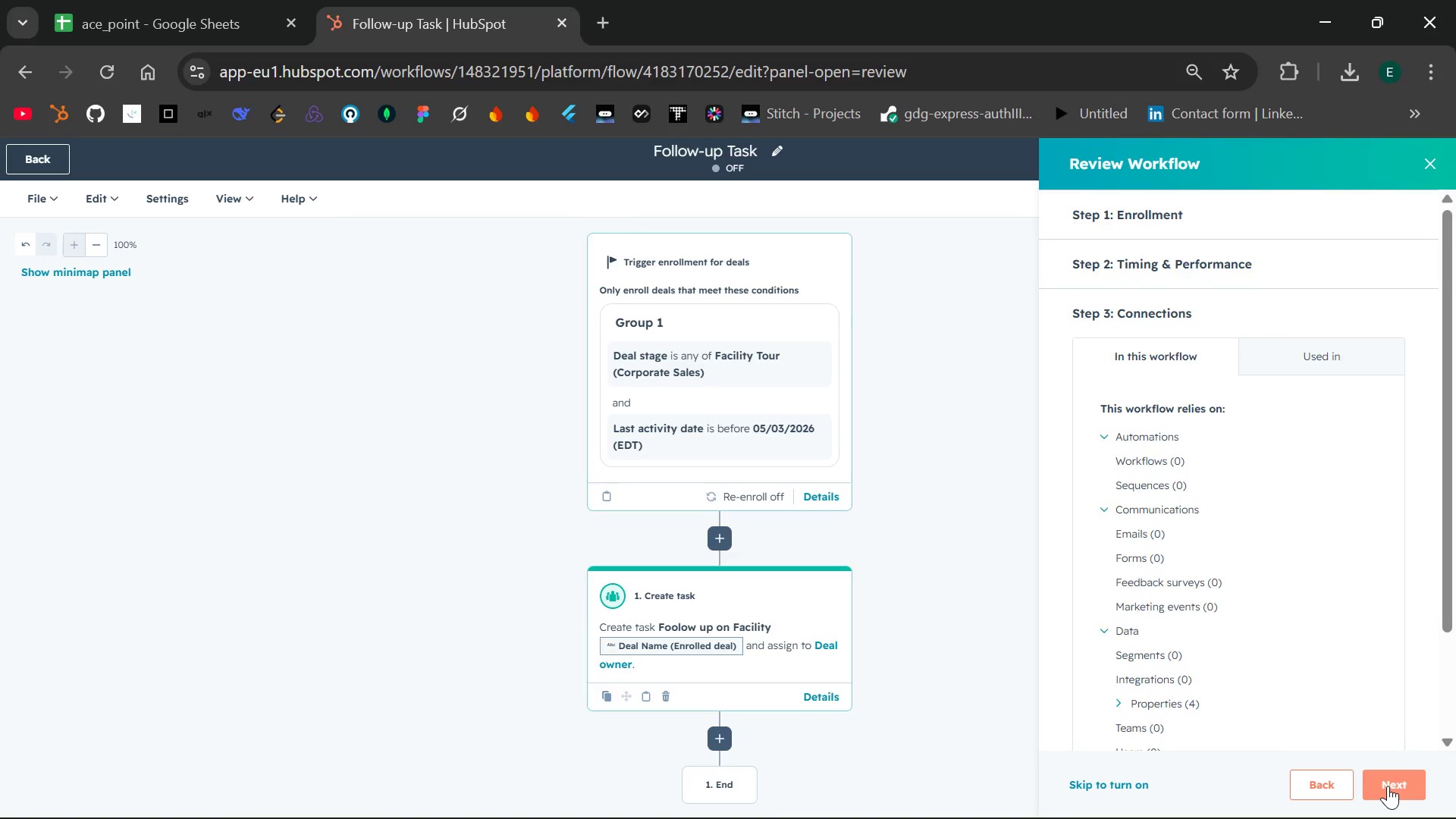 
wait(5.02)
 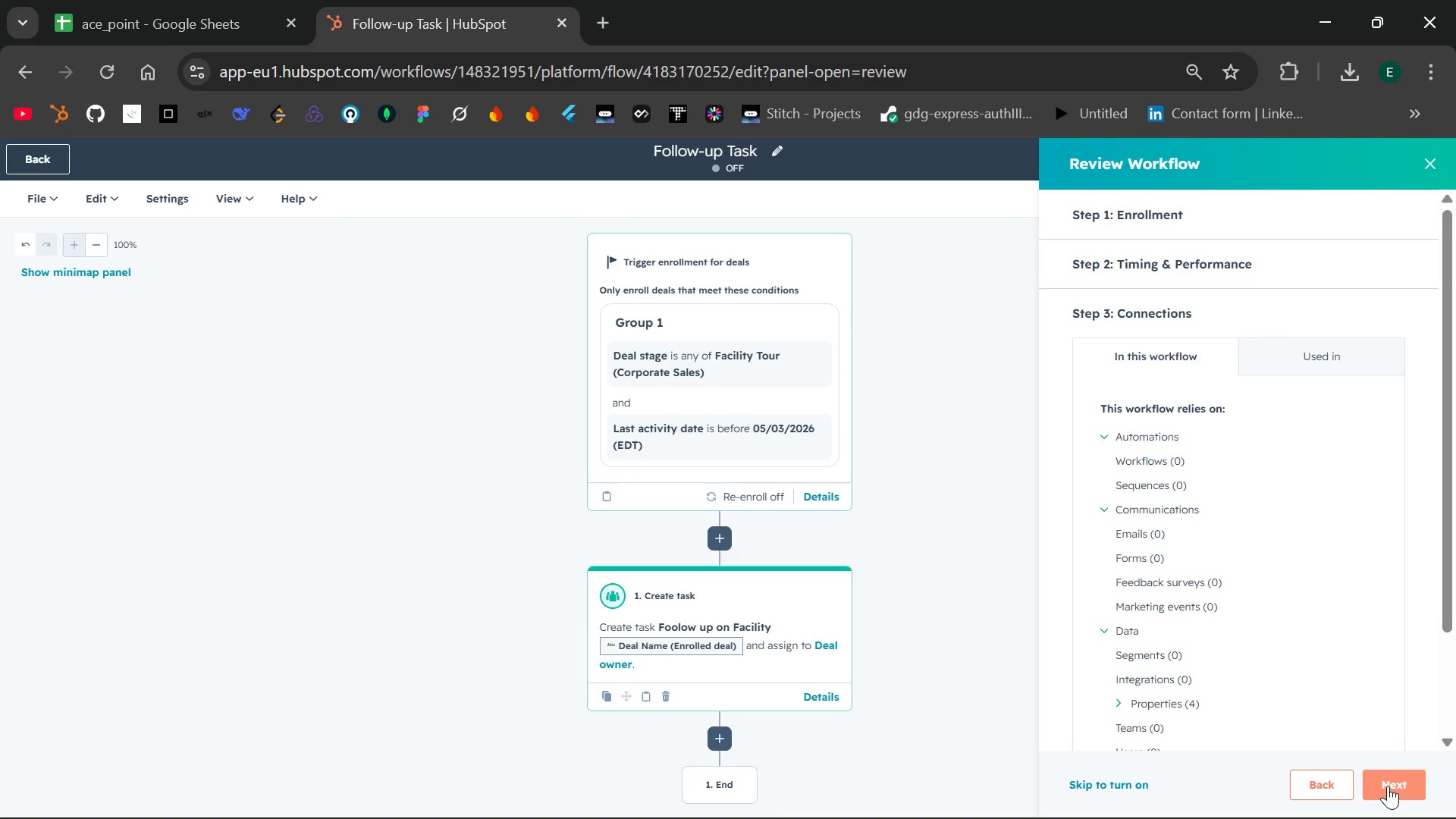 
left_click([1388, 786])
 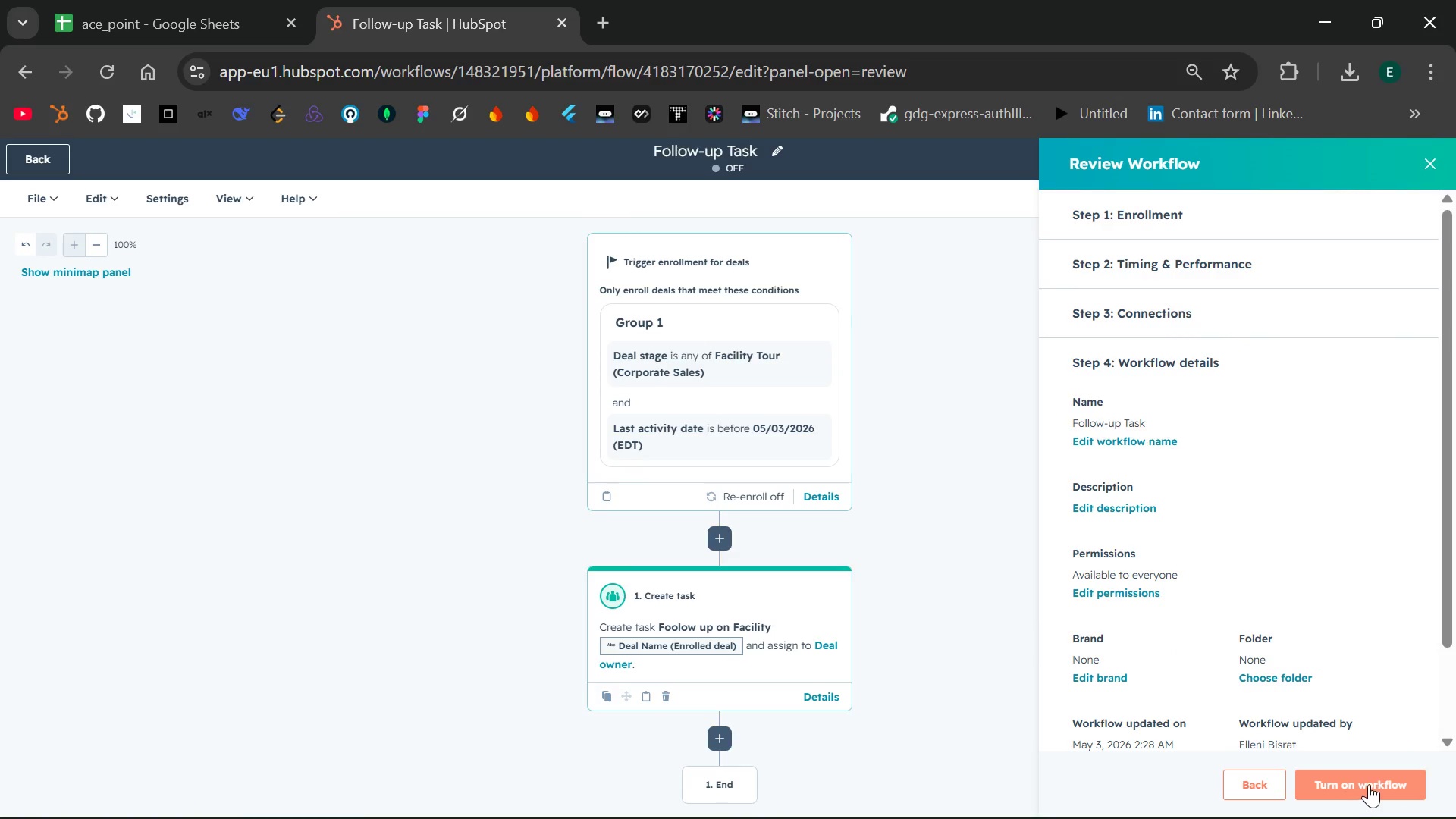 
left_click([1366, 784])
 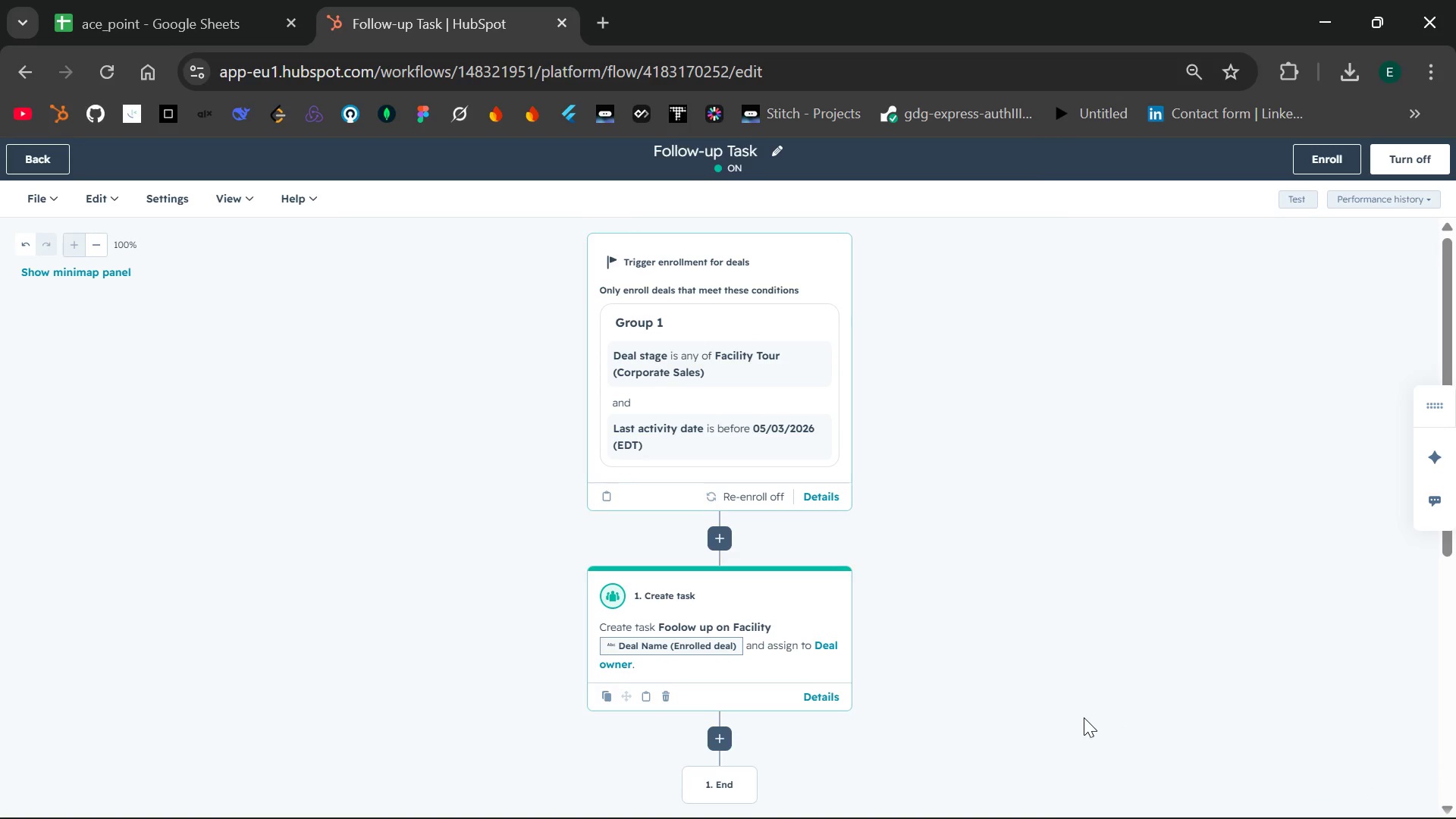 
wait(8.11)
 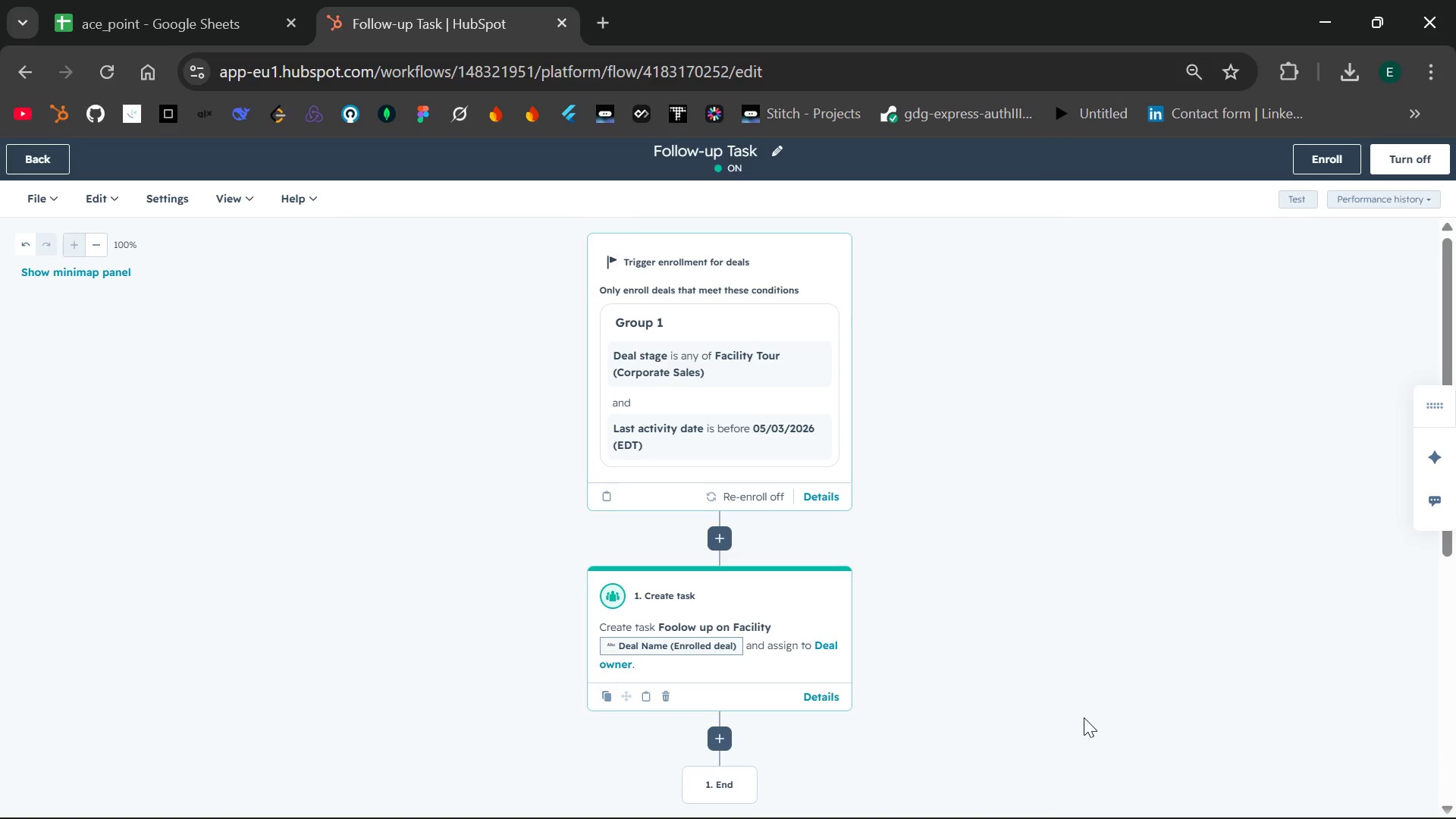 
key(PrintScreen)
 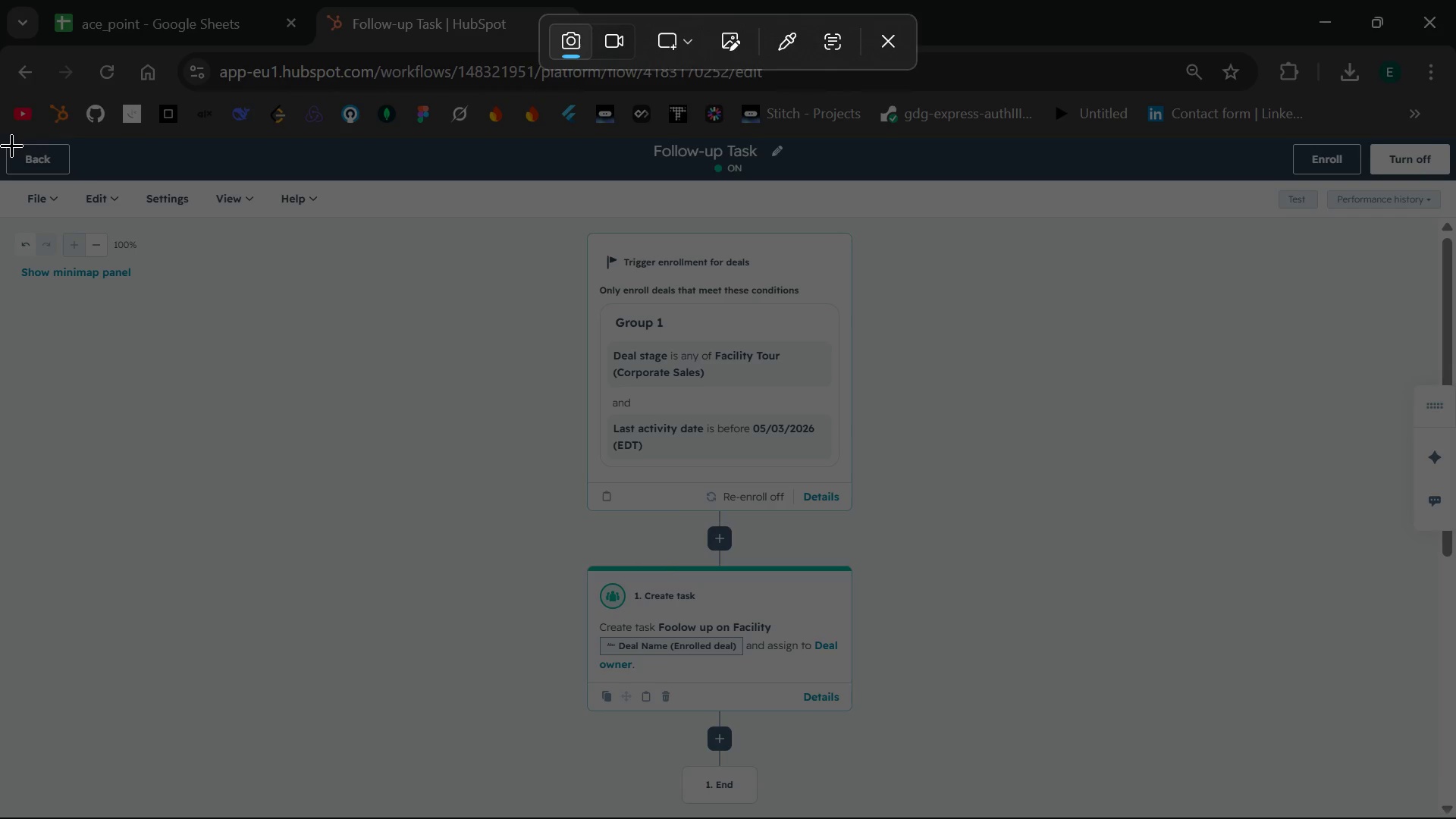 
left_click_drag(start_coordinate=[0, 136], to_coordinate=[1454, 817])
 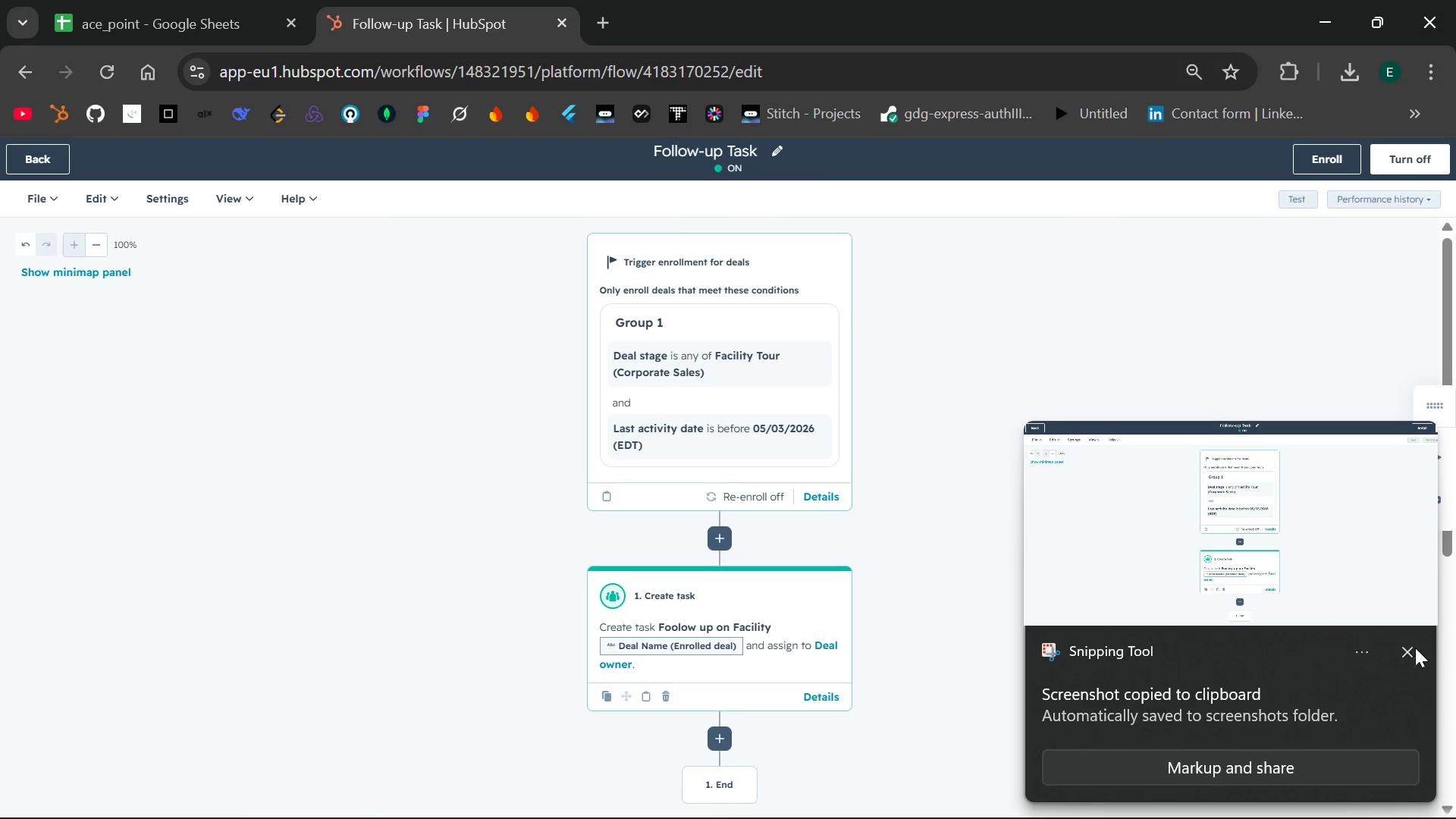 
left_click([1409, 655])
 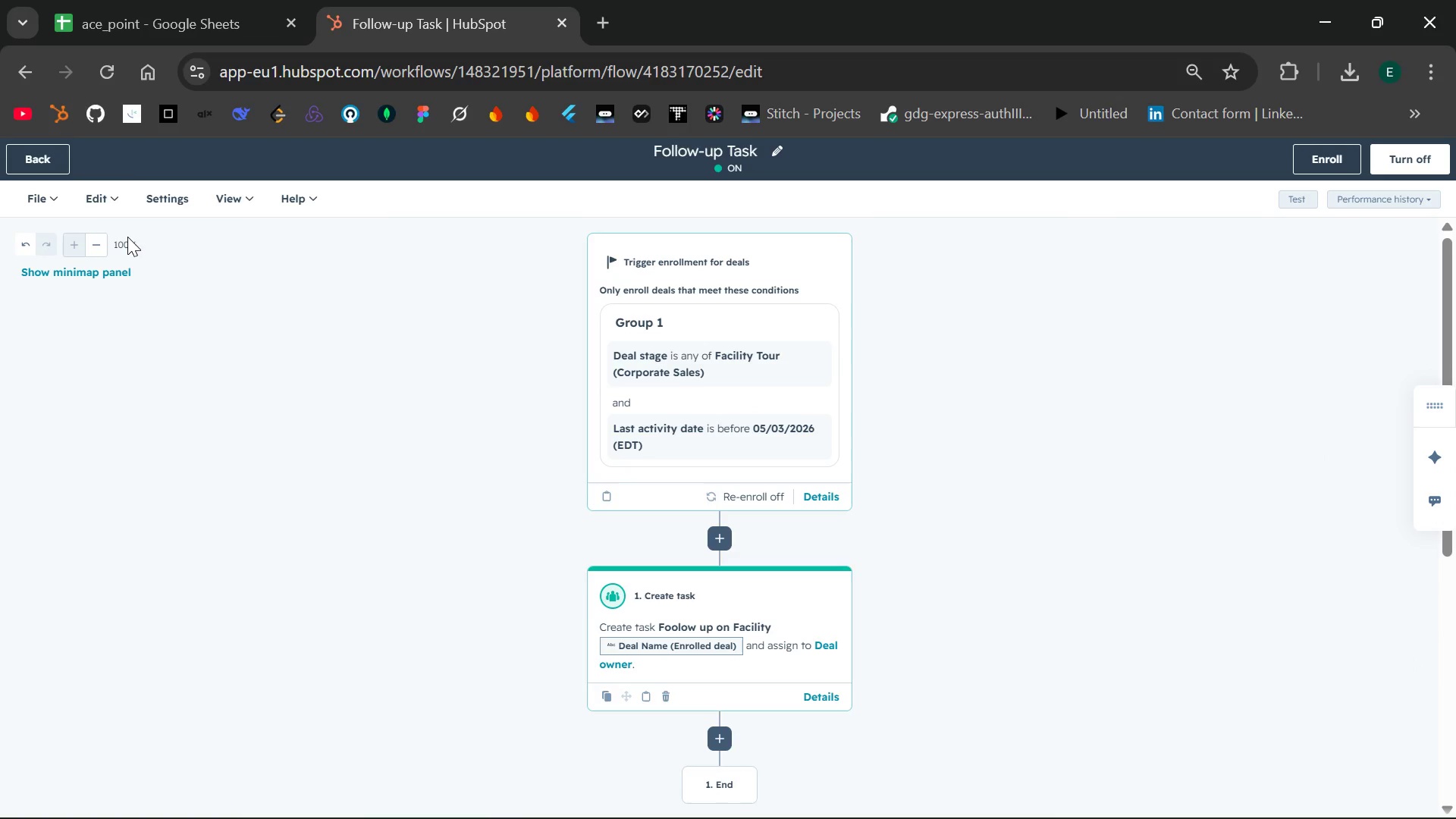 
wait(5.64)
 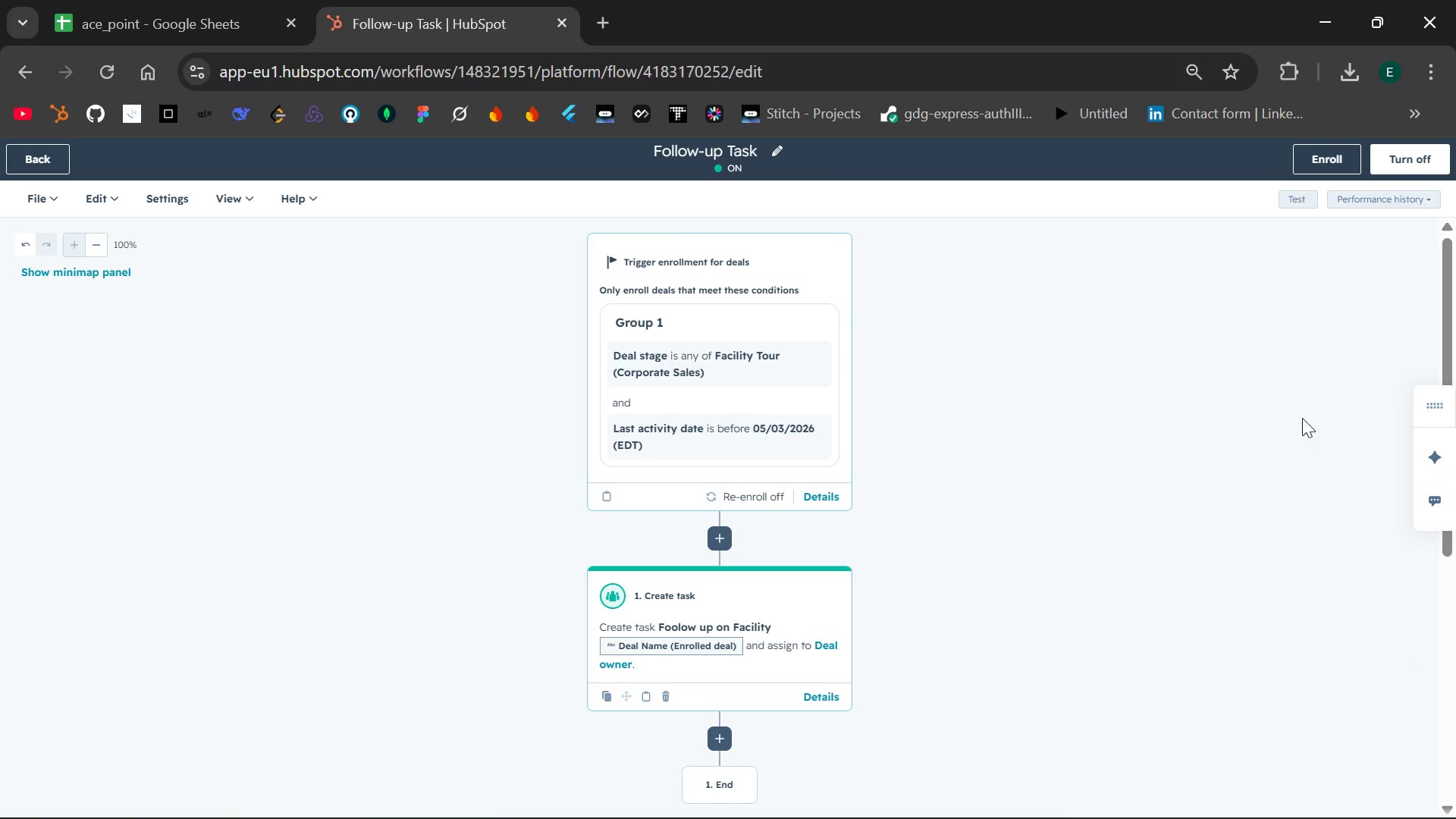 
left_click([43, 156])